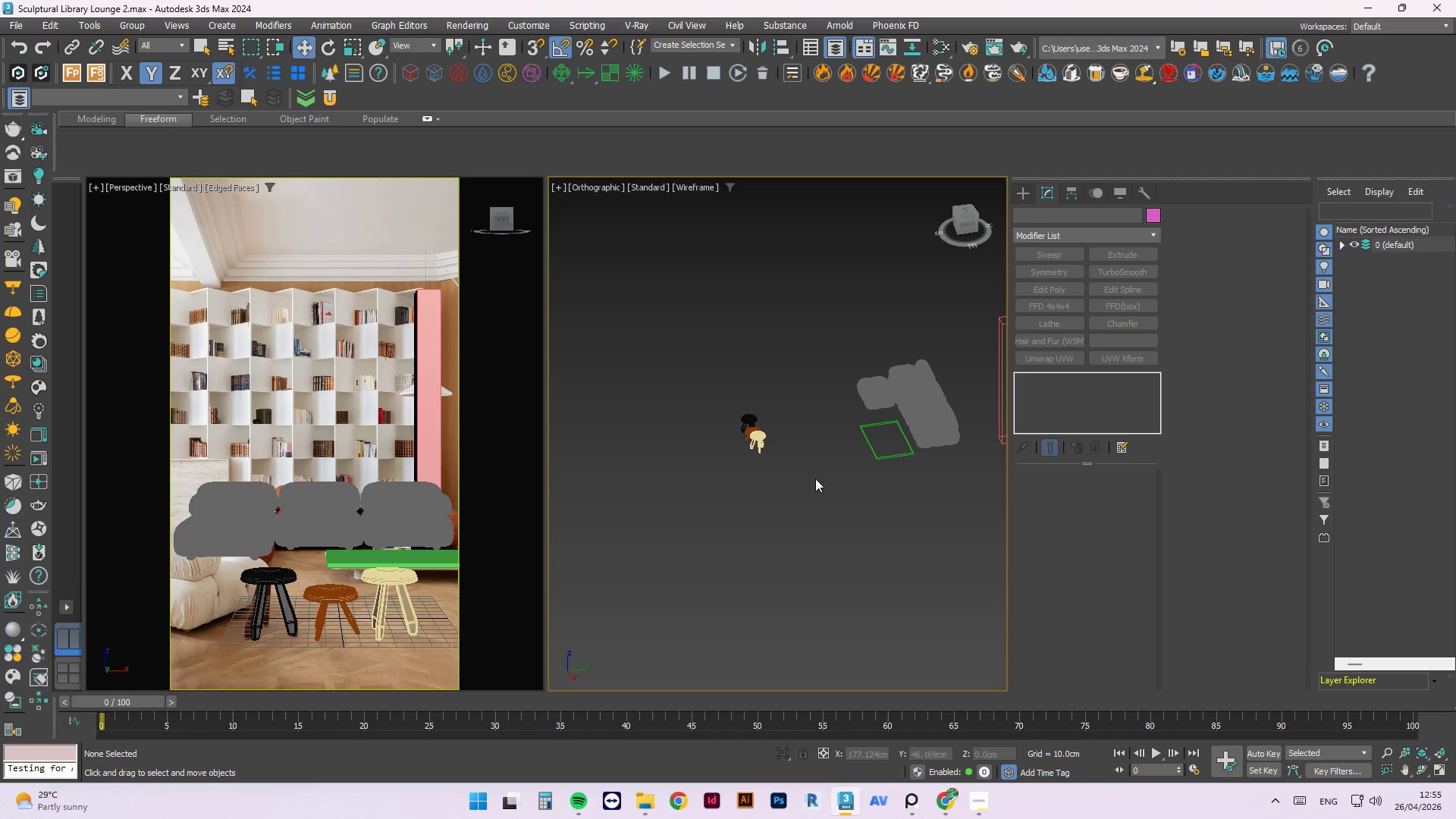 
mouse_move([792, 479])
 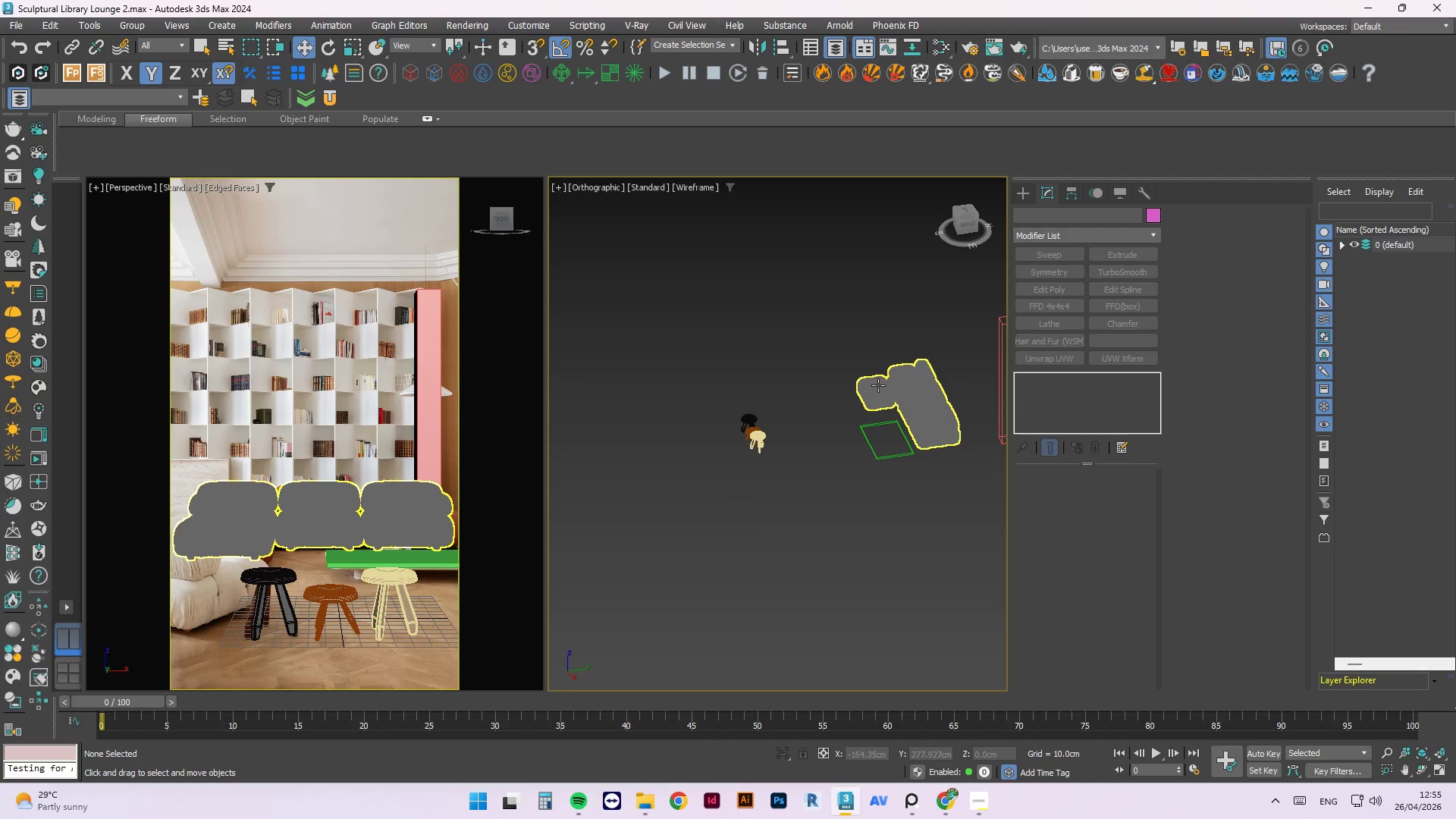 
left_click([878, 385])
 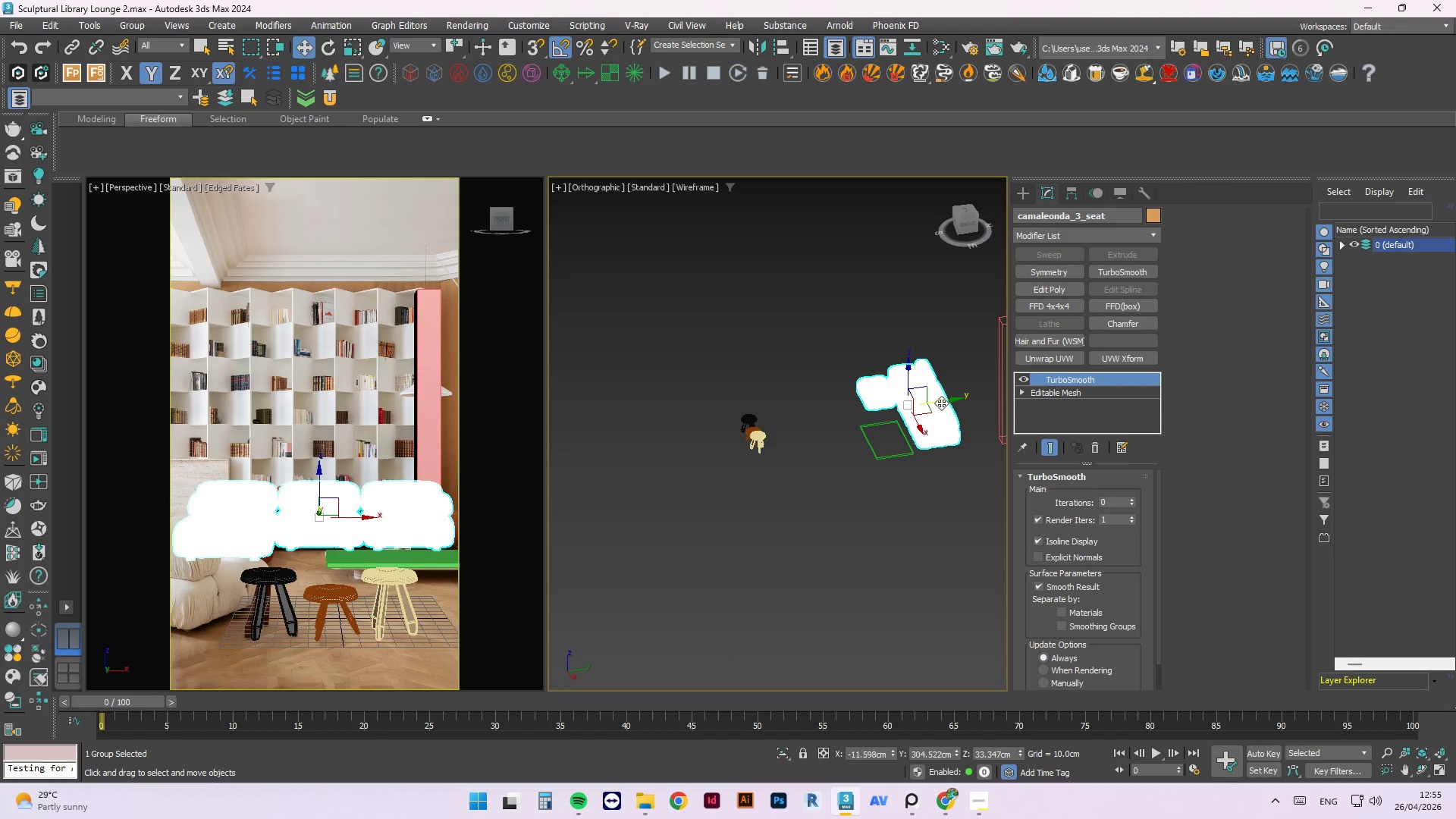 
hold_key(key=ShiftLeft, duration=1.3)
left_click_drag(start_coordinate=[941, 403], to_coordinate=[667, 457])
 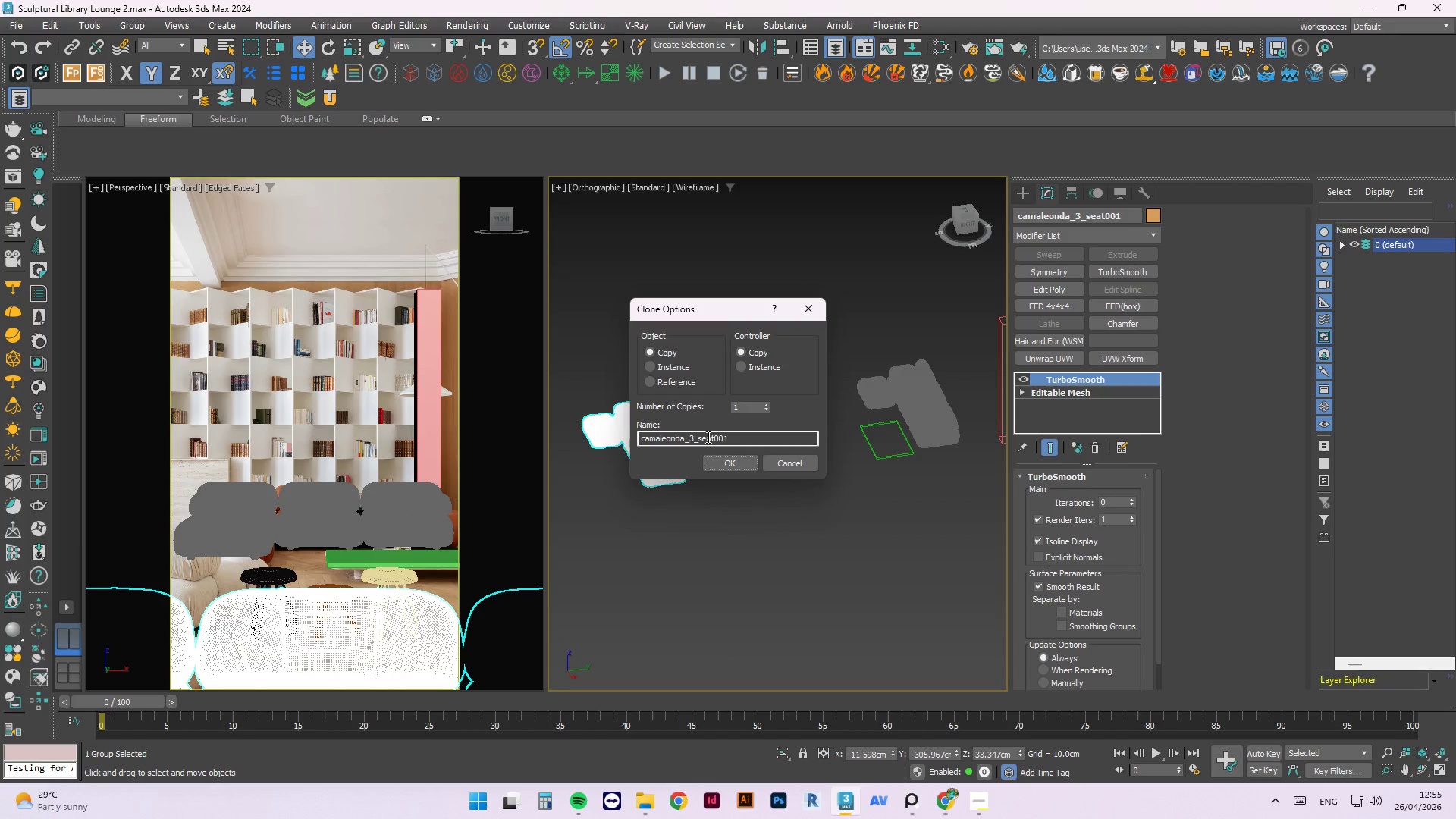 
left_click([721, 462])
 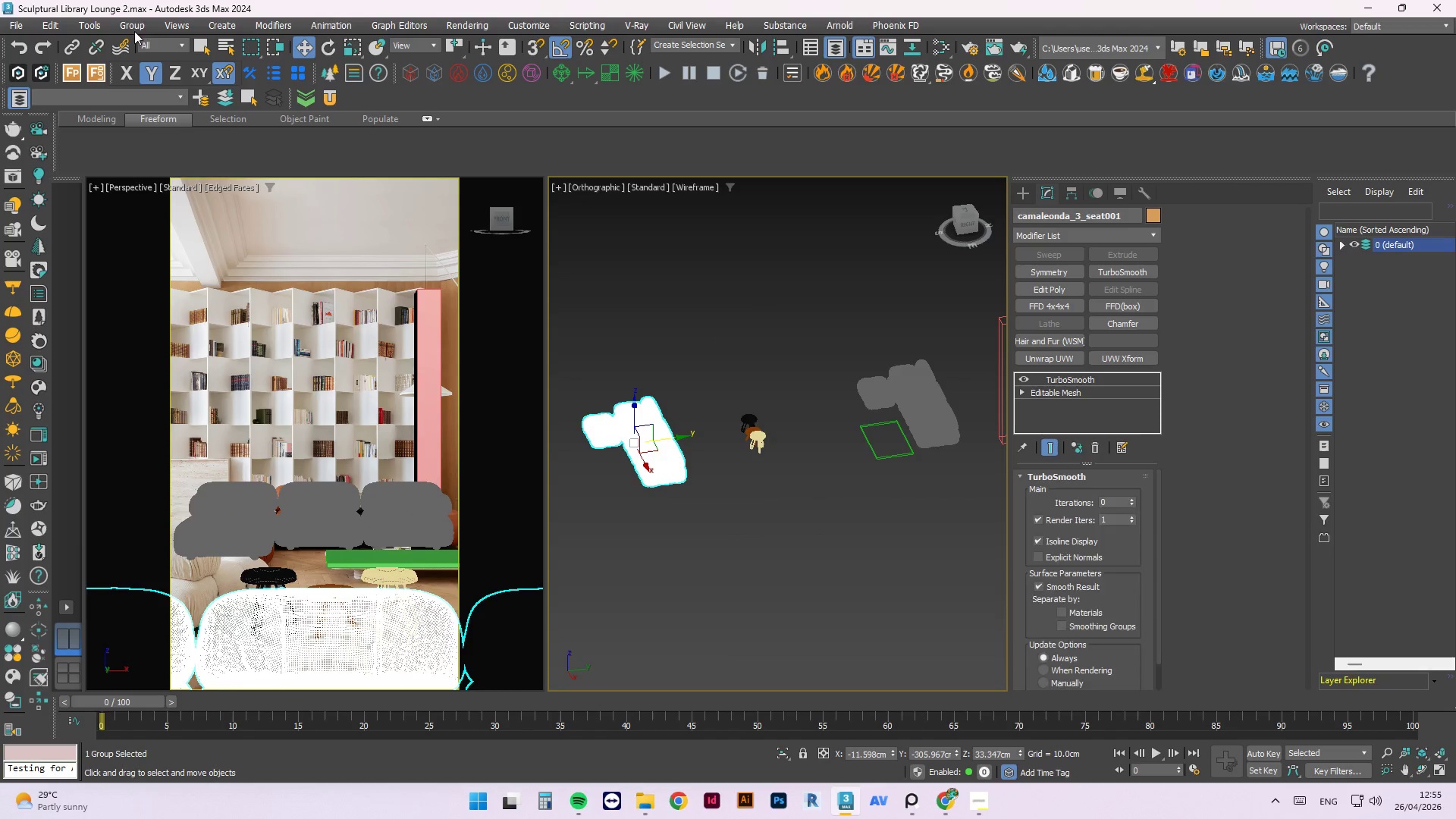 
left_click([136, 31])
 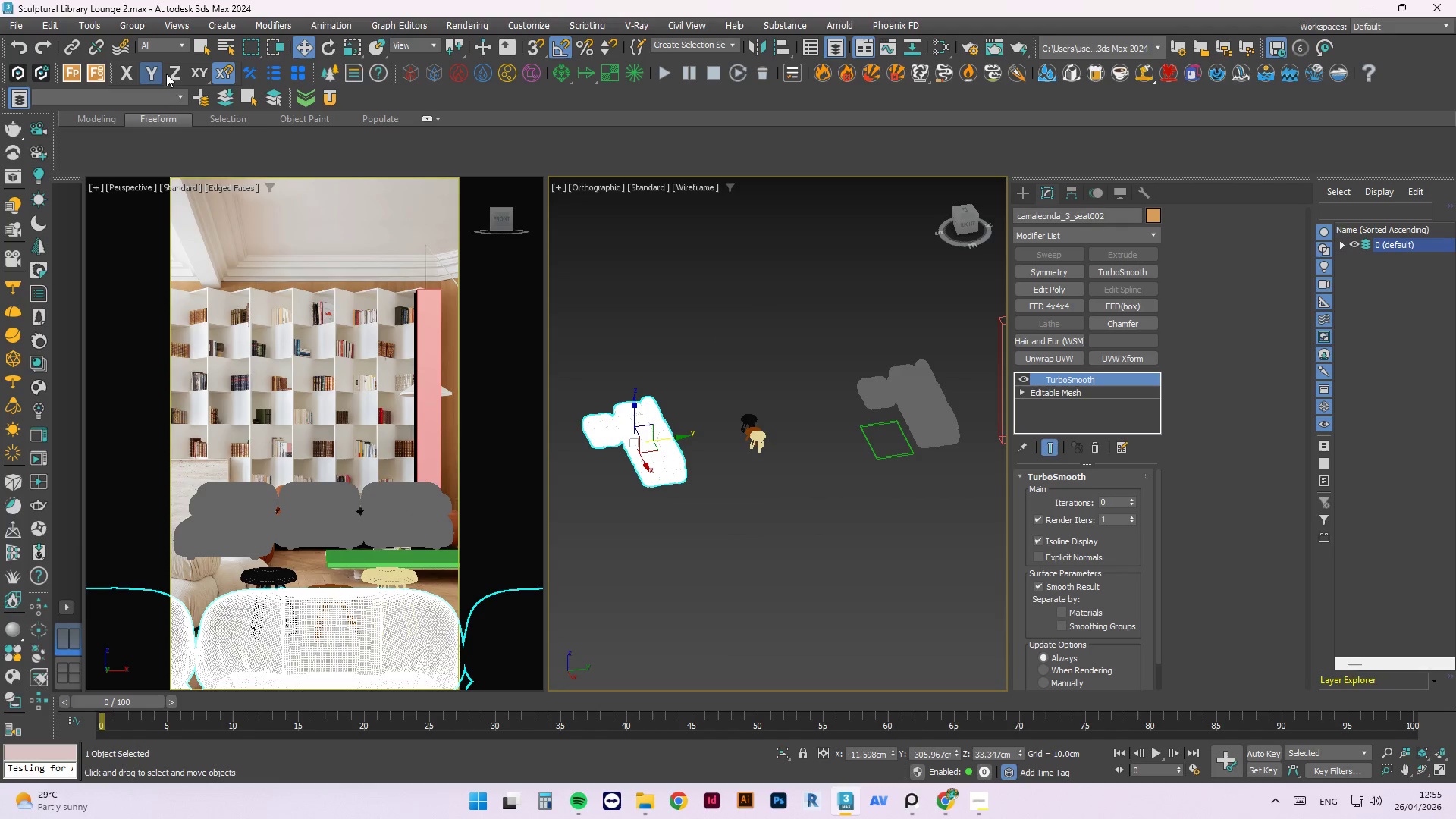 
left_click([725, 522])
 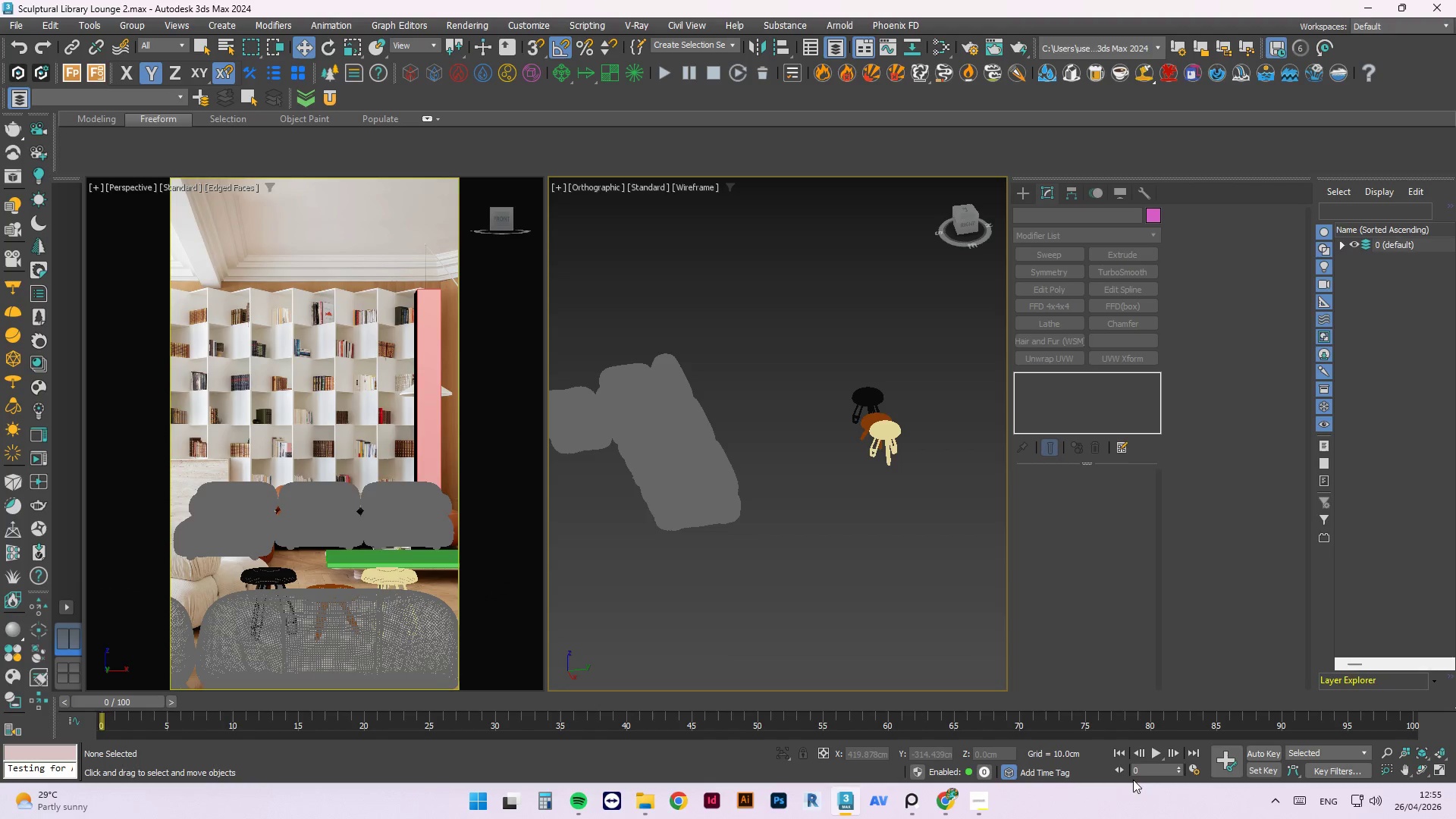 
scroll: coordinate [639, 450], scroll_direction: up, amount: 2.0
 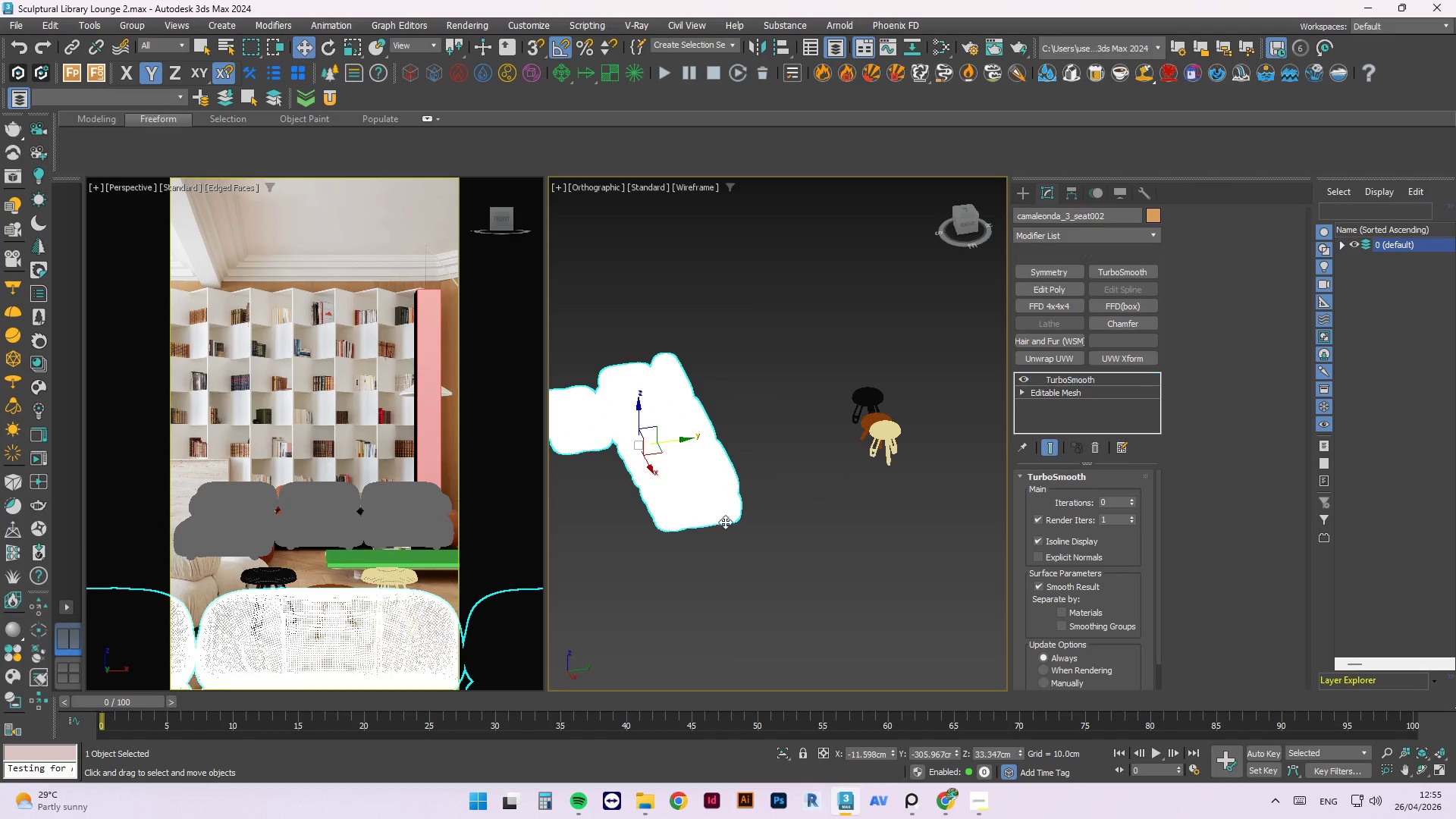 
left_click([912, 802])
 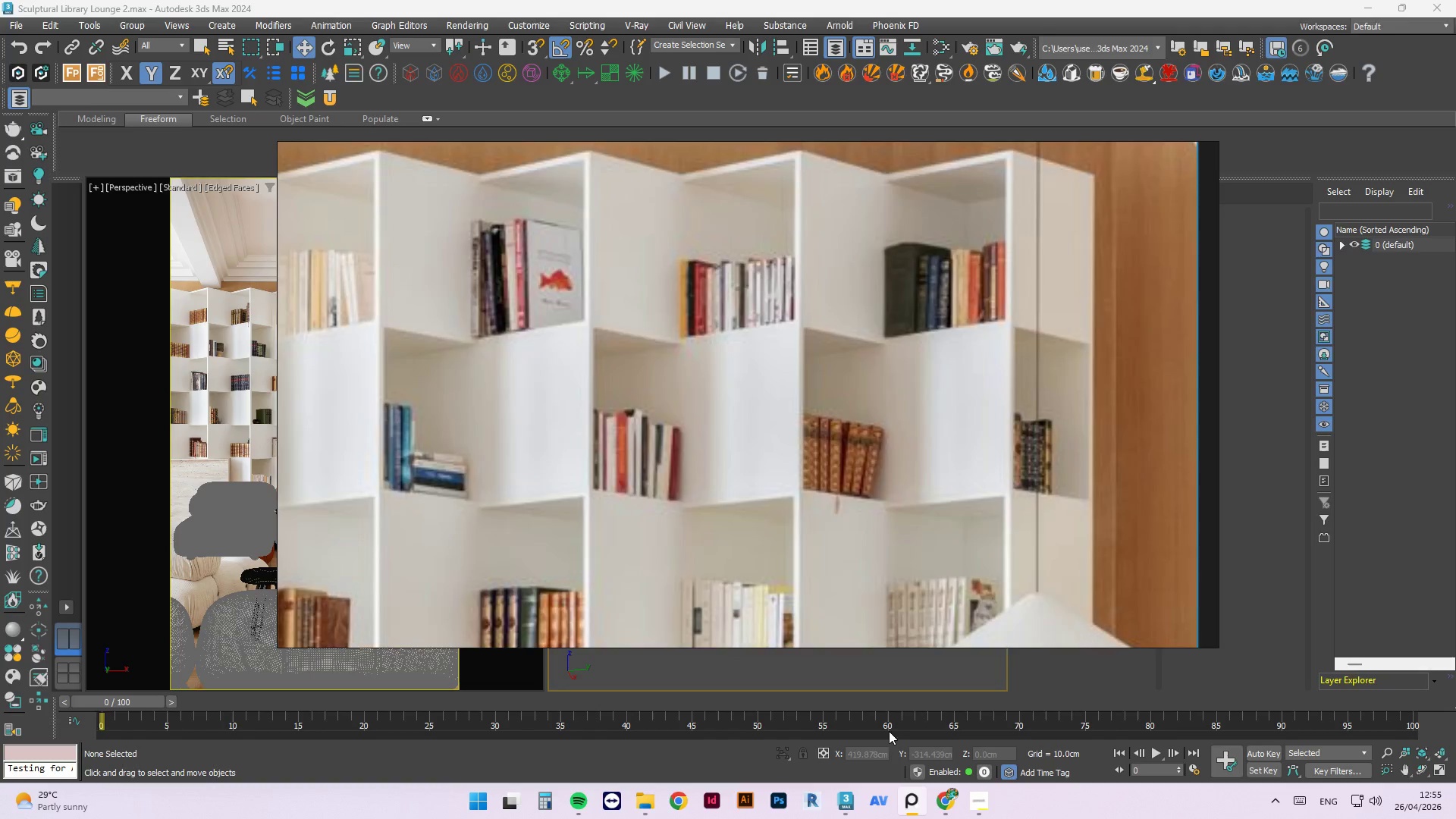 
scroll: coordinate [725, 608], scroll_direction: down, amount: 3.0
 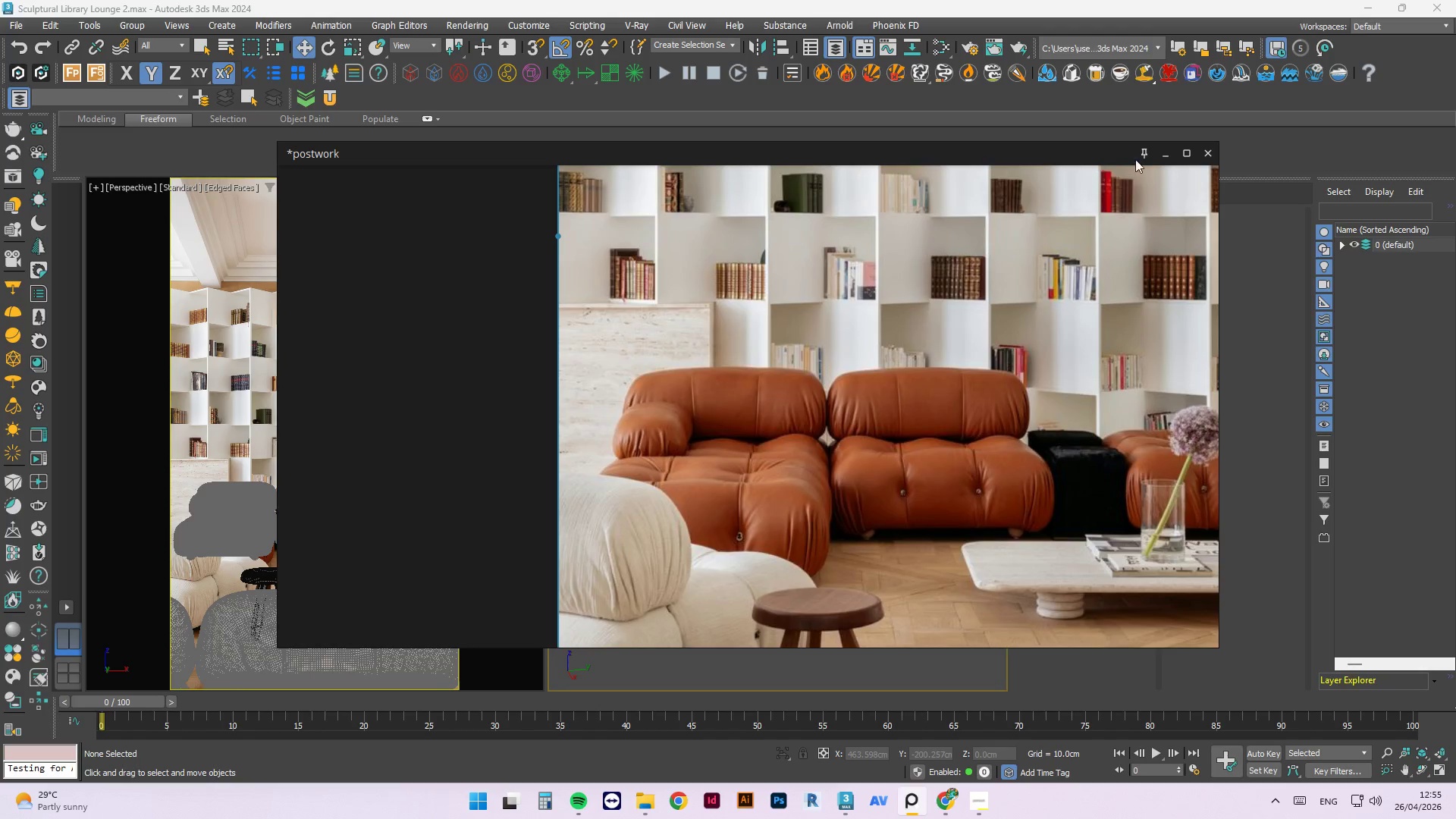 
left_click([1160, 160])
 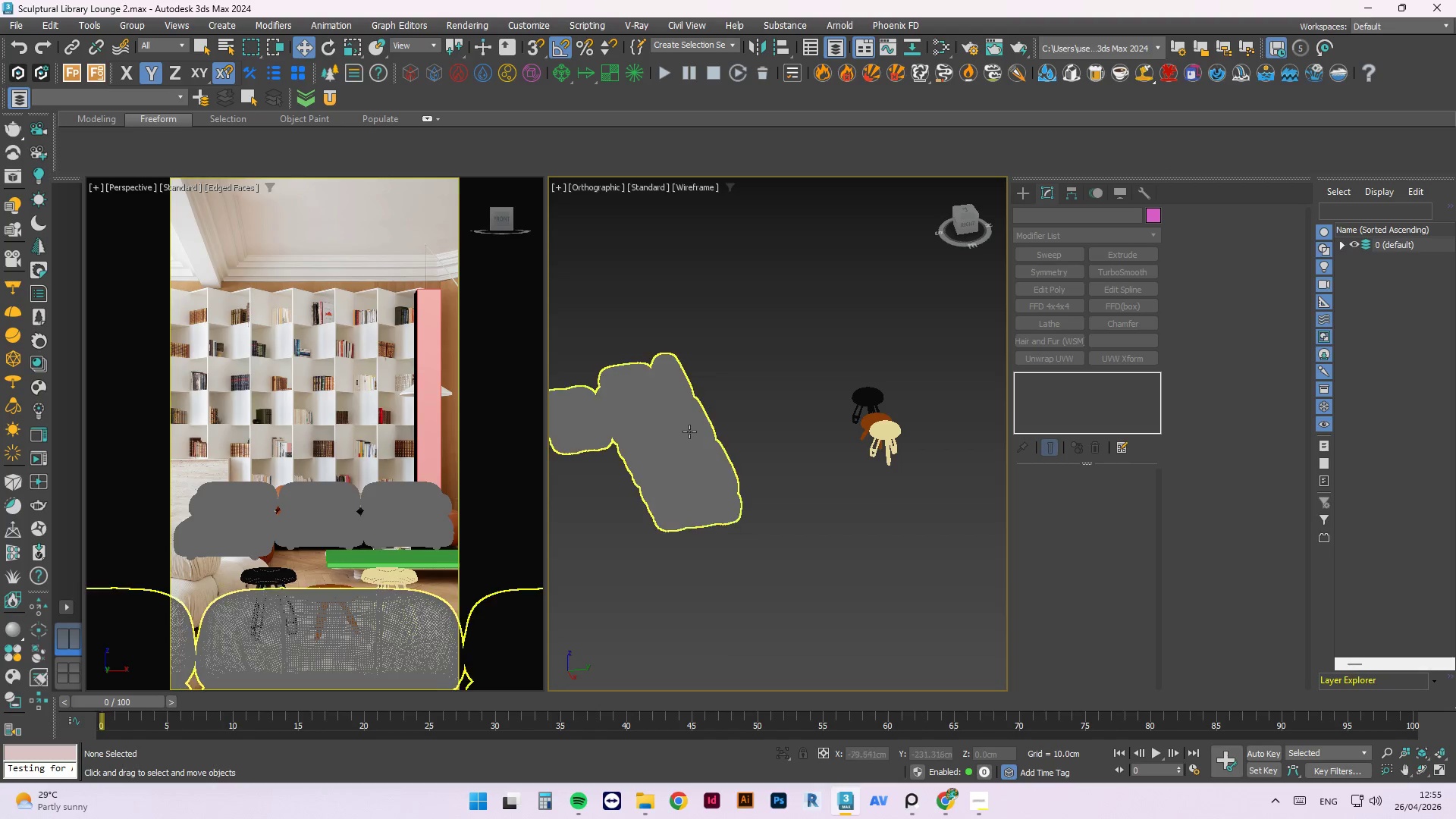 
left_click([697, 453])
 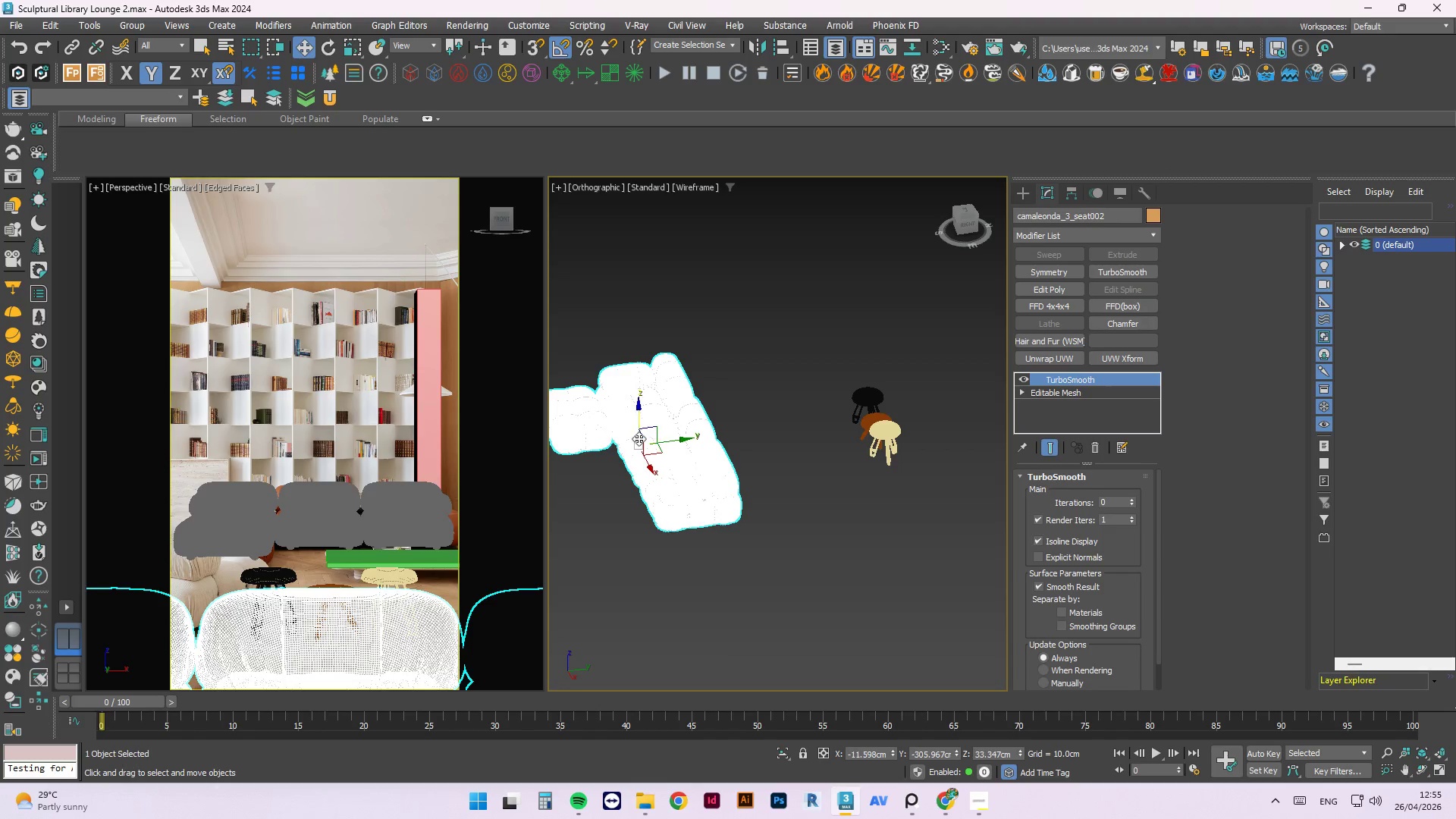 
scroll: coordinate [642, 435], scroll_direction: down, amount: 1.0
 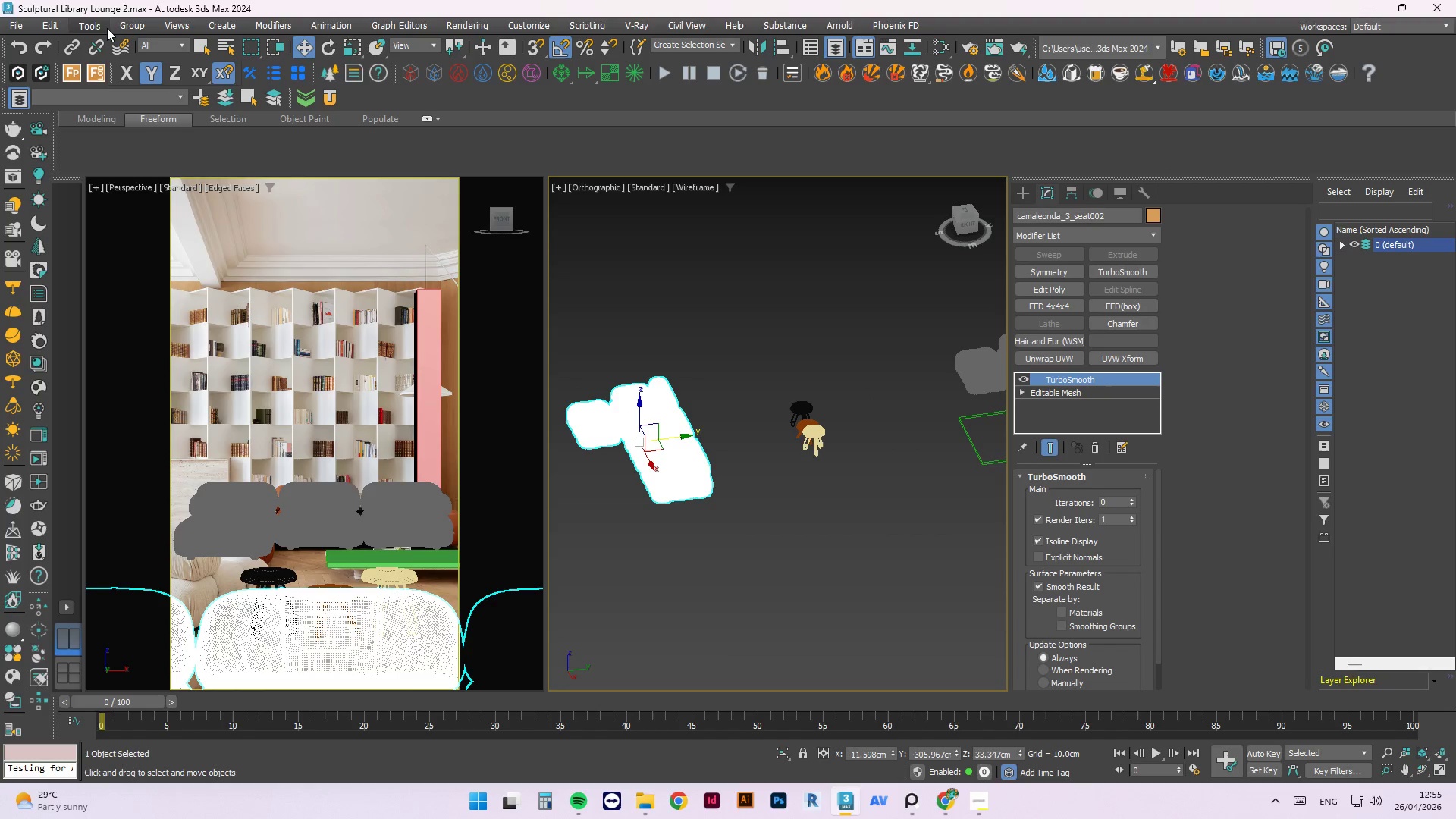 
left_click([122, 27])
 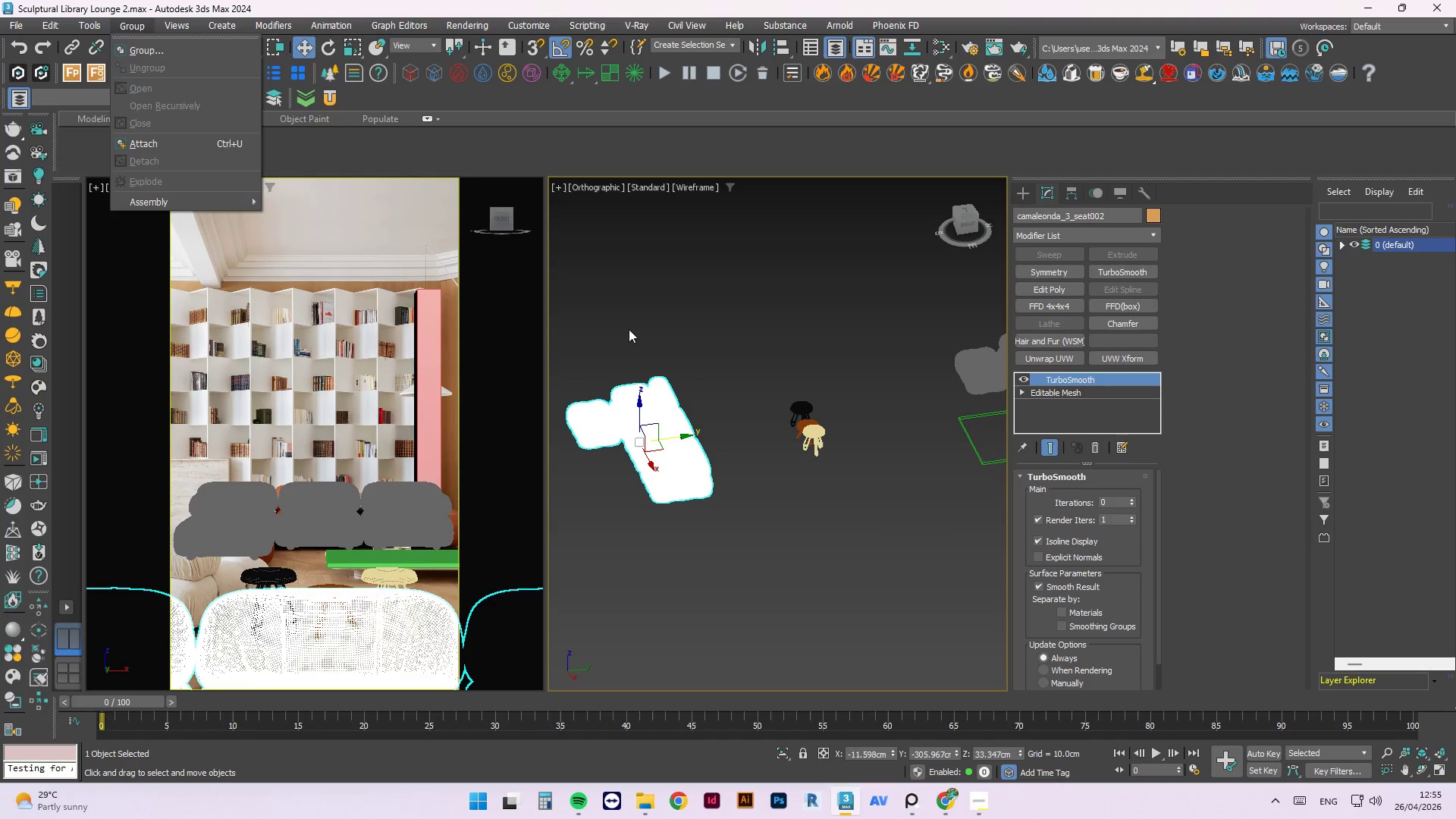 
left_click([743, 334])
 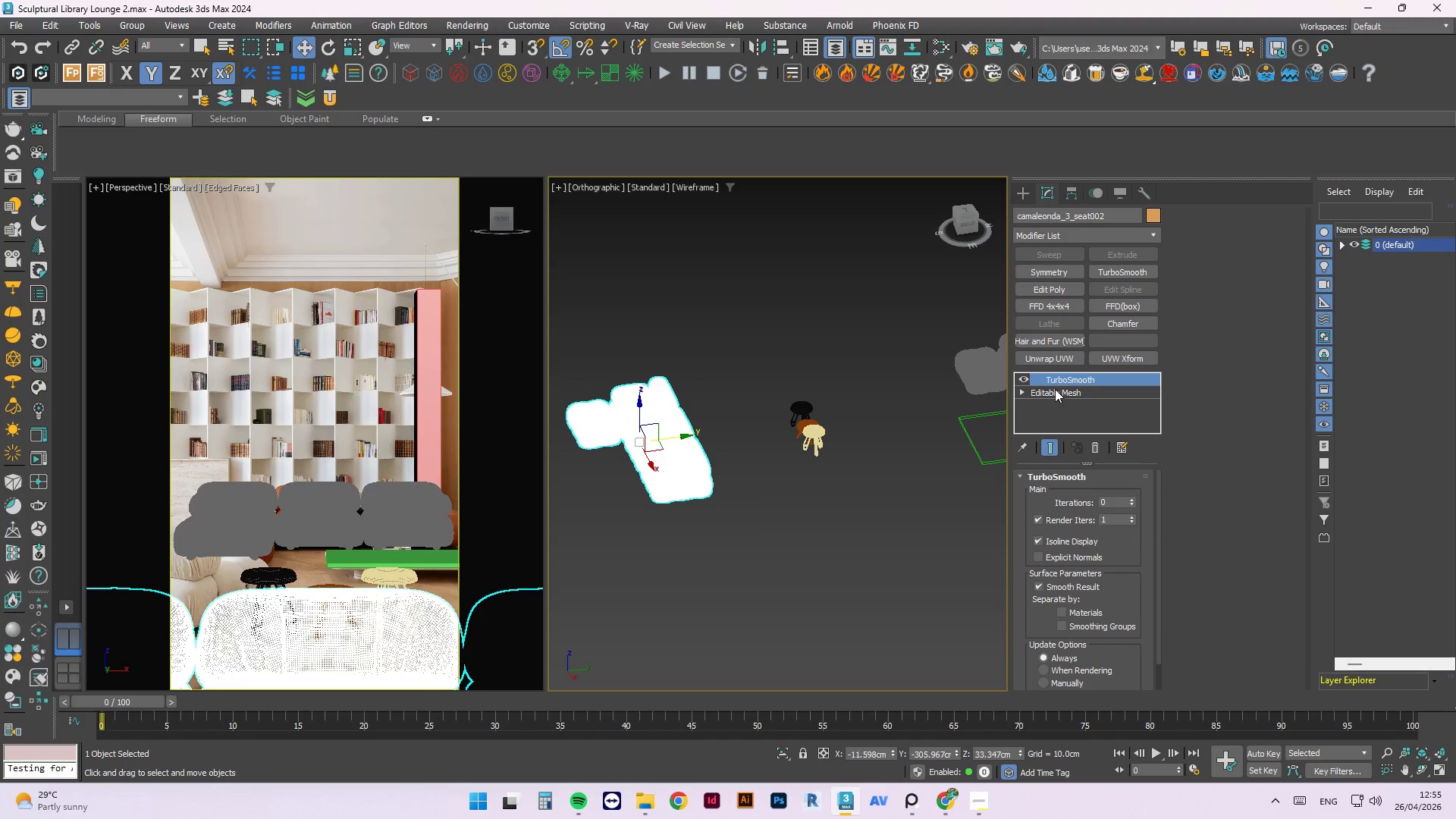 
left_click_drag(start_coordinate=[1027, 391], to_coordinate=[1022, 391])
 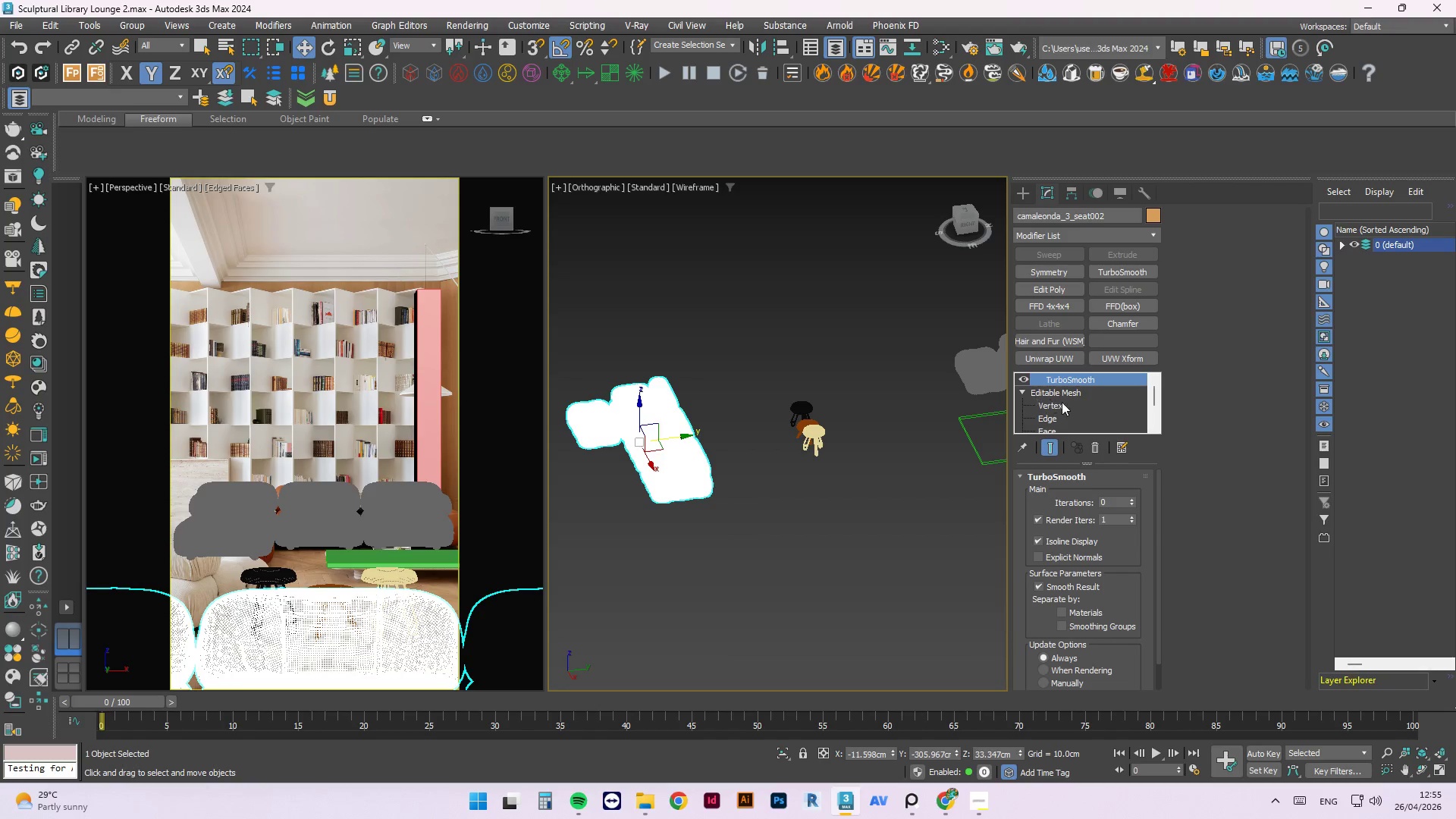 
scroll: coordinate [1062, 402], scroll_direction: down, amount: 2.0
 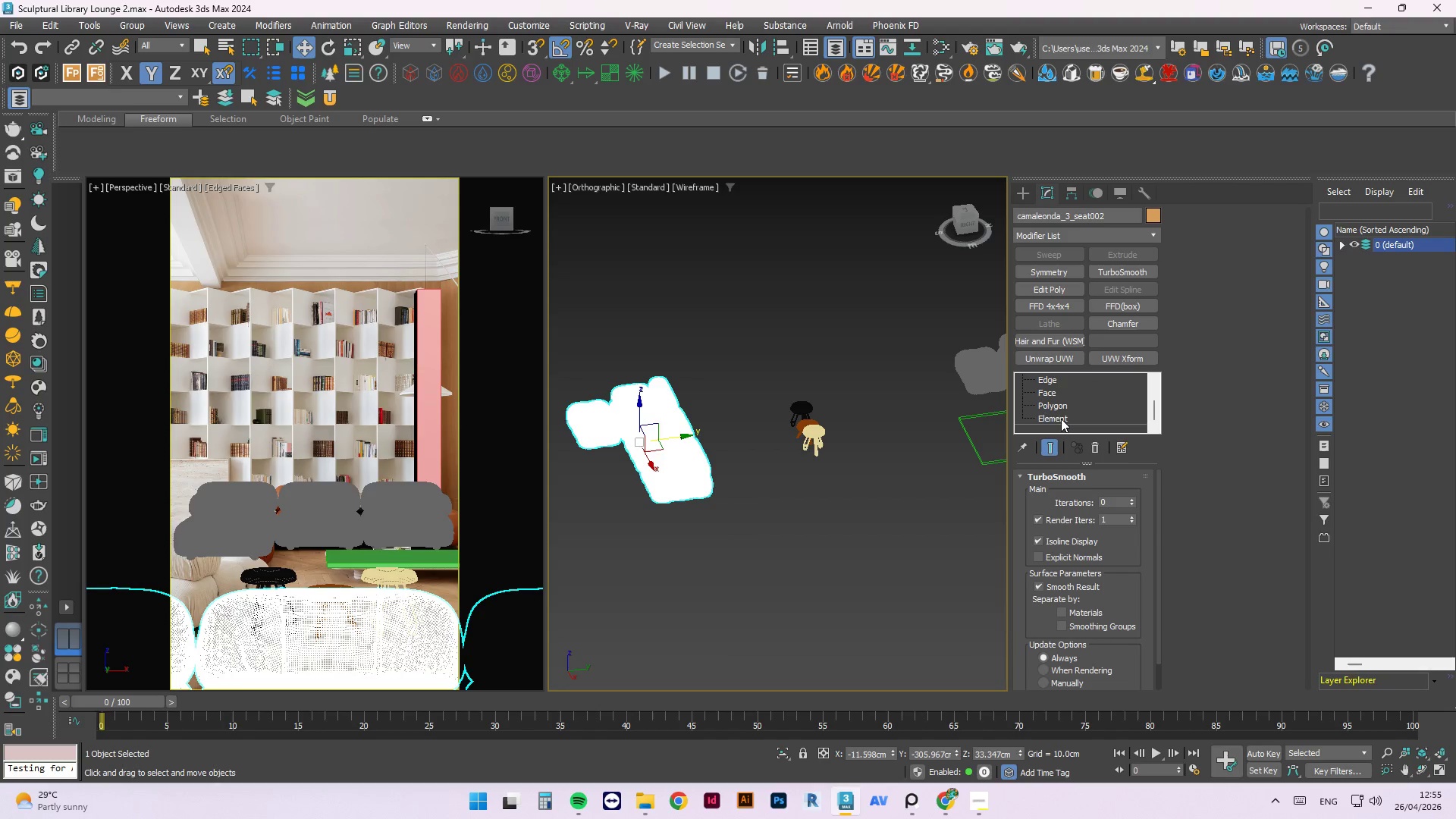 
left_click([1061, 419])
 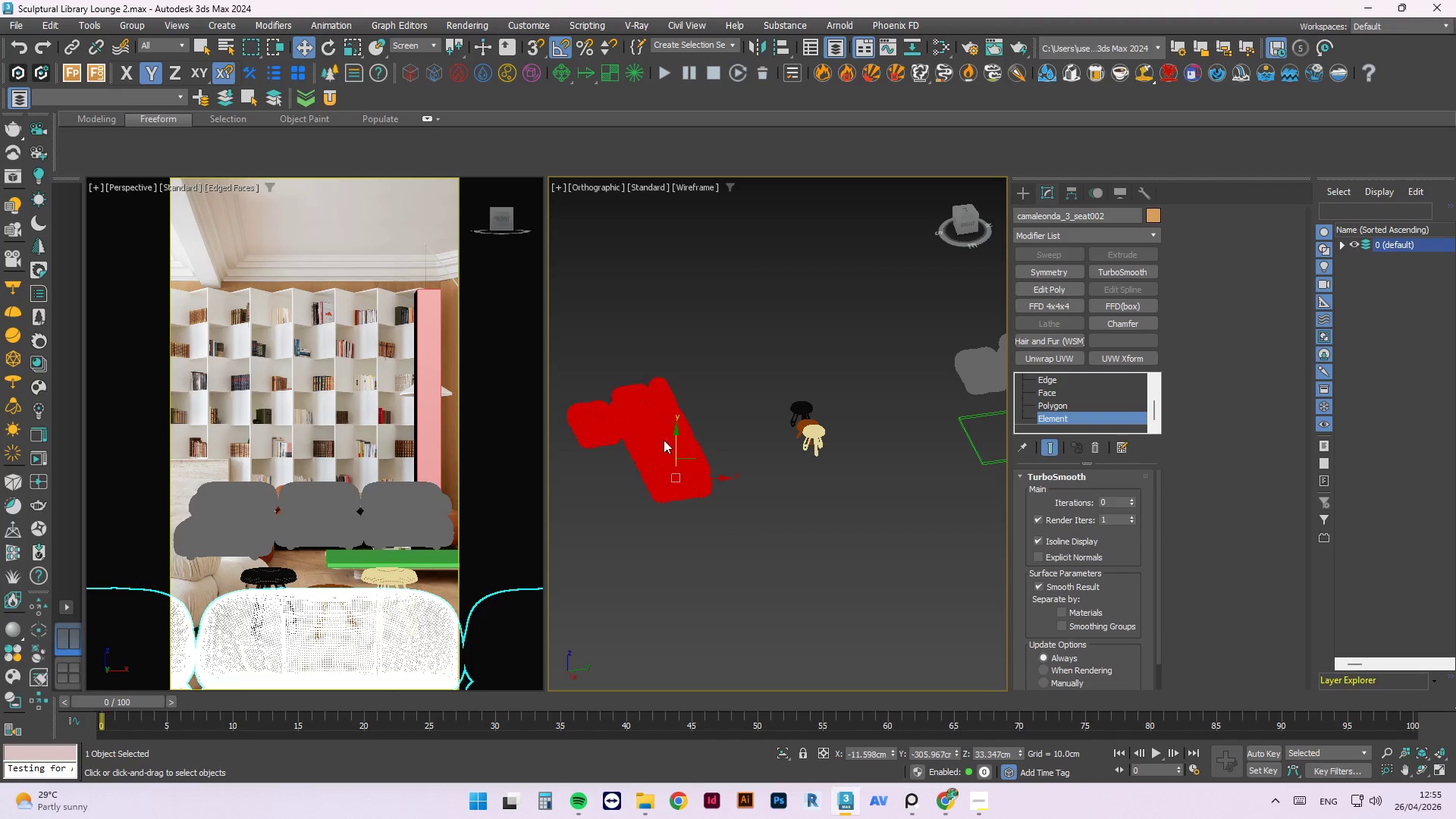 
hold_key(key=AltLeft, duration=2.5)
 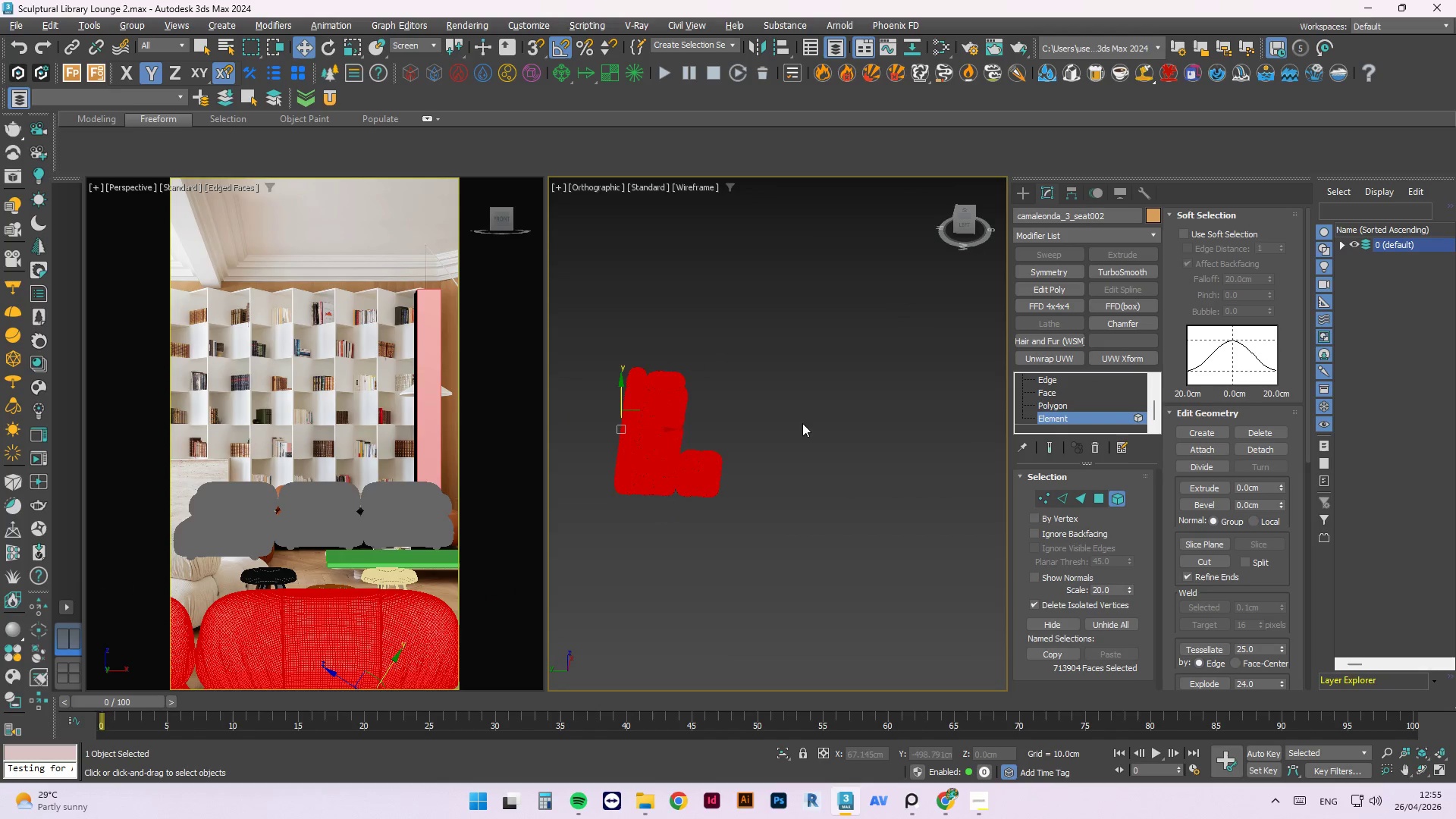 
left_click_drag(start_coordinate=[802, 421], to_coordinate=[707, 522])
 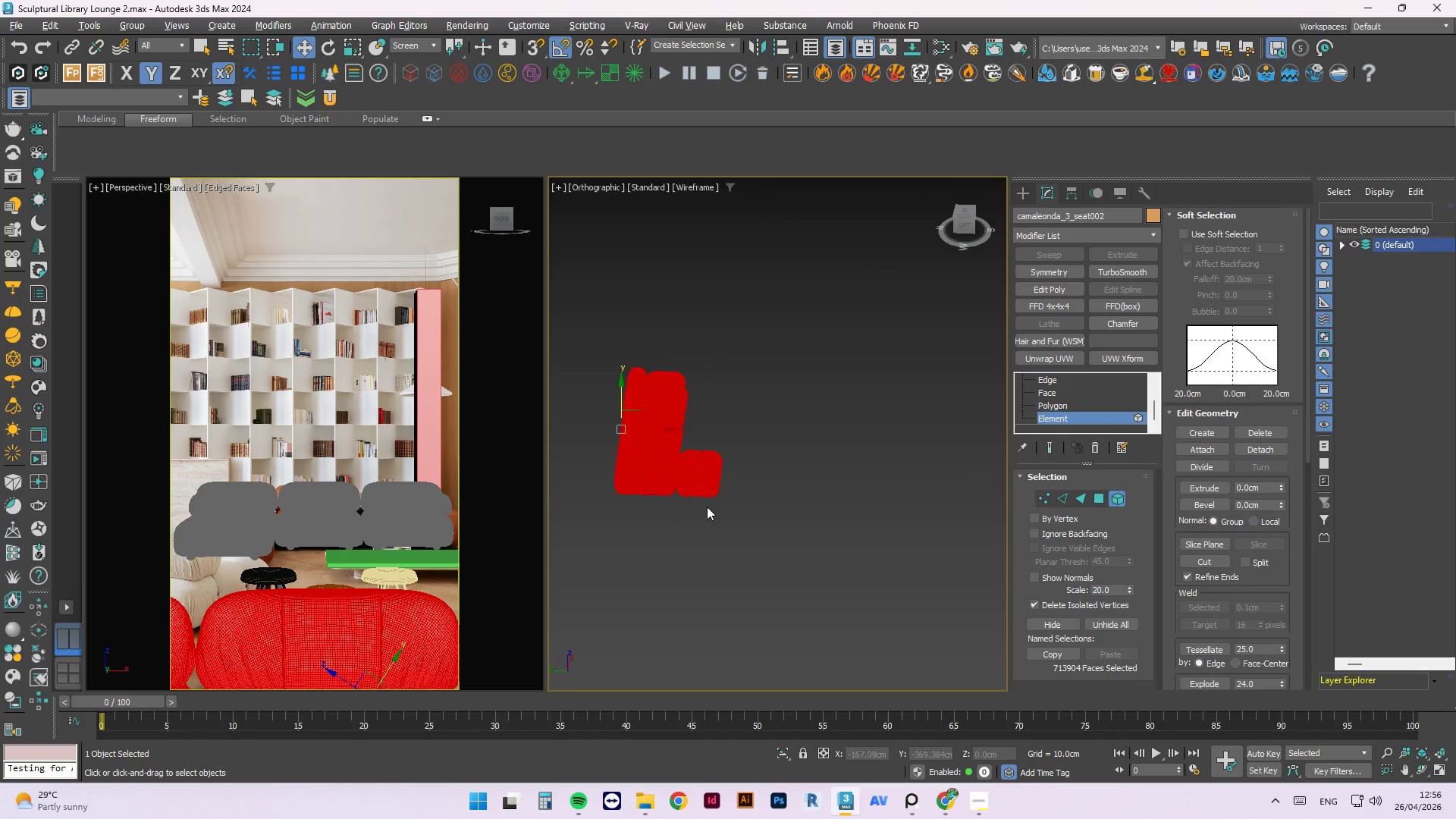 
hold_key(key=ControlLeft, duration=0.86)
 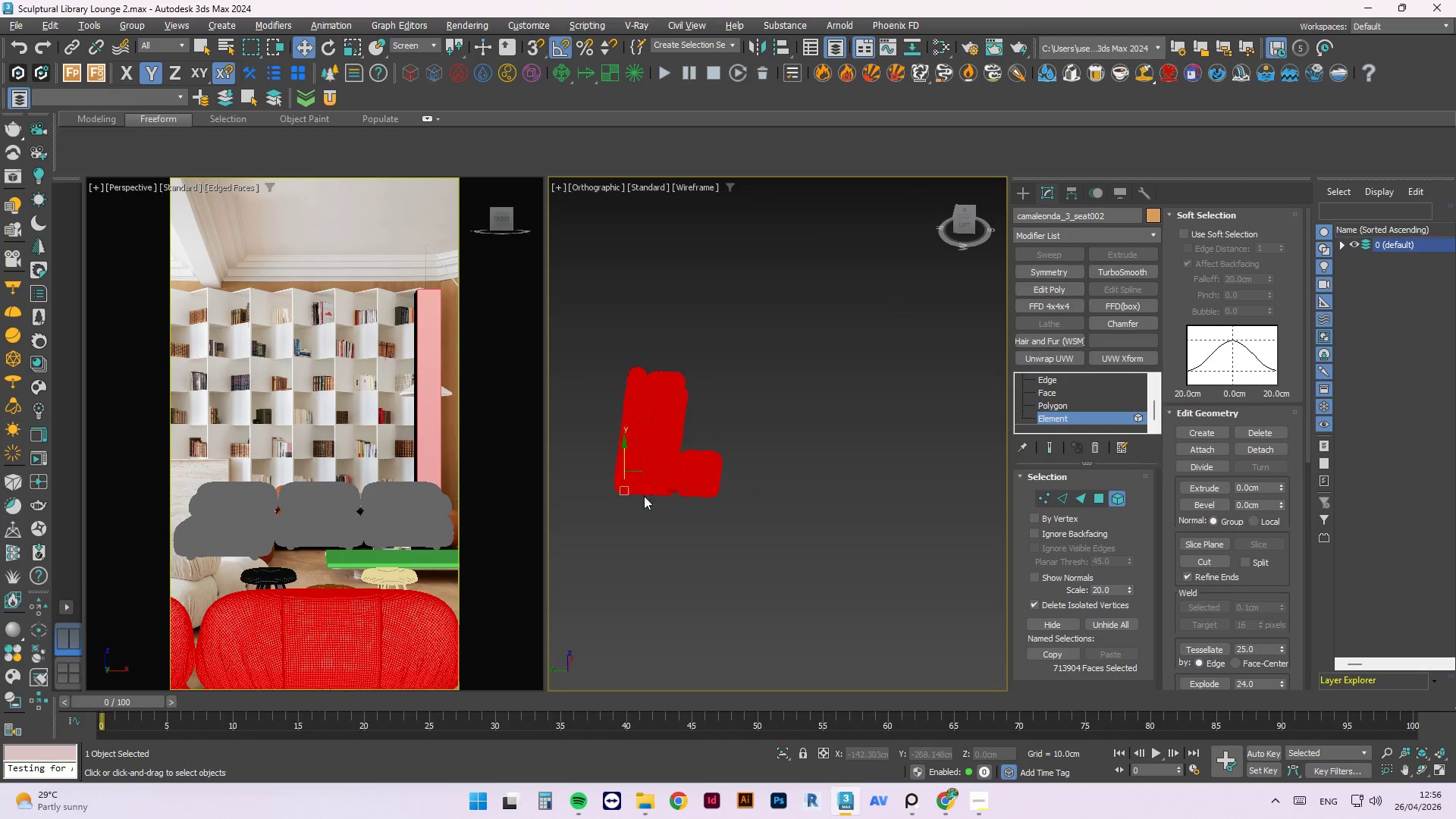 
key(Alt+AltLeft)
 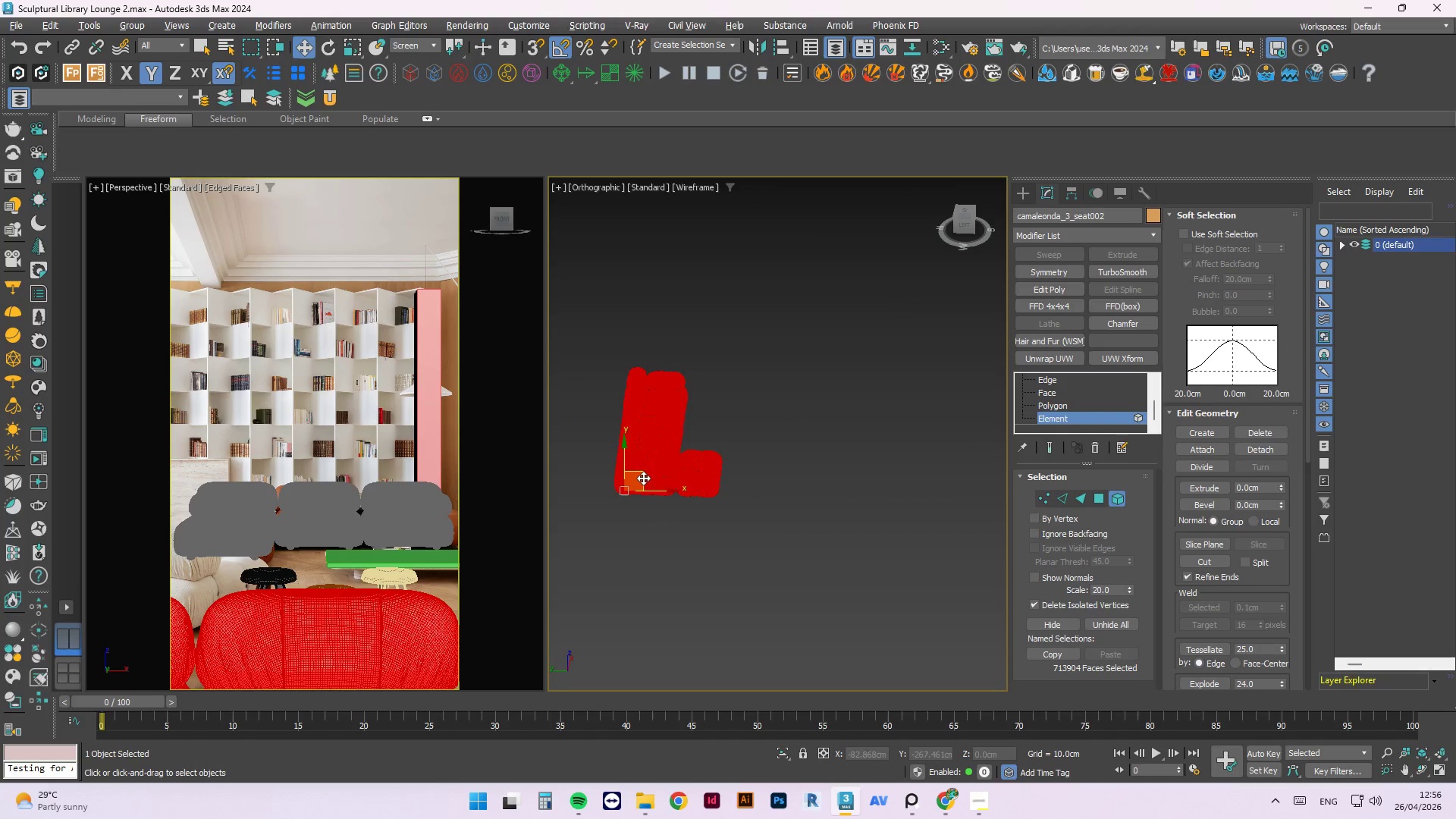 
hold_key(key=AltLeft, duration=0.72)
left_click([645, 478])
 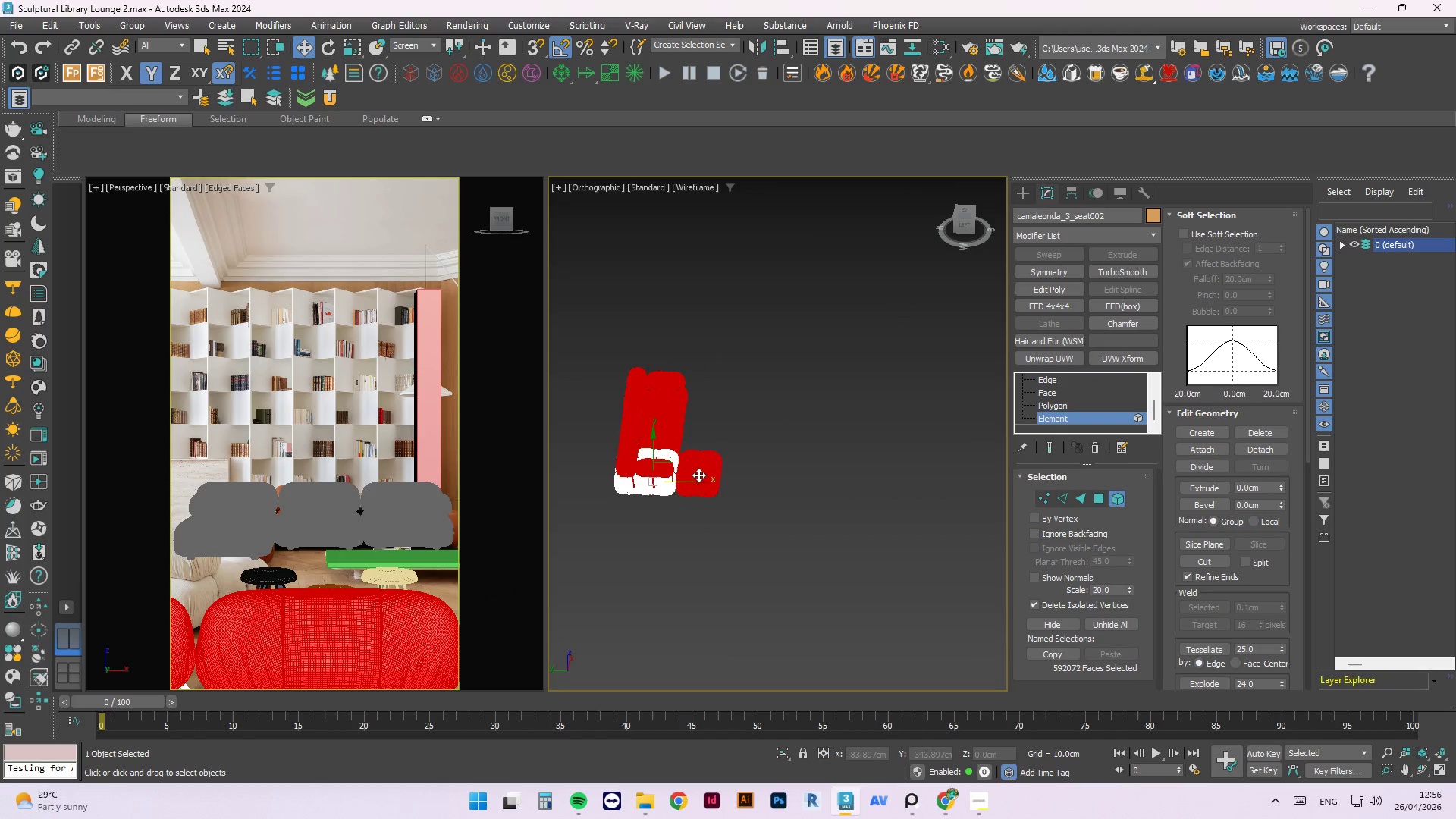 
hold_key(key=AltLeft, duration=0.73)
 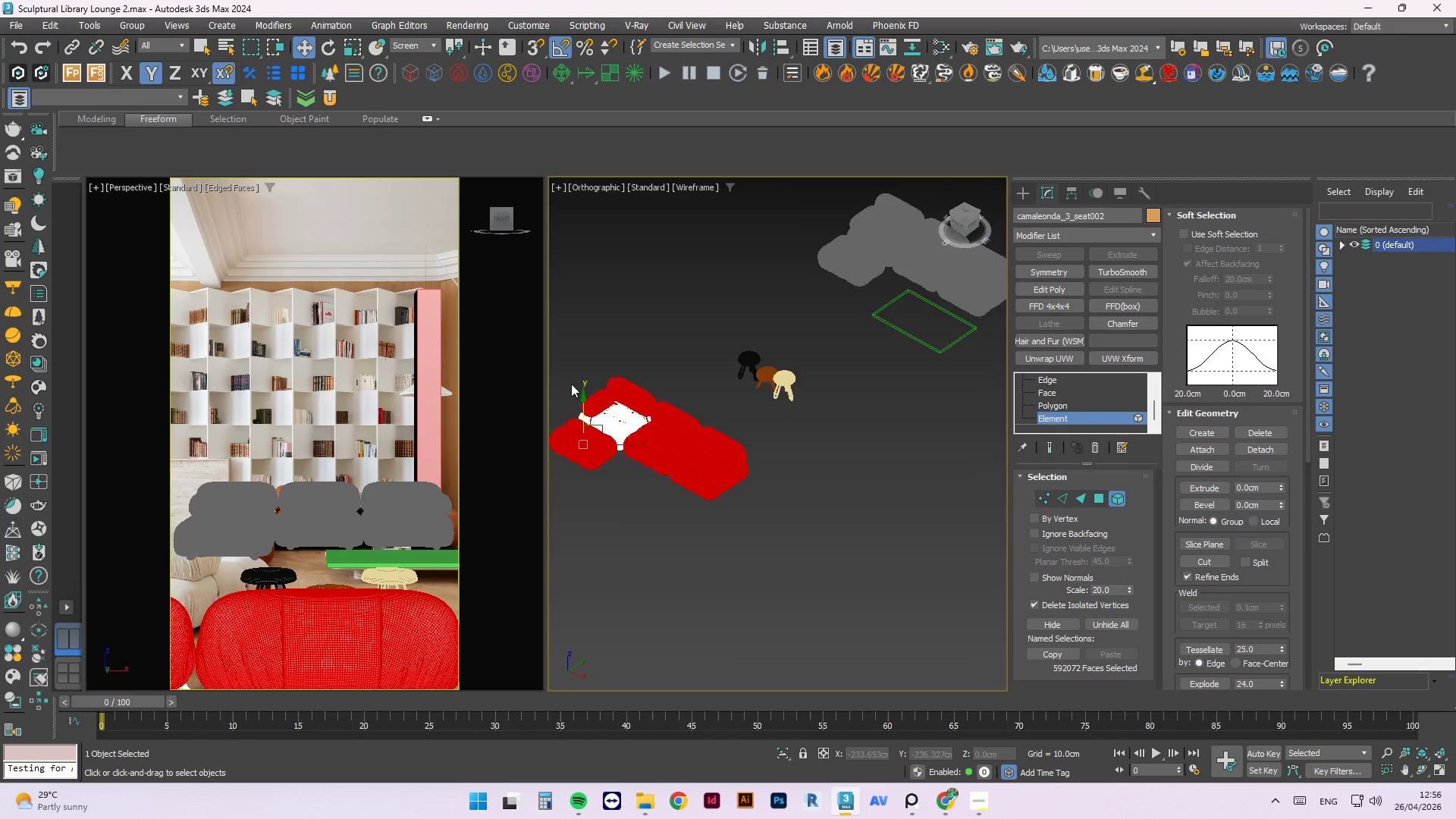 
hold_key(key=AltLeft, duration=1.3)
 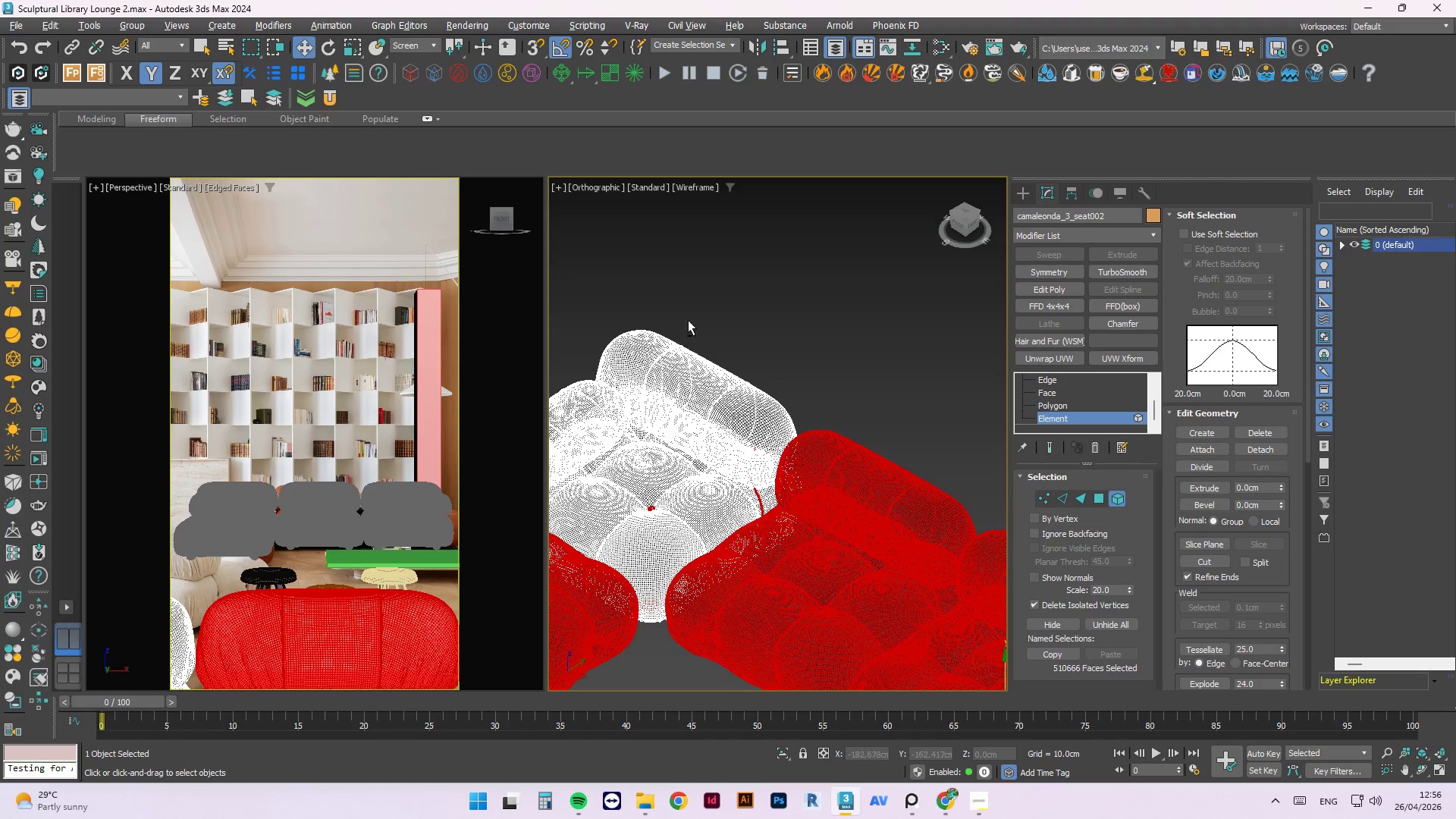 
scroll: coordinate [571, 384], scroll_direction: up, amount: 2.0
 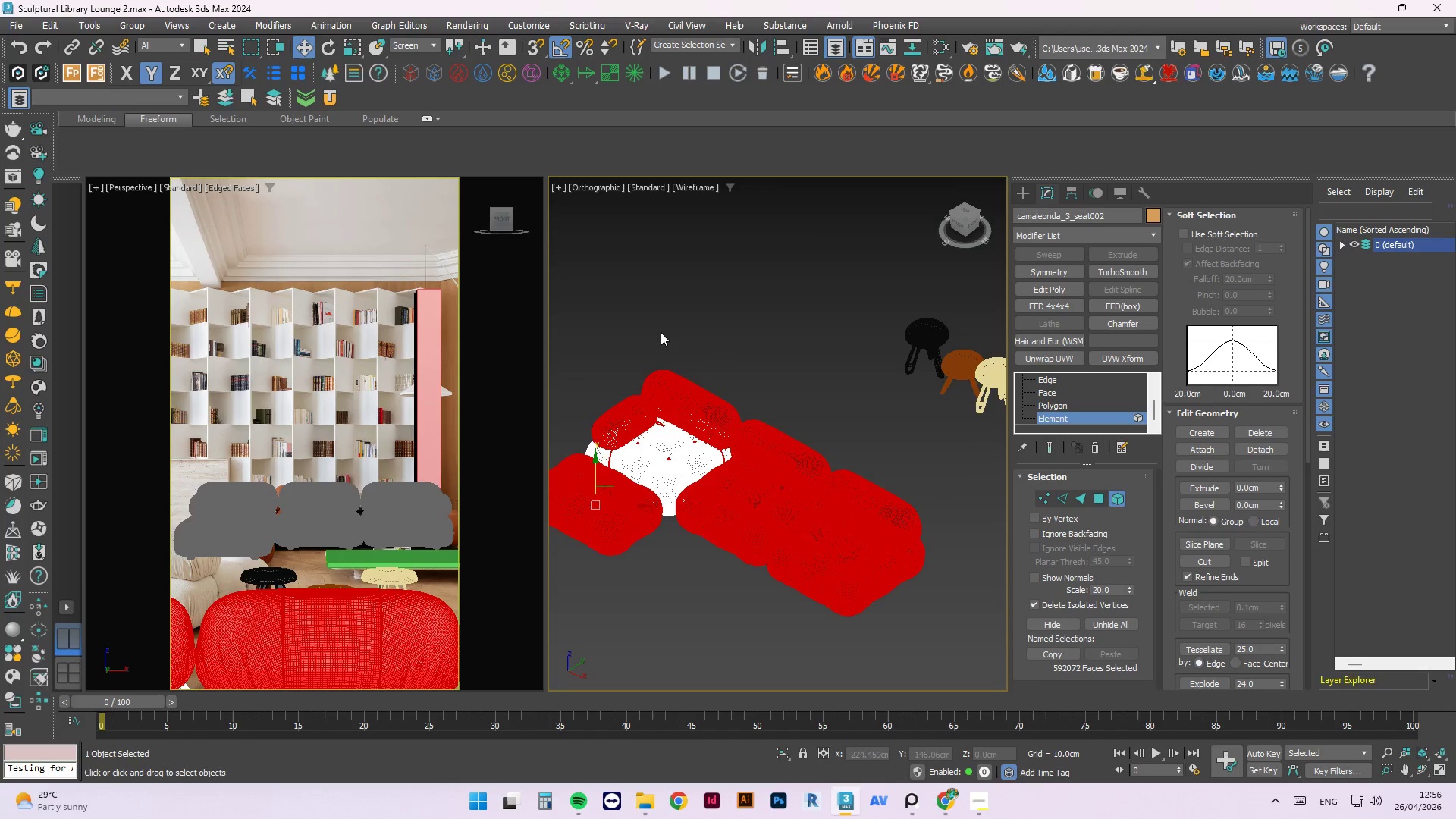 
left_click_drag(start_coordinate=[704, 310], to_coordinate=[604, 447])
 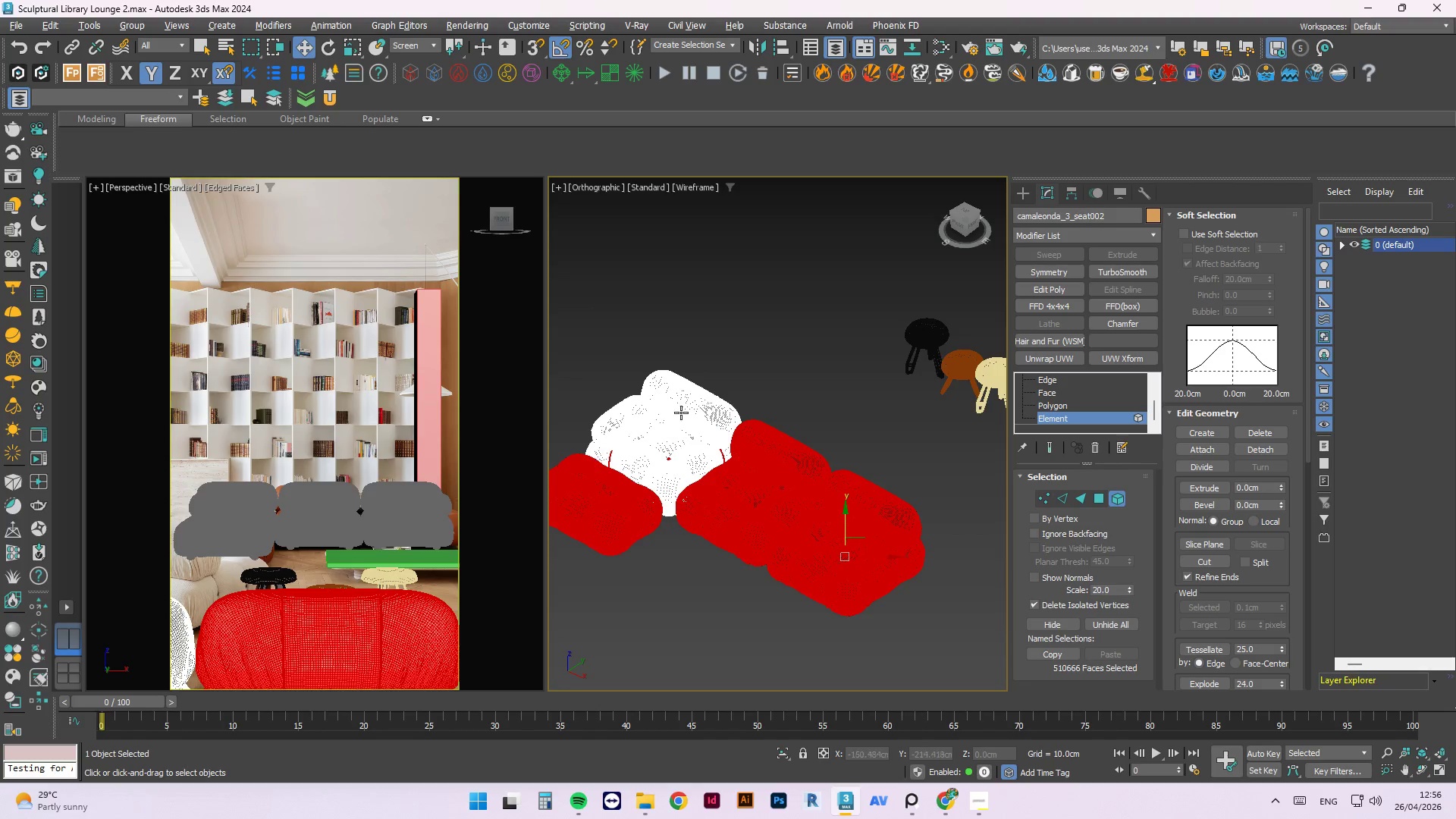 
hold_key(key=AltLeft, duration=1.19)
 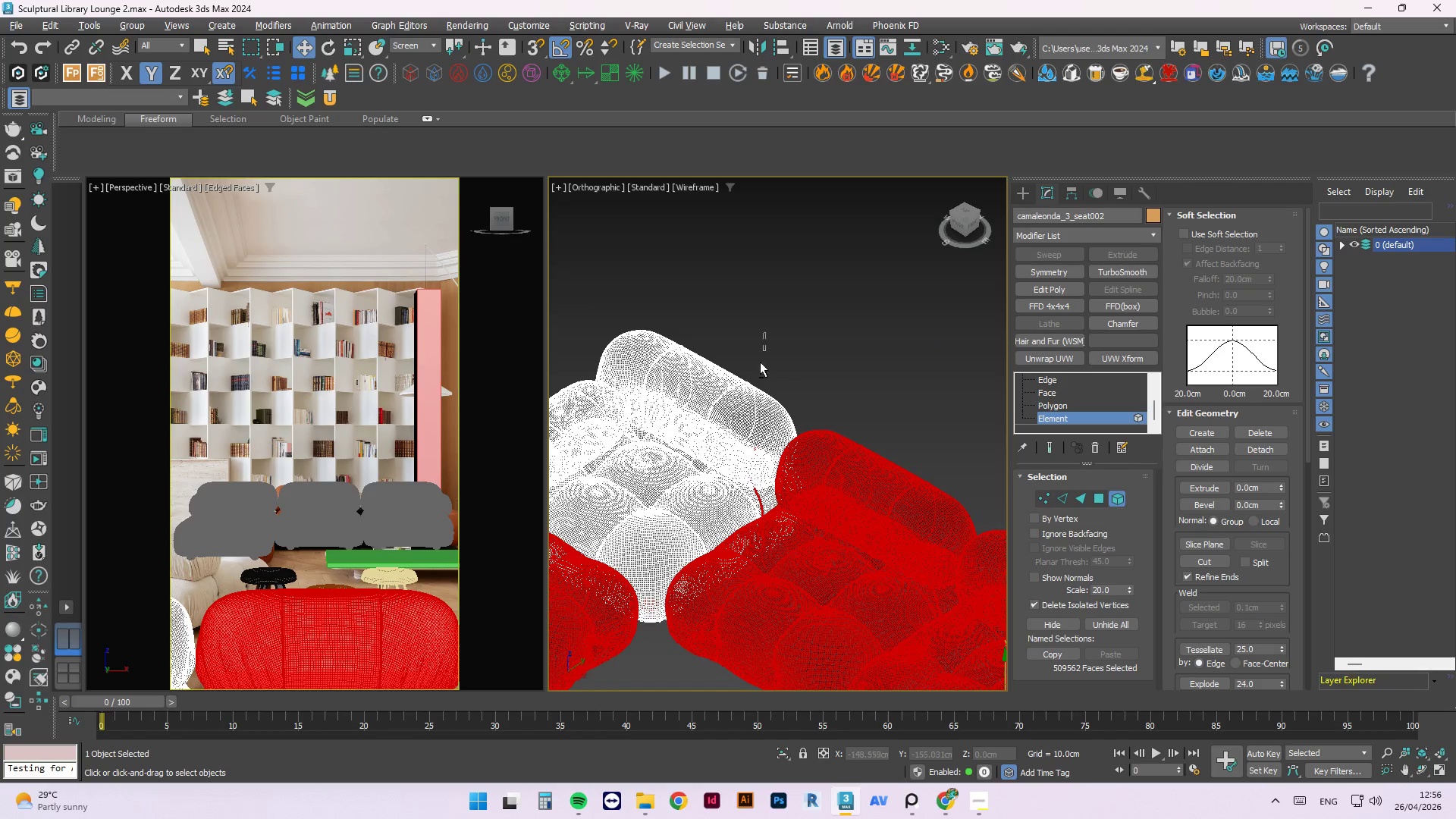 
scroll: coordinate [685, 410], scroll_direction: up, amount: 2.0
 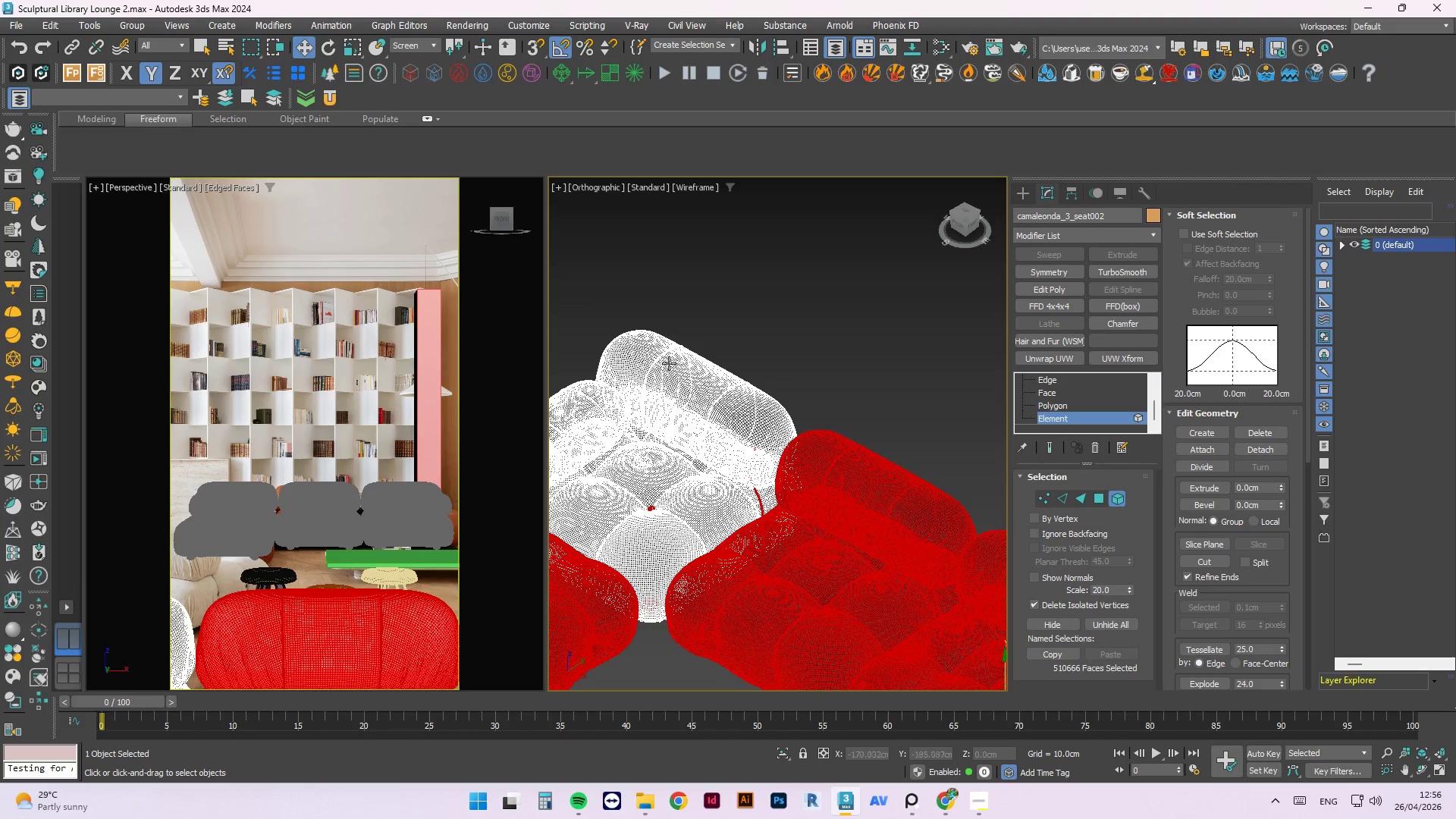 
left_click_drag(start_coordinate=[686, 312], to_coordinate=[626, 521])
 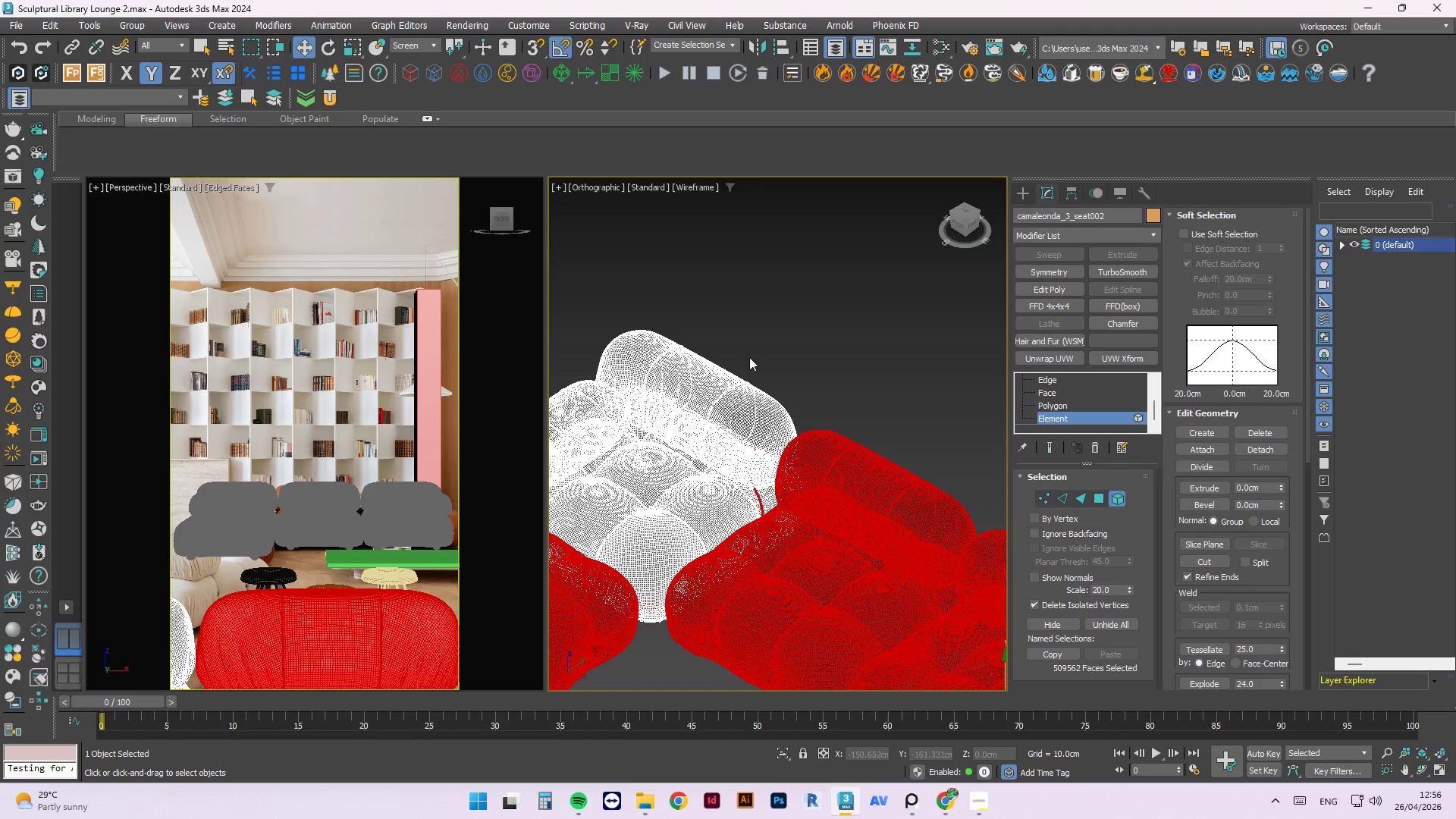 
hold_key(key=AltLeft, duration=1.23)
left_click_drag(start_coordinate=[767, 334], to_coordinate=[698, 507])
 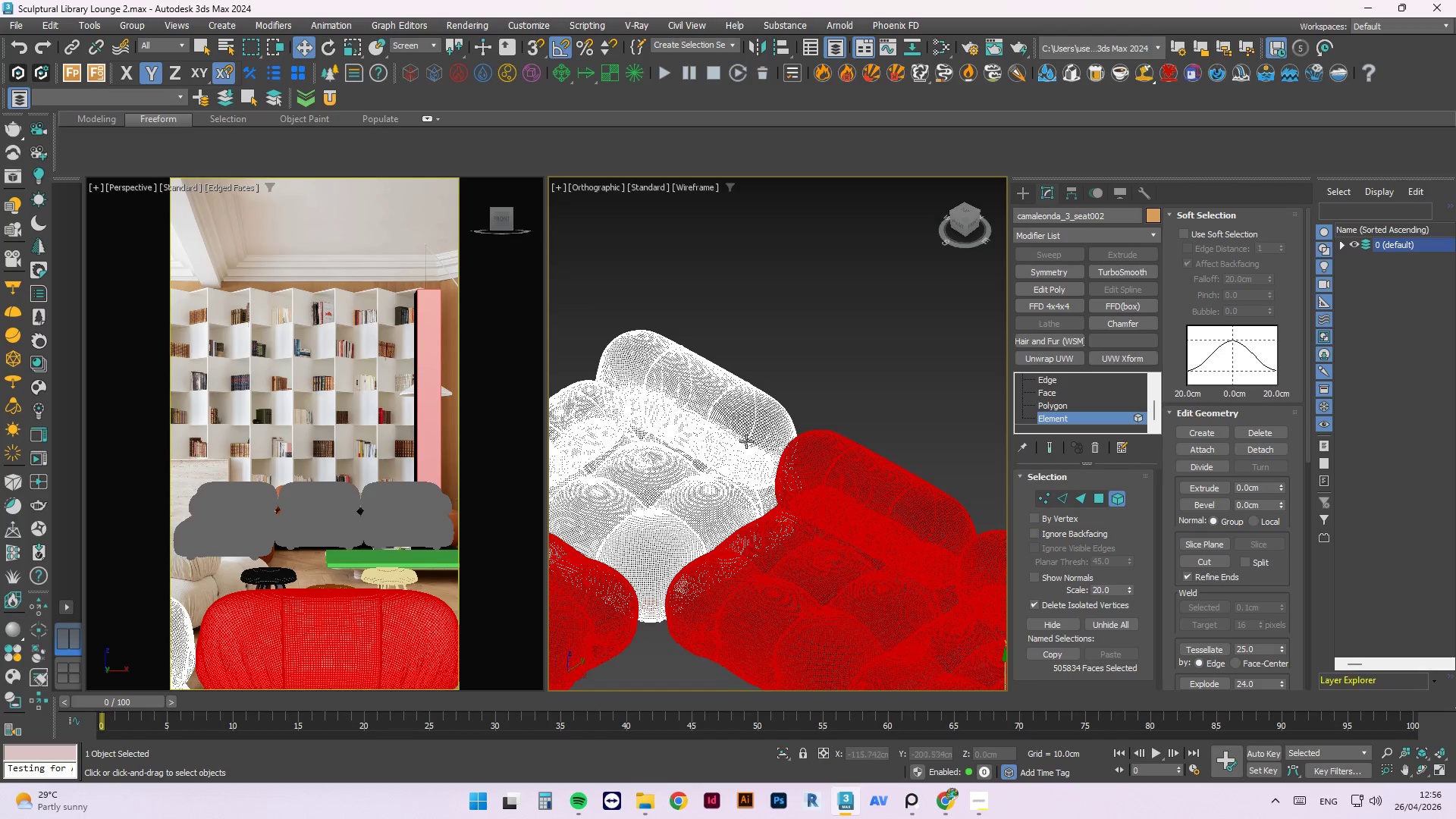 
hold_key(key=AltLeft, duration=0.91)
 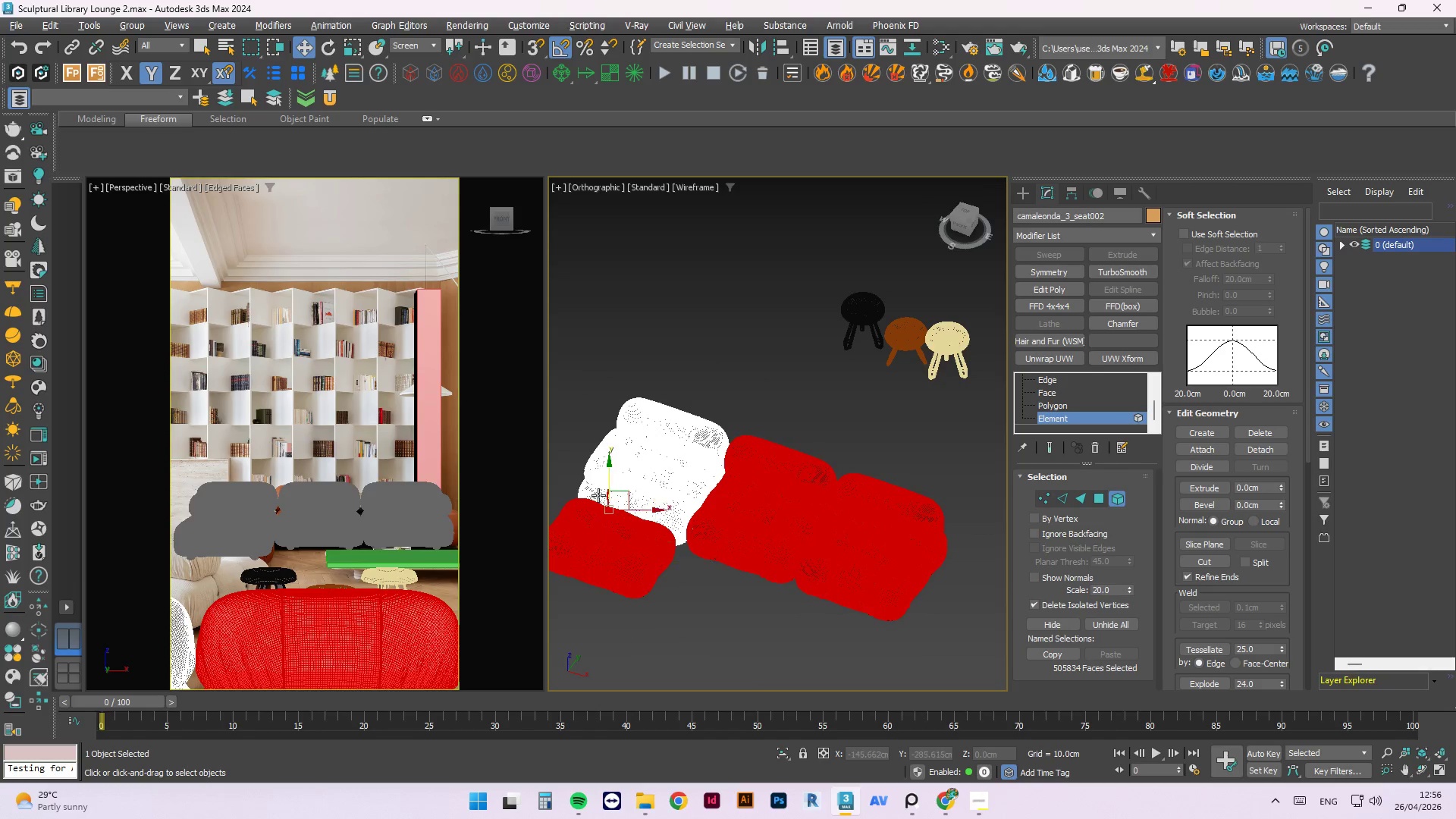 
scroll: coordinate [713, 443], scroll_direction: down, amount: 2.0
 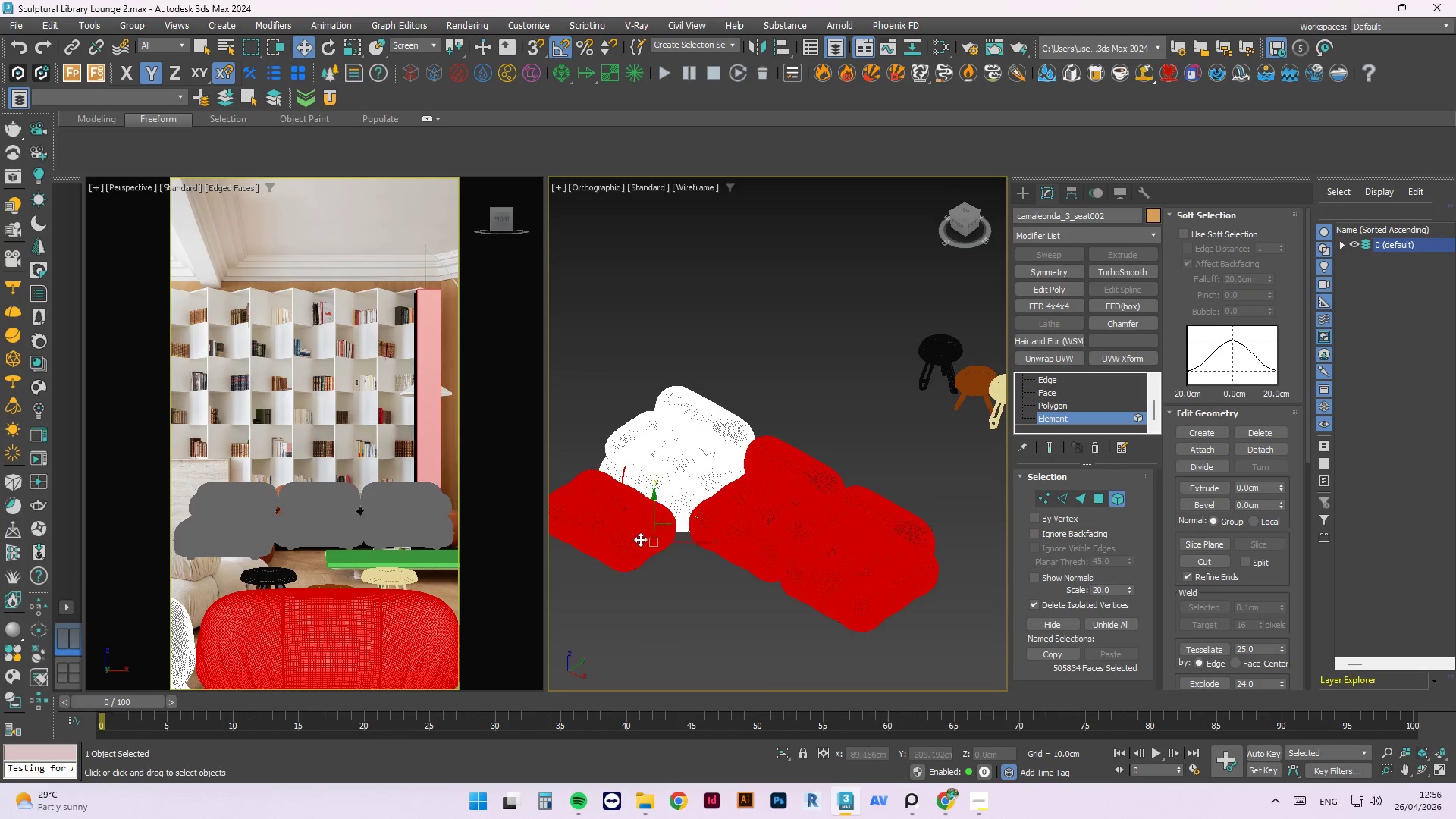 
hold_key(key=AltLeft, duration=1.28)
 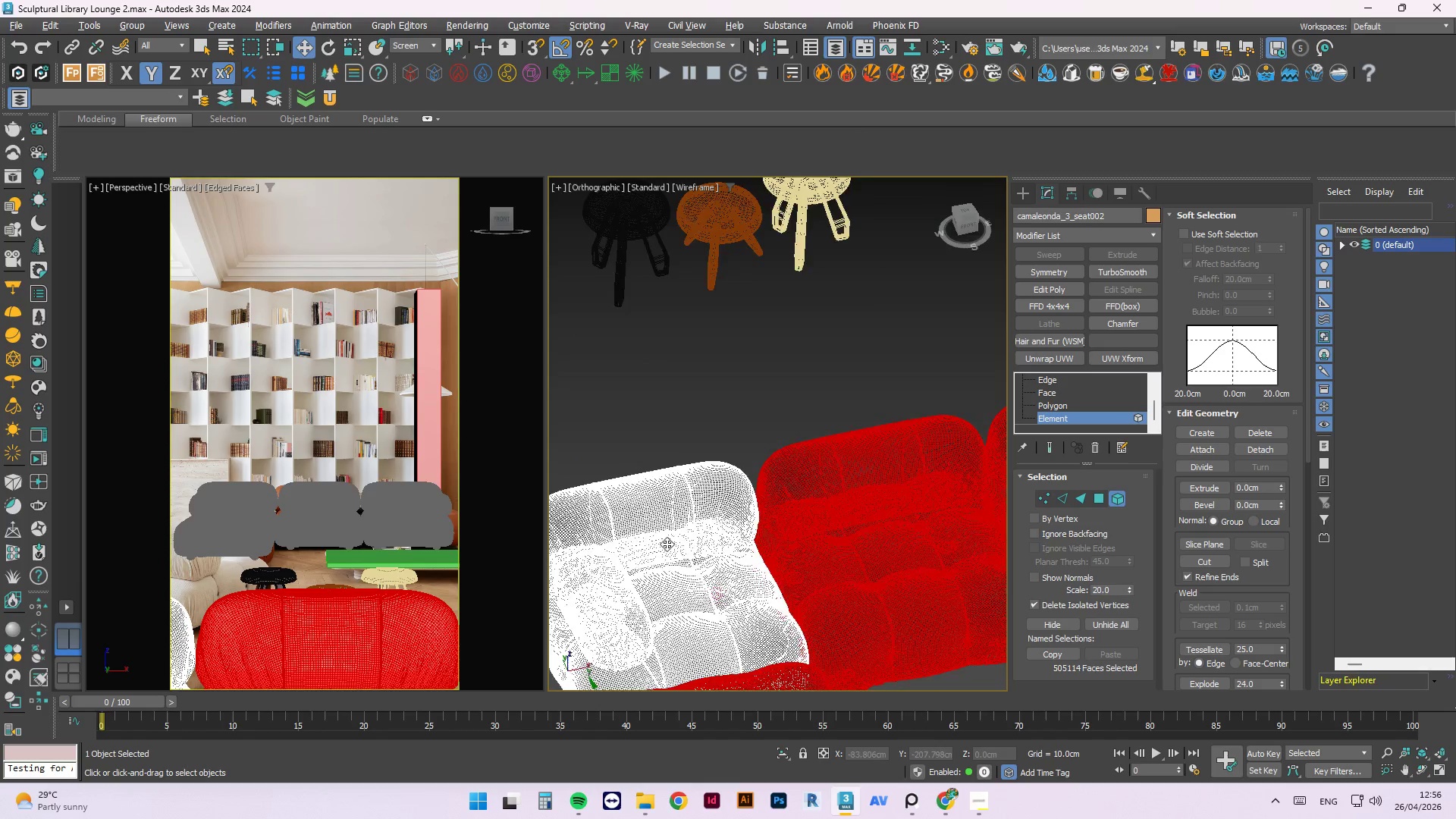 
scroll: coordinate [598, 495], scroll_direction: up, amount: 3.0
 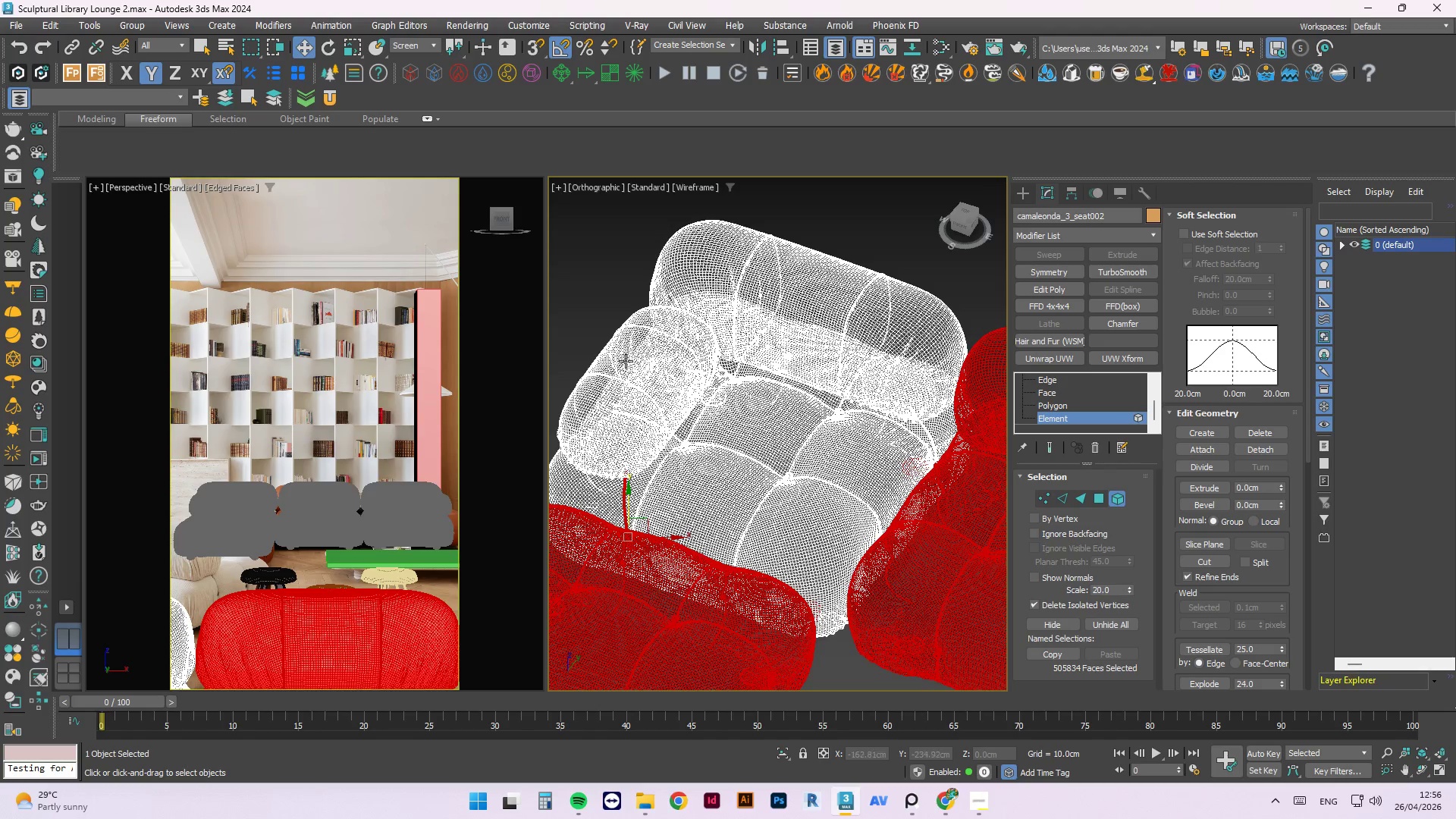 
left_click_drag(start_coordinate=[630, 297], to_coordinate=[575, 486])
 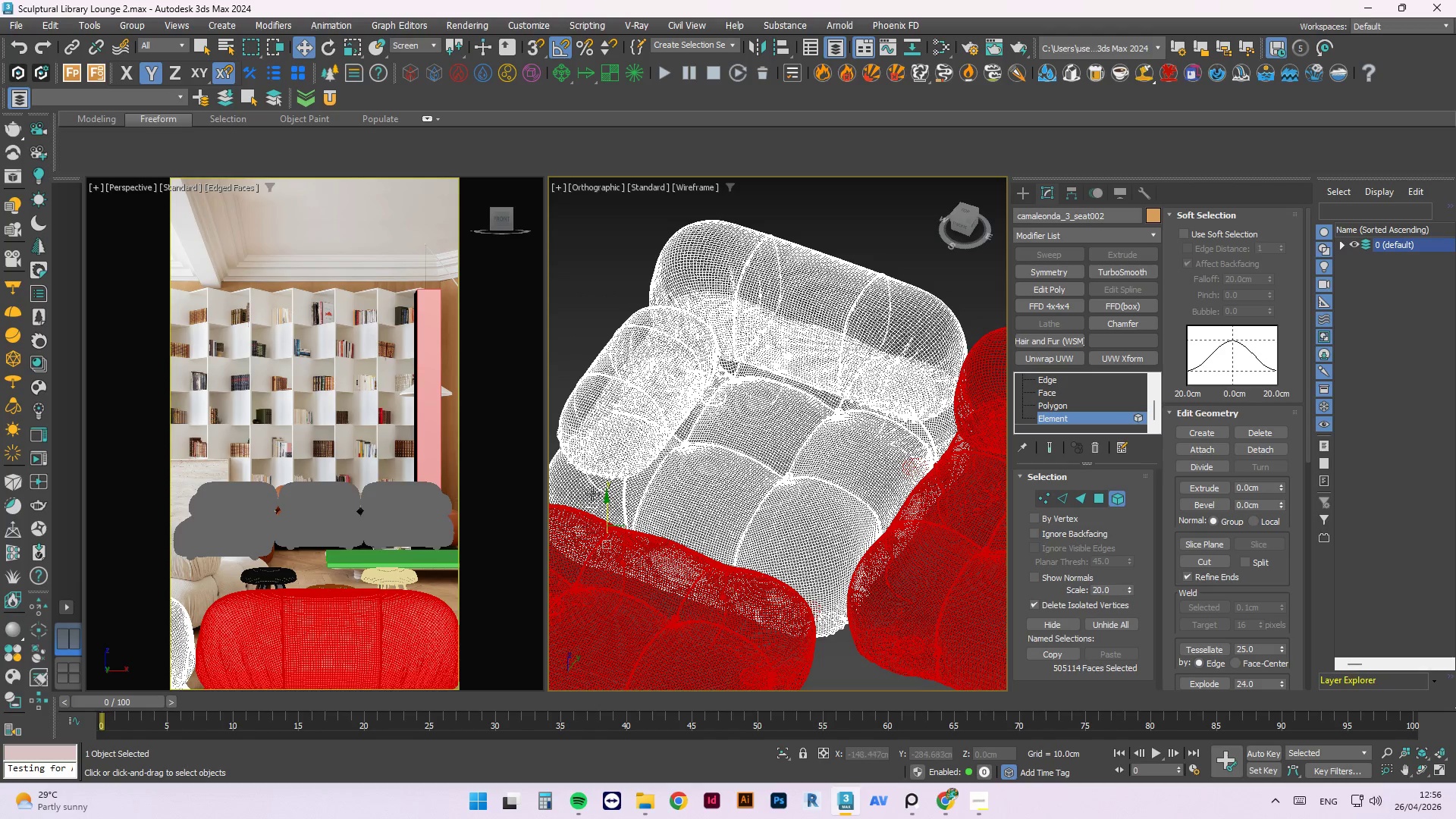 
hold_key(key=AltLeft, duration=1.47)
 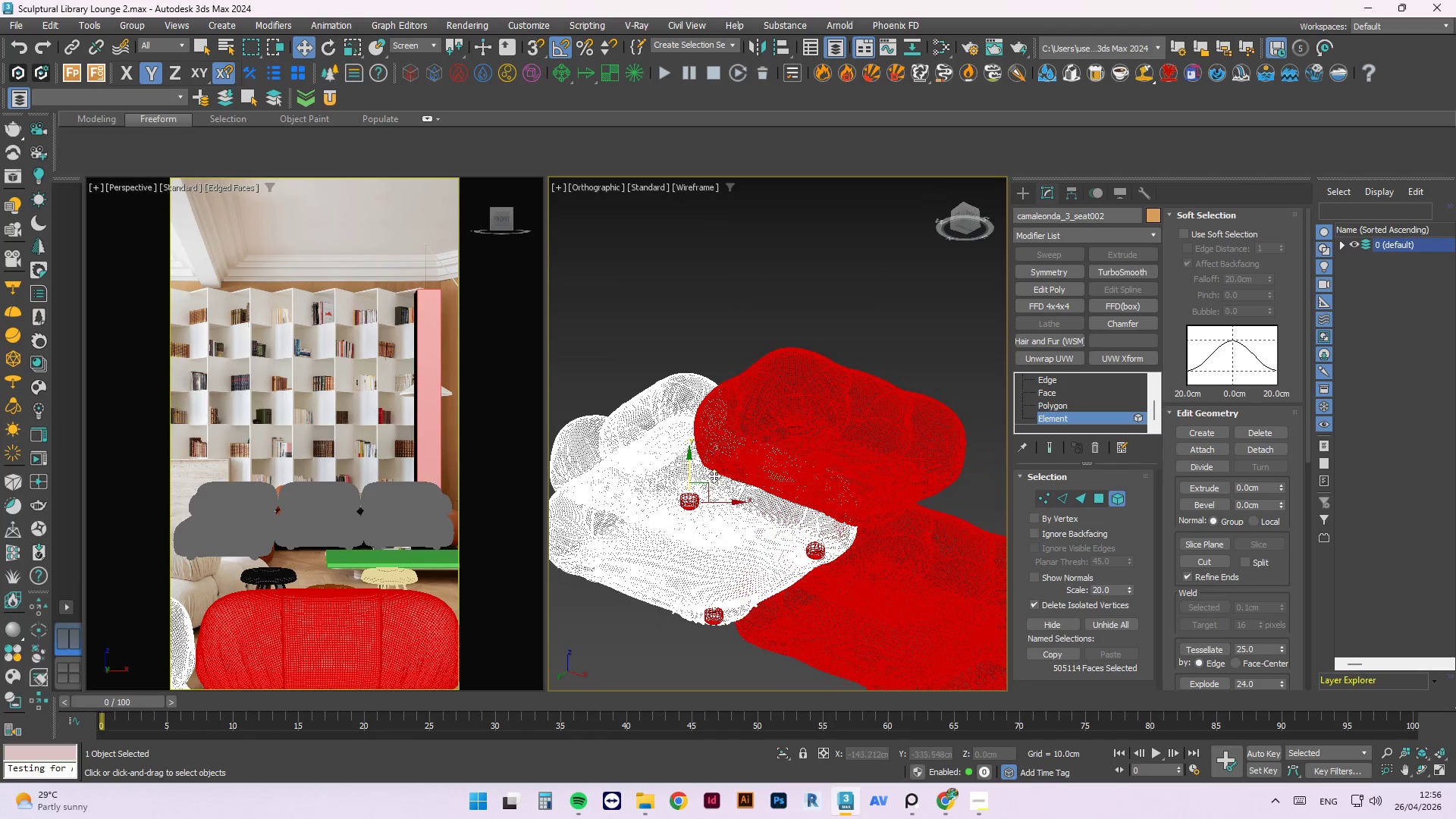 
scroll: coordinate [579, 545], scroll_direction: down, amount: 1.0
 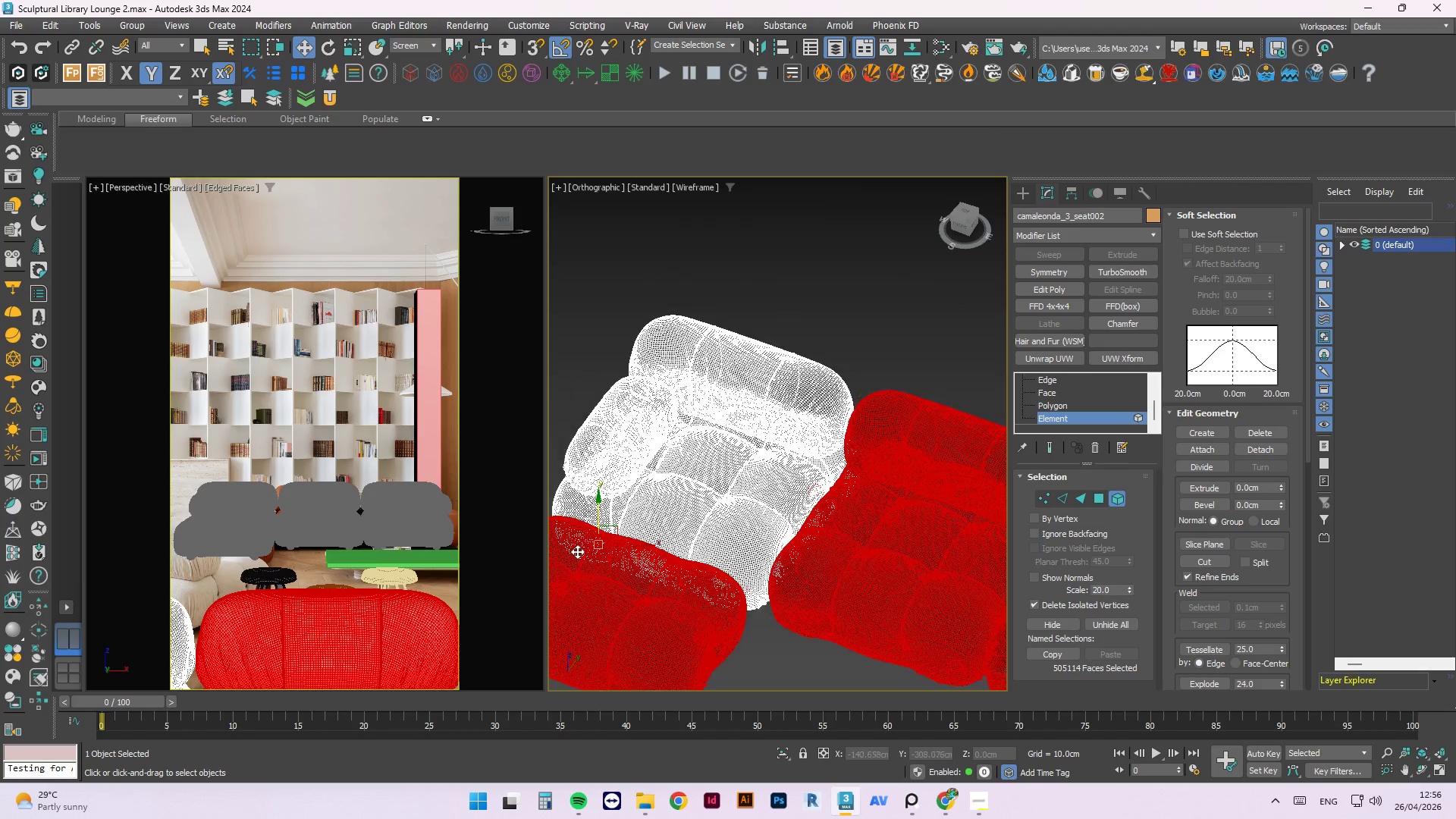 
hold_key(key=AltLeft, duration=2.55)
left_click([689, 499])
 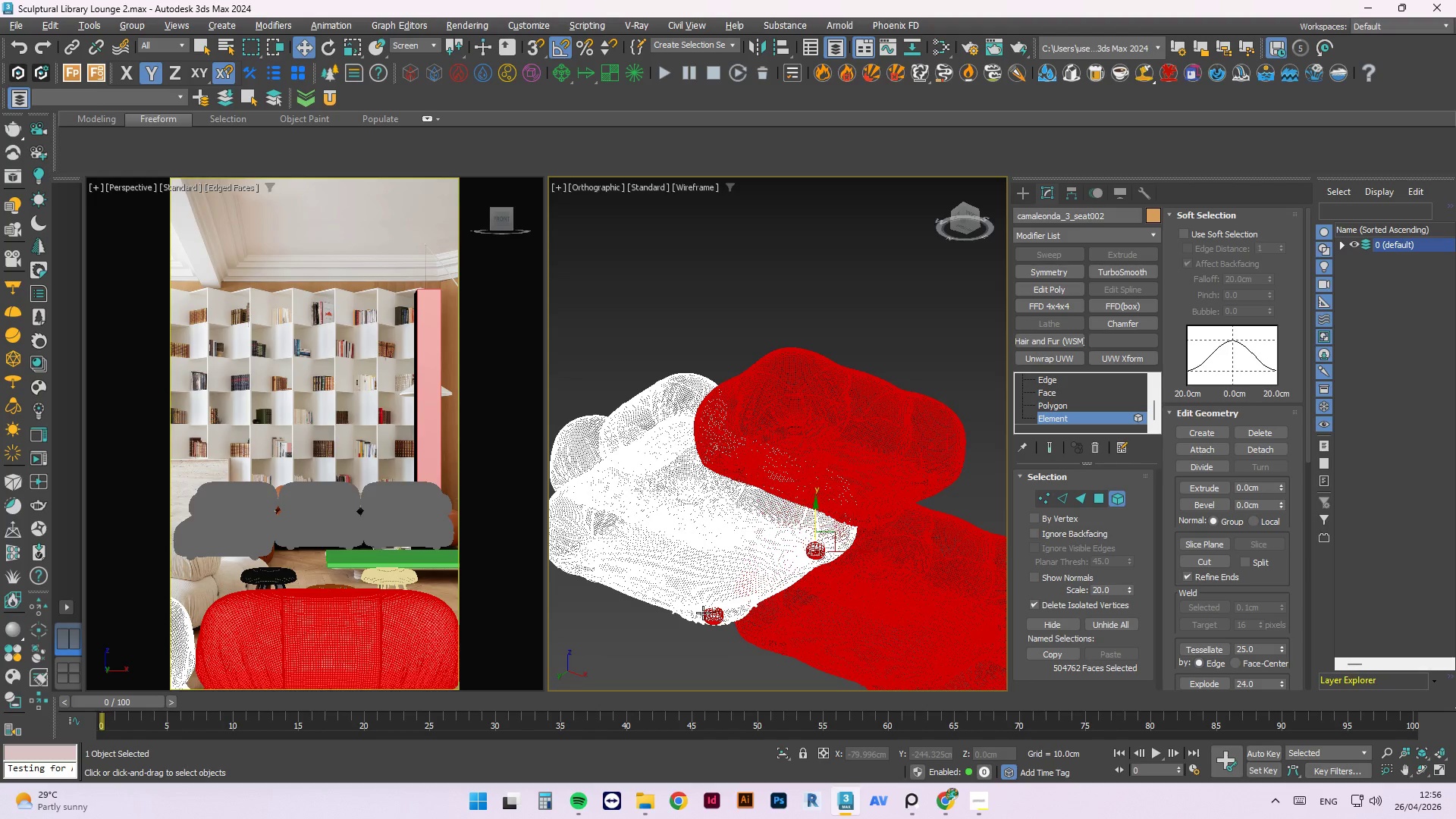 
double_click([716, 616])
 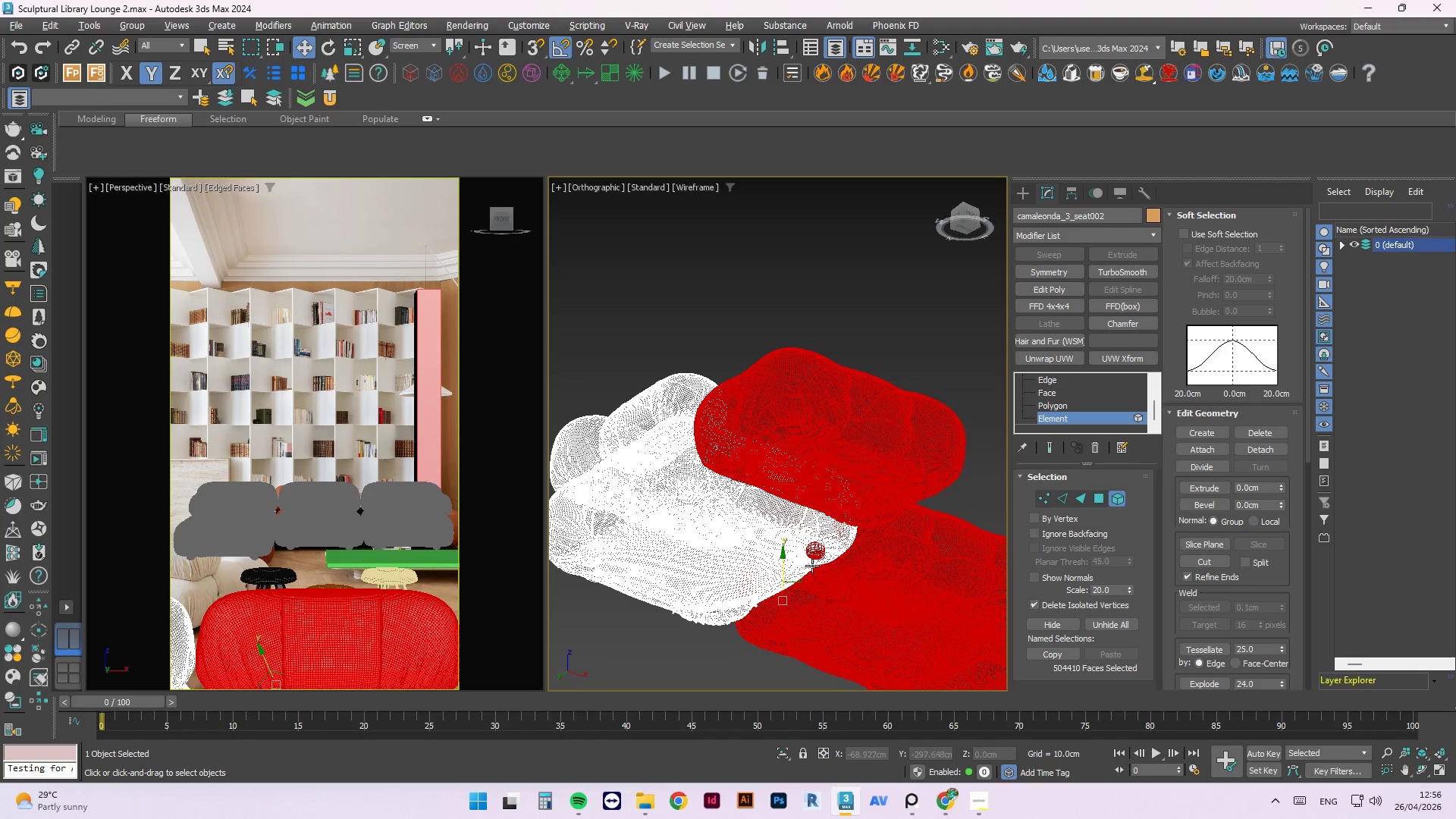 
left_click([814, 556])
 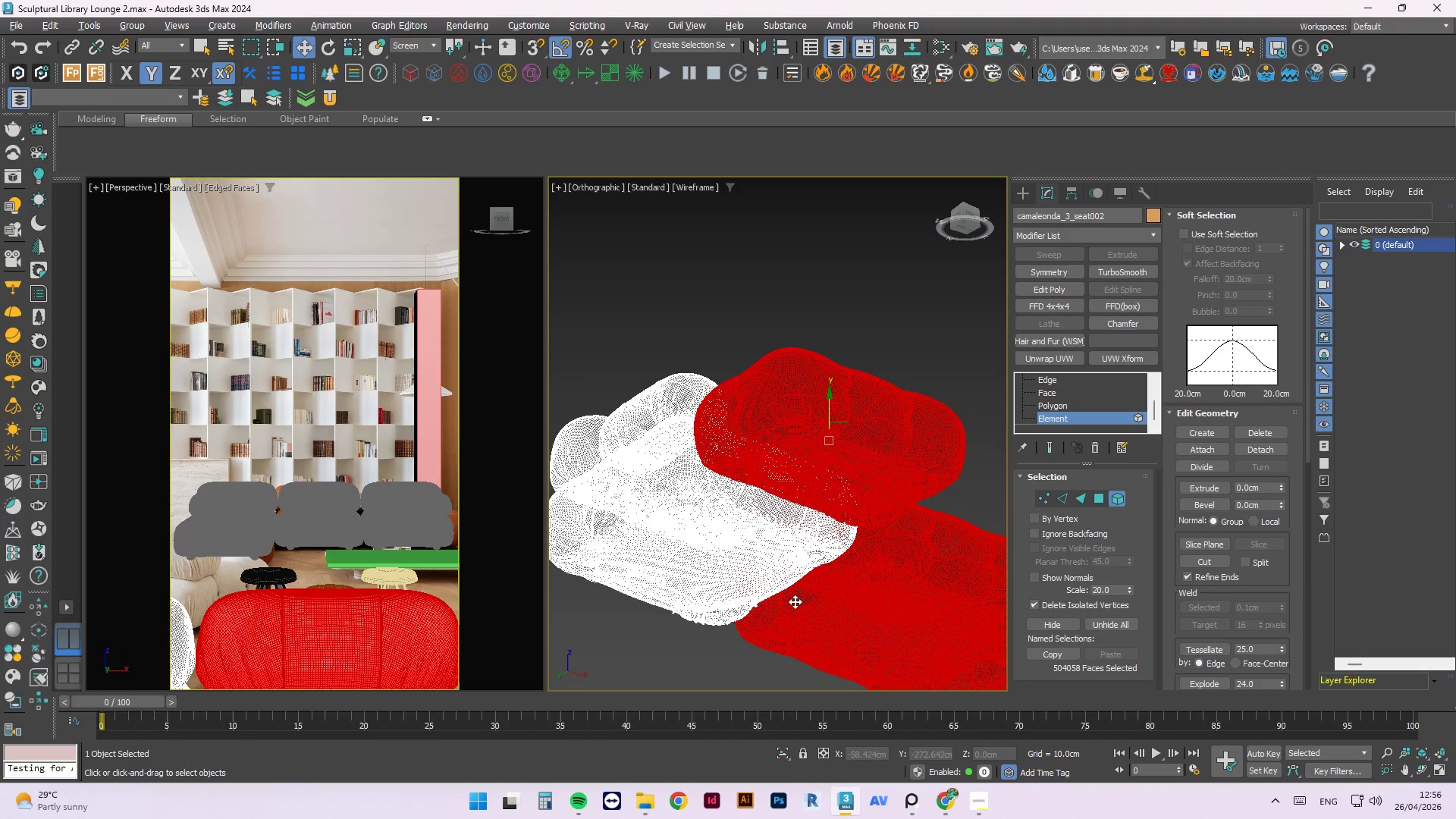 
hold_key(key=AltLeft, duration=3.11)
 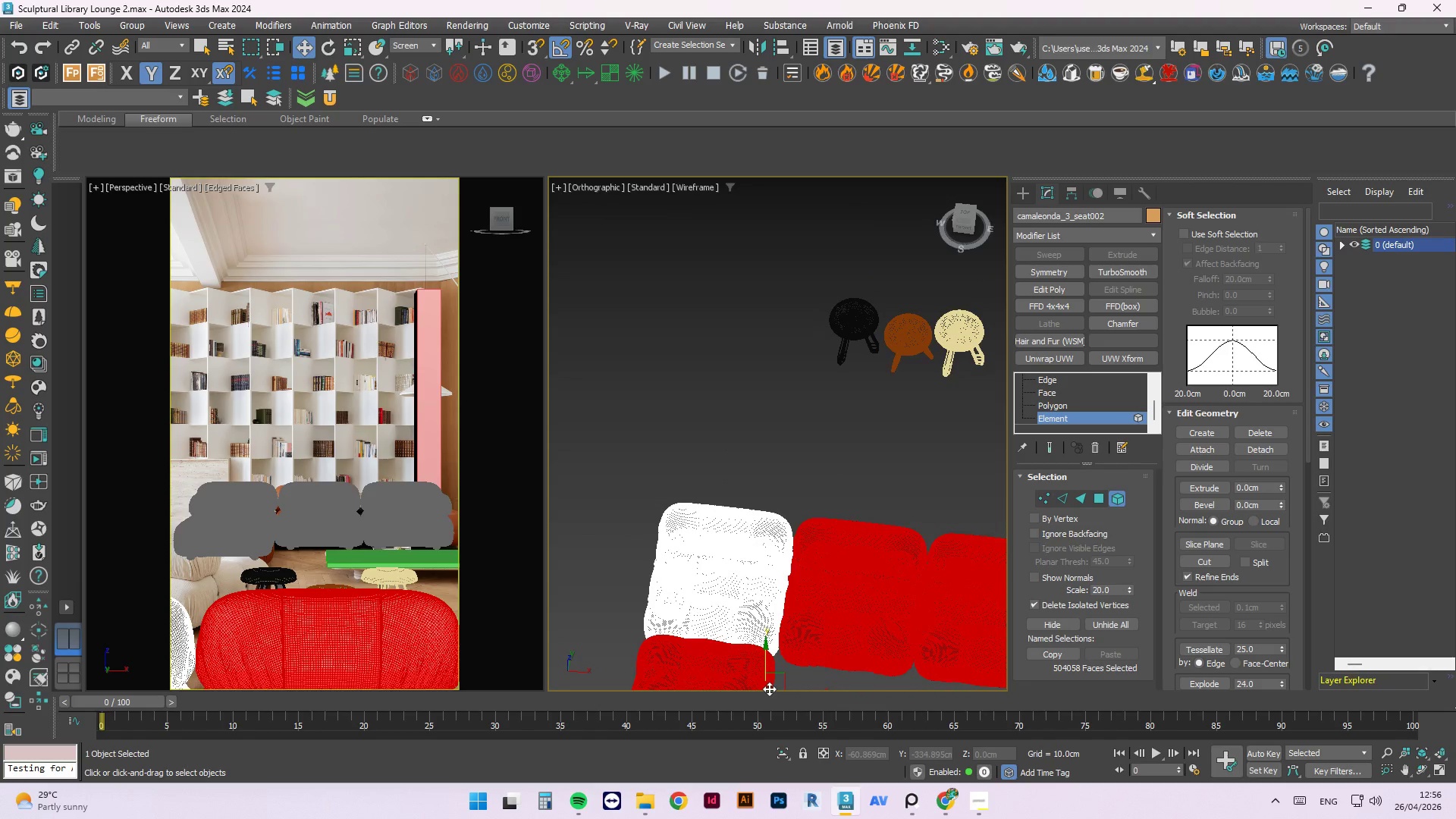 
scroll: coordinate [783, 614], scroll_direction: down, amount: 2.0
 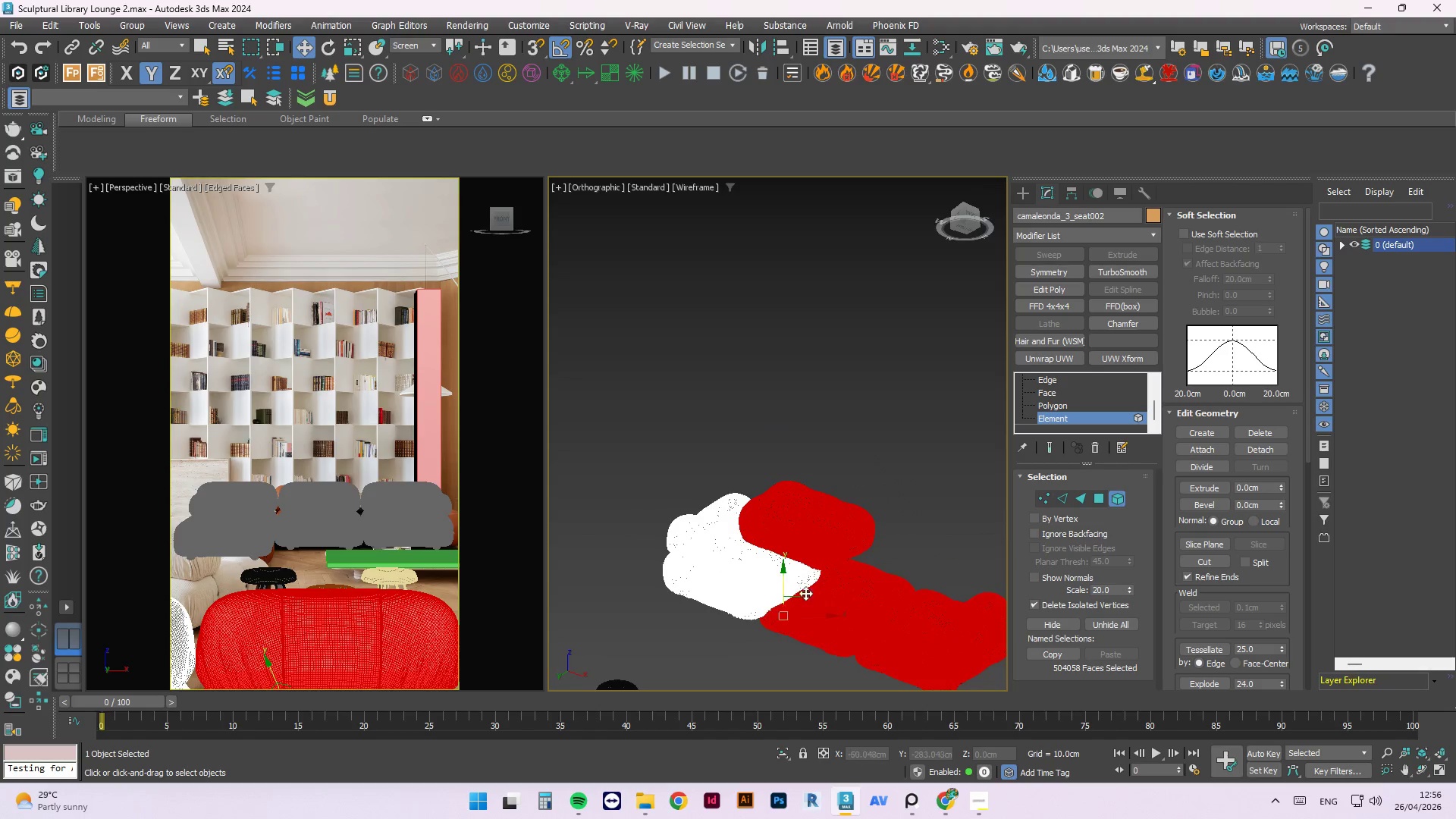 
scroll: coordinate [717, 535], scroll_direction: up, amount: 1.0
 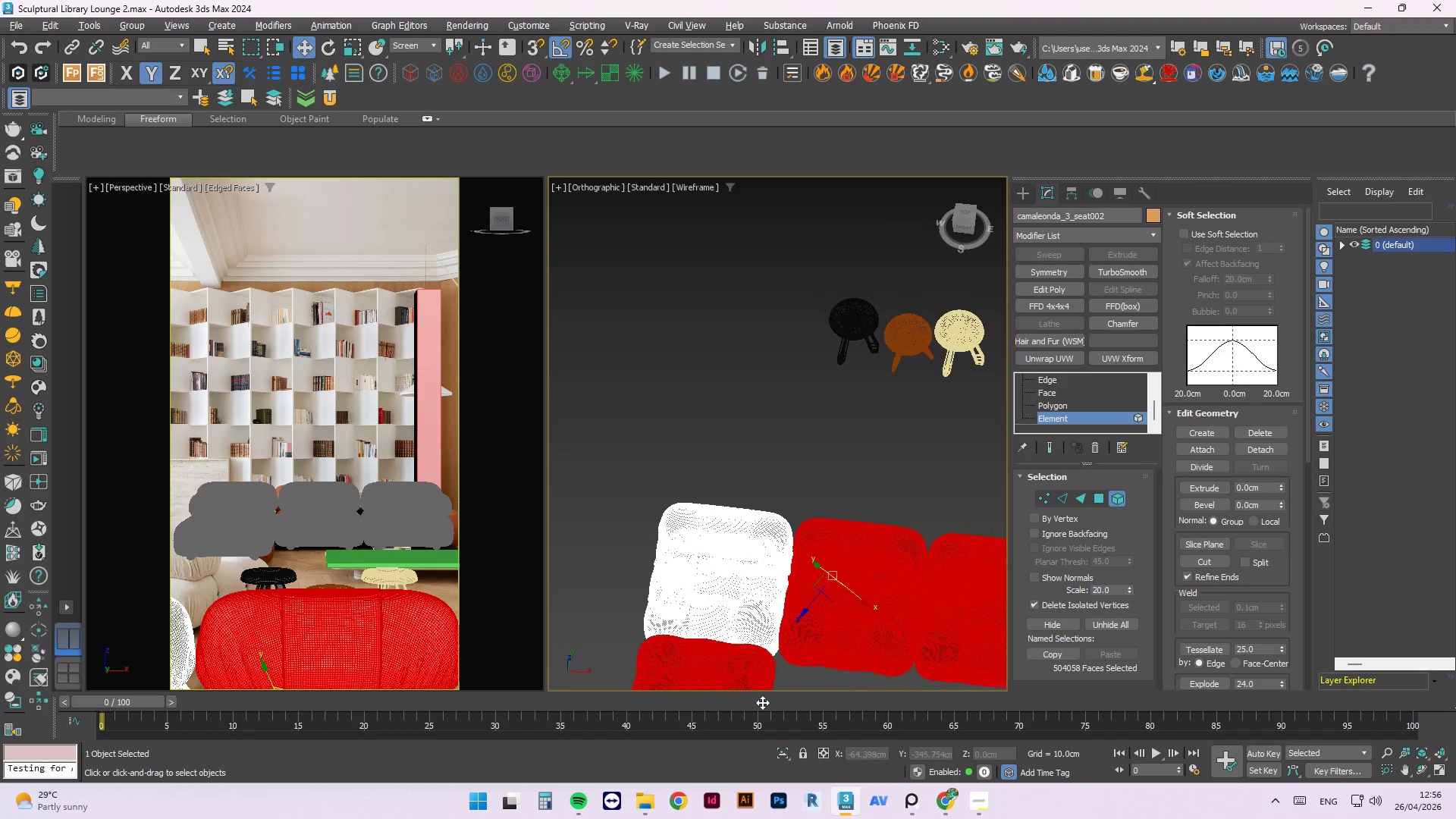 
key(Delete)
 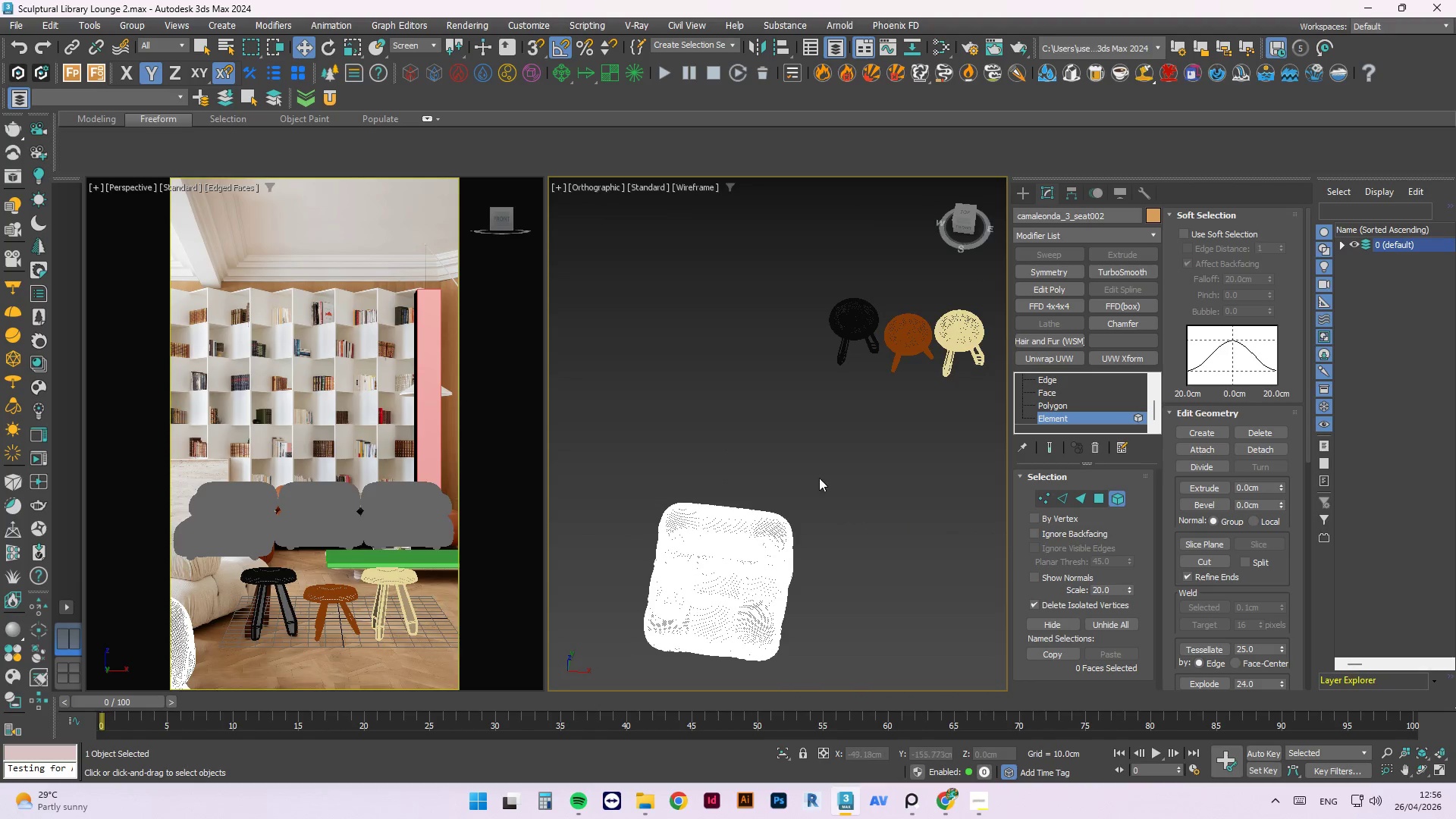 
left_click([792, 459])
 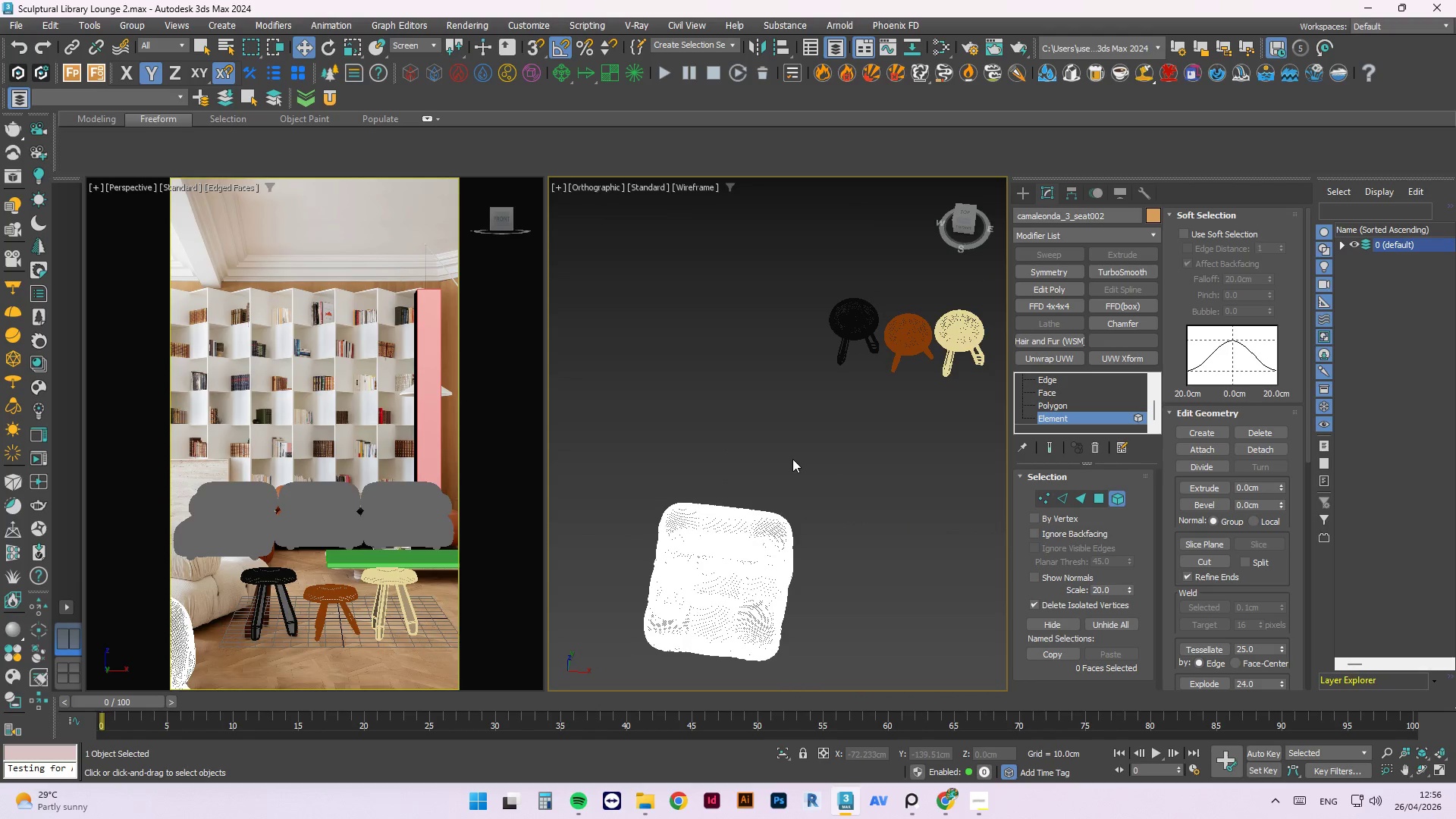 
right_click([792, 459])
 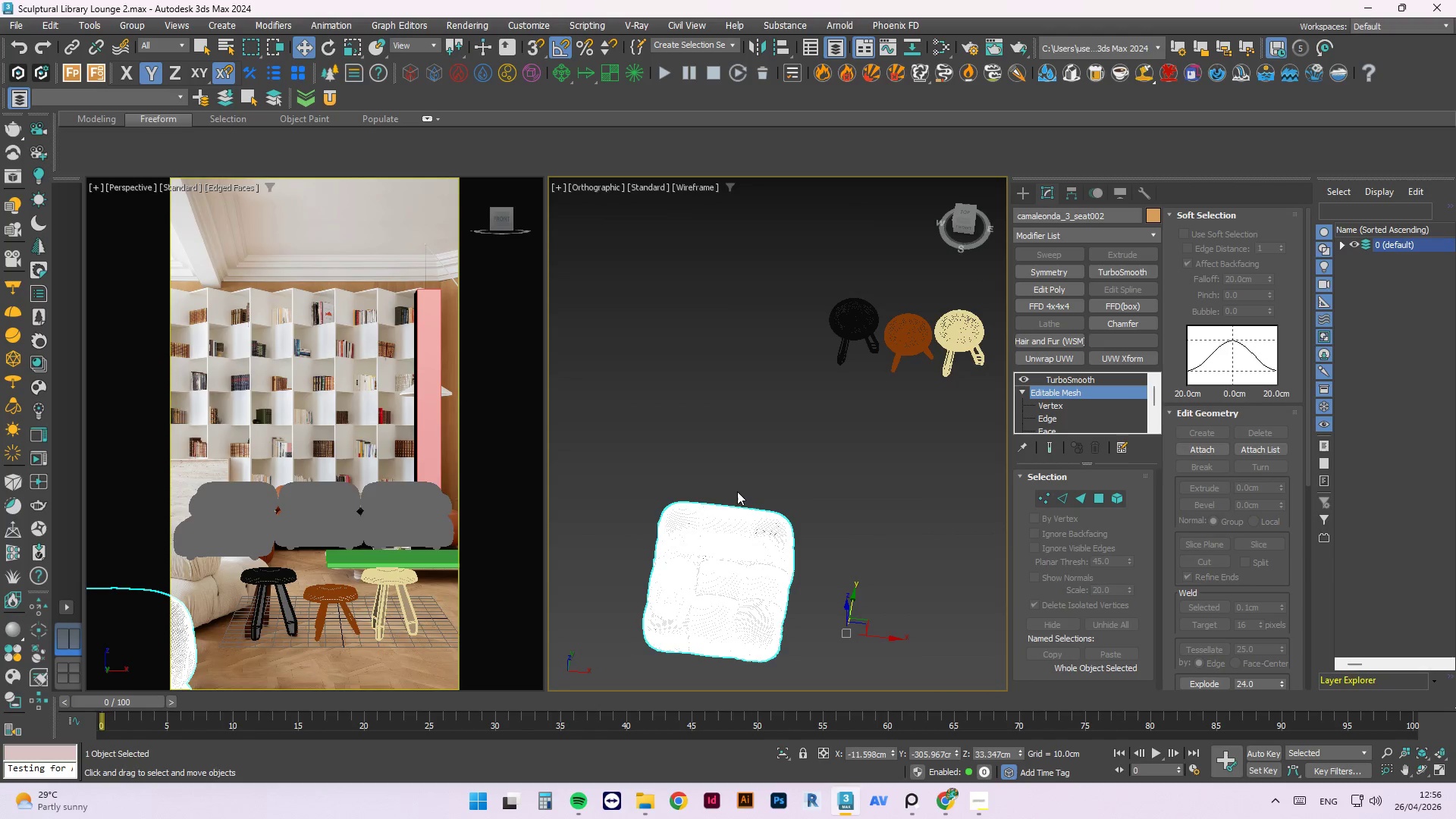 
double_click([725, 541])
 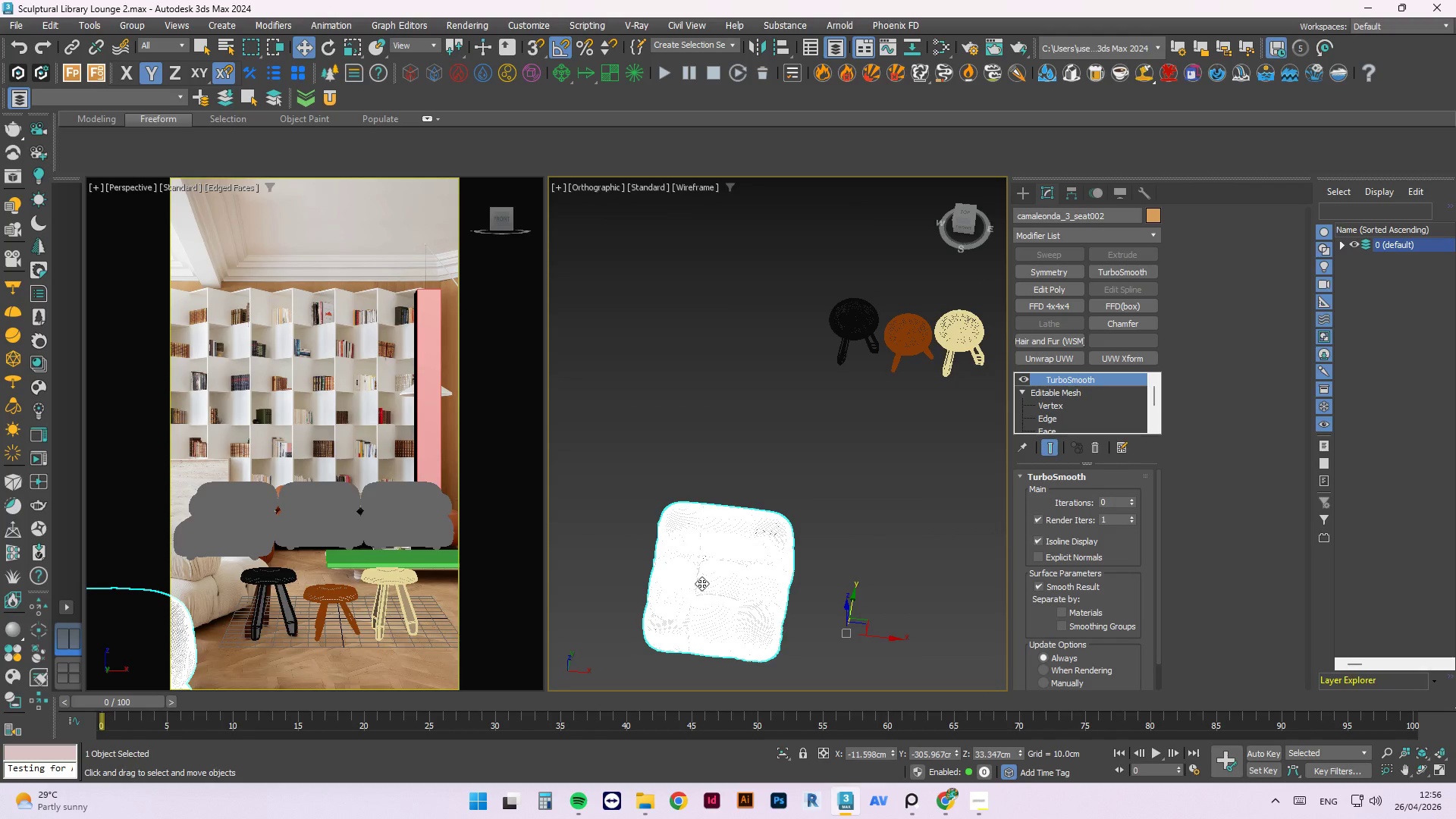 
key(Alt+Y)
 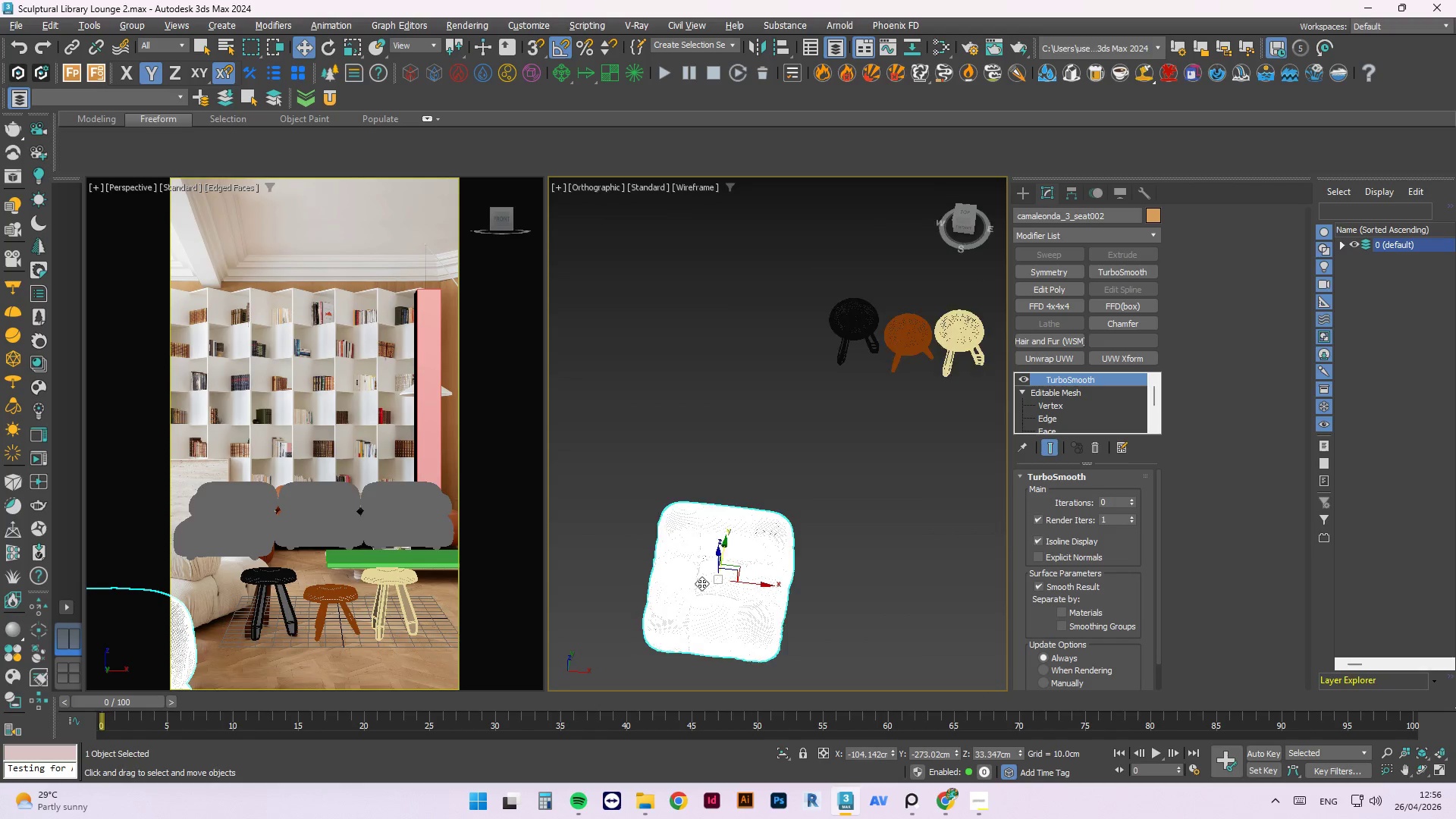 
scroll: coordinate [699, 583], scroll_direction: down, amount: 3.0
 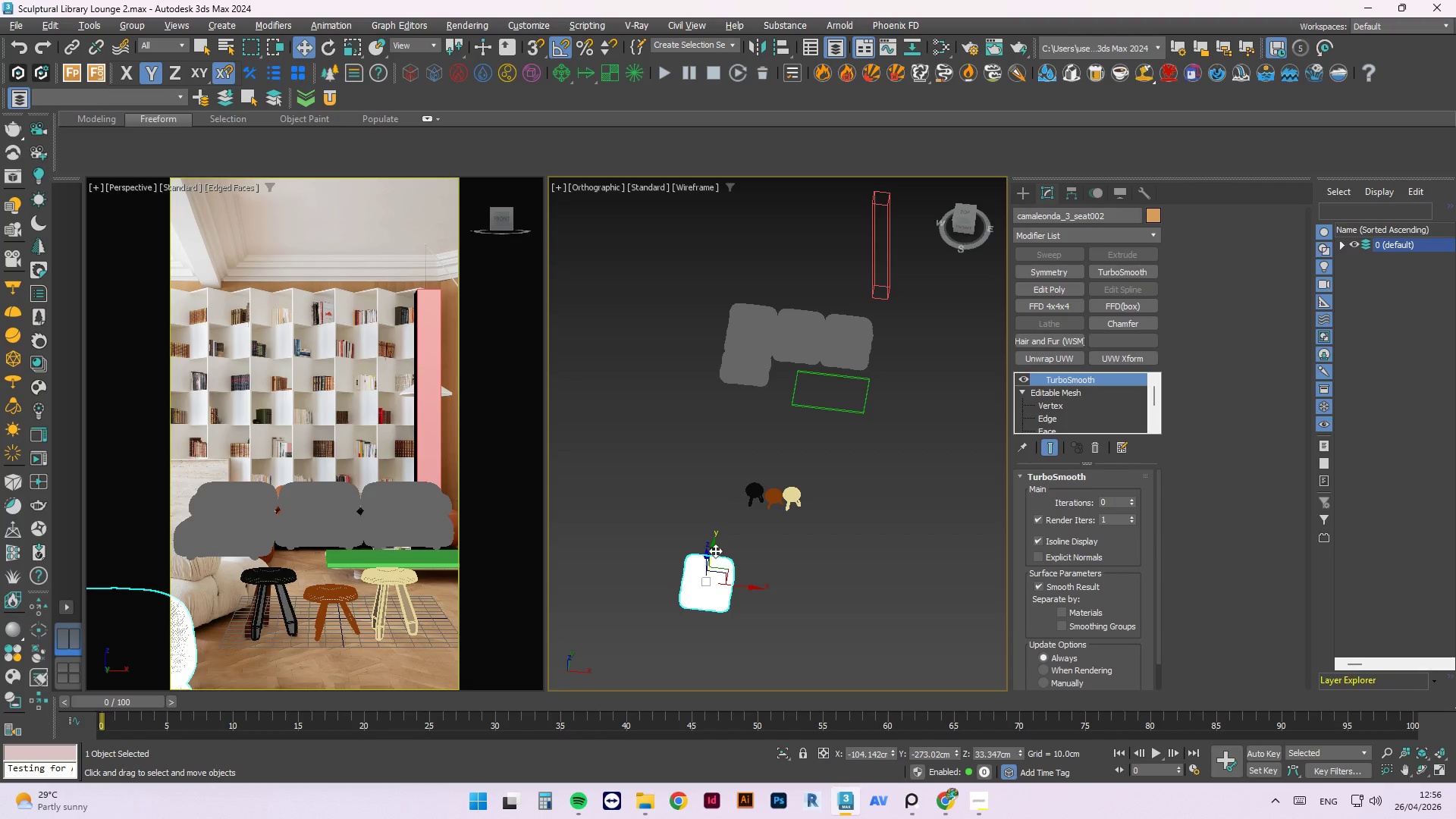 
key(T)
 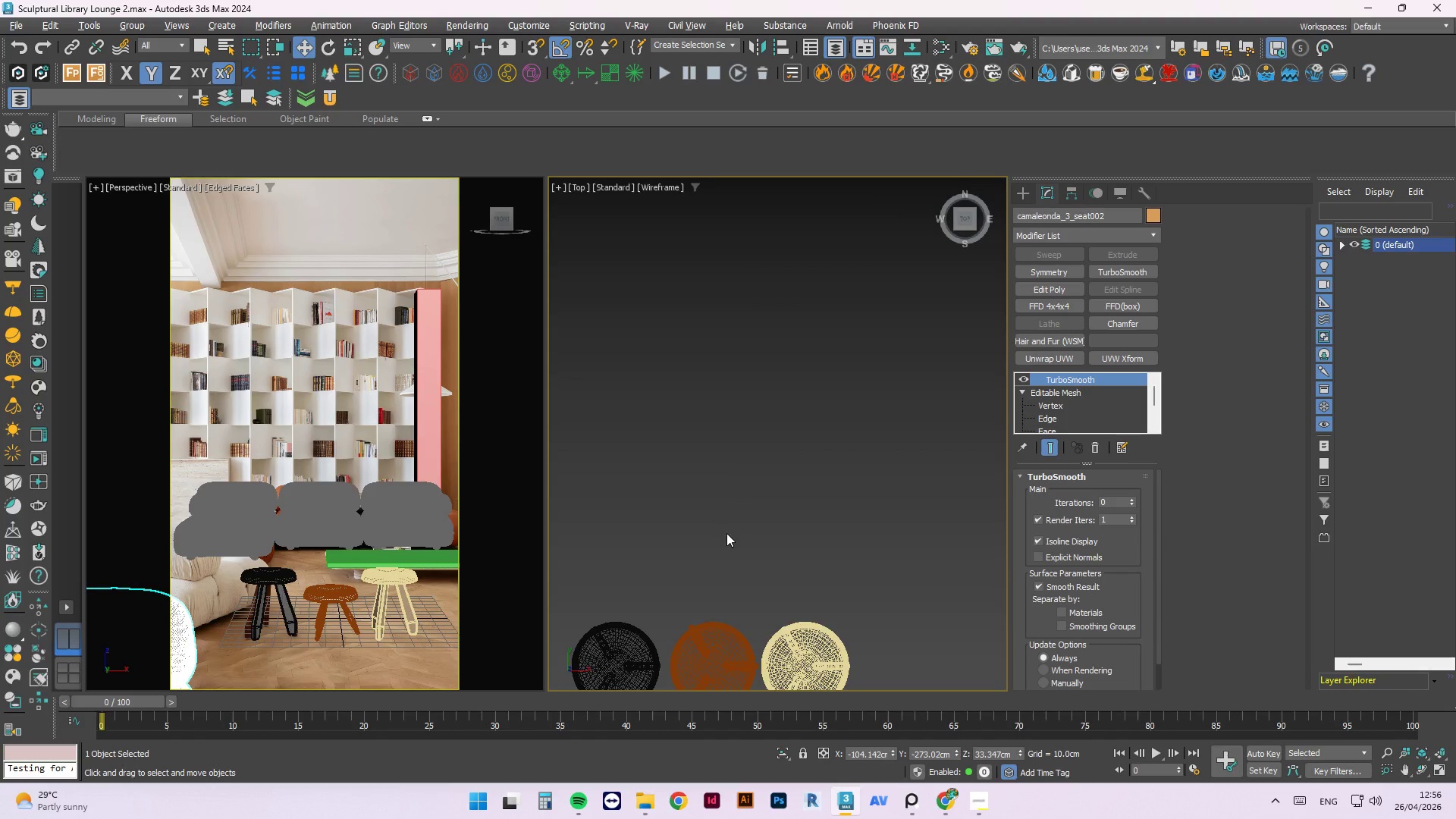 
scroll: coordinate [724, 394], scroll_direction: down, amount: 5.0
 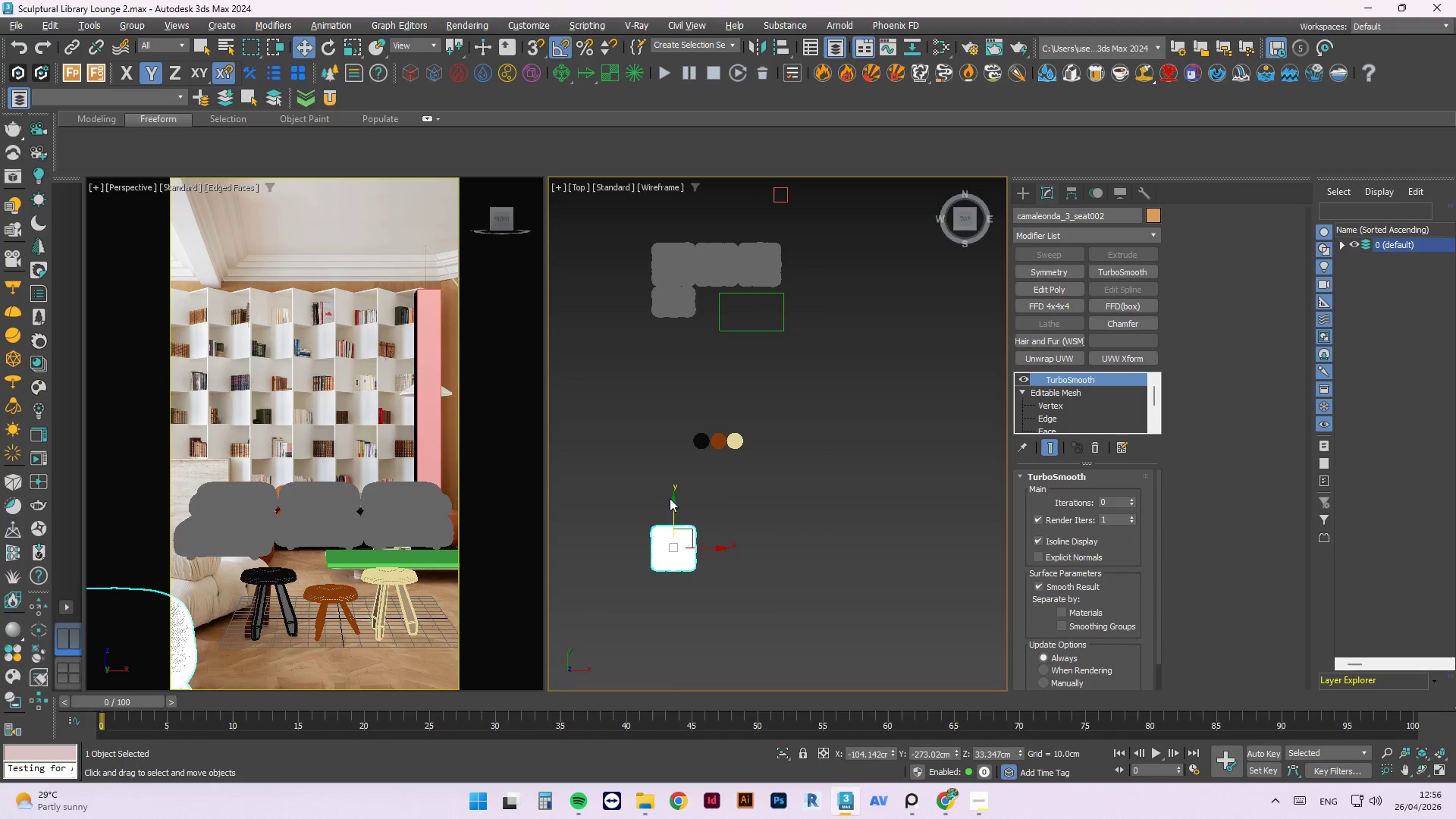 
left_click_drag(start_coordinate=[672, 503], to_coordinate=[612, 401])
 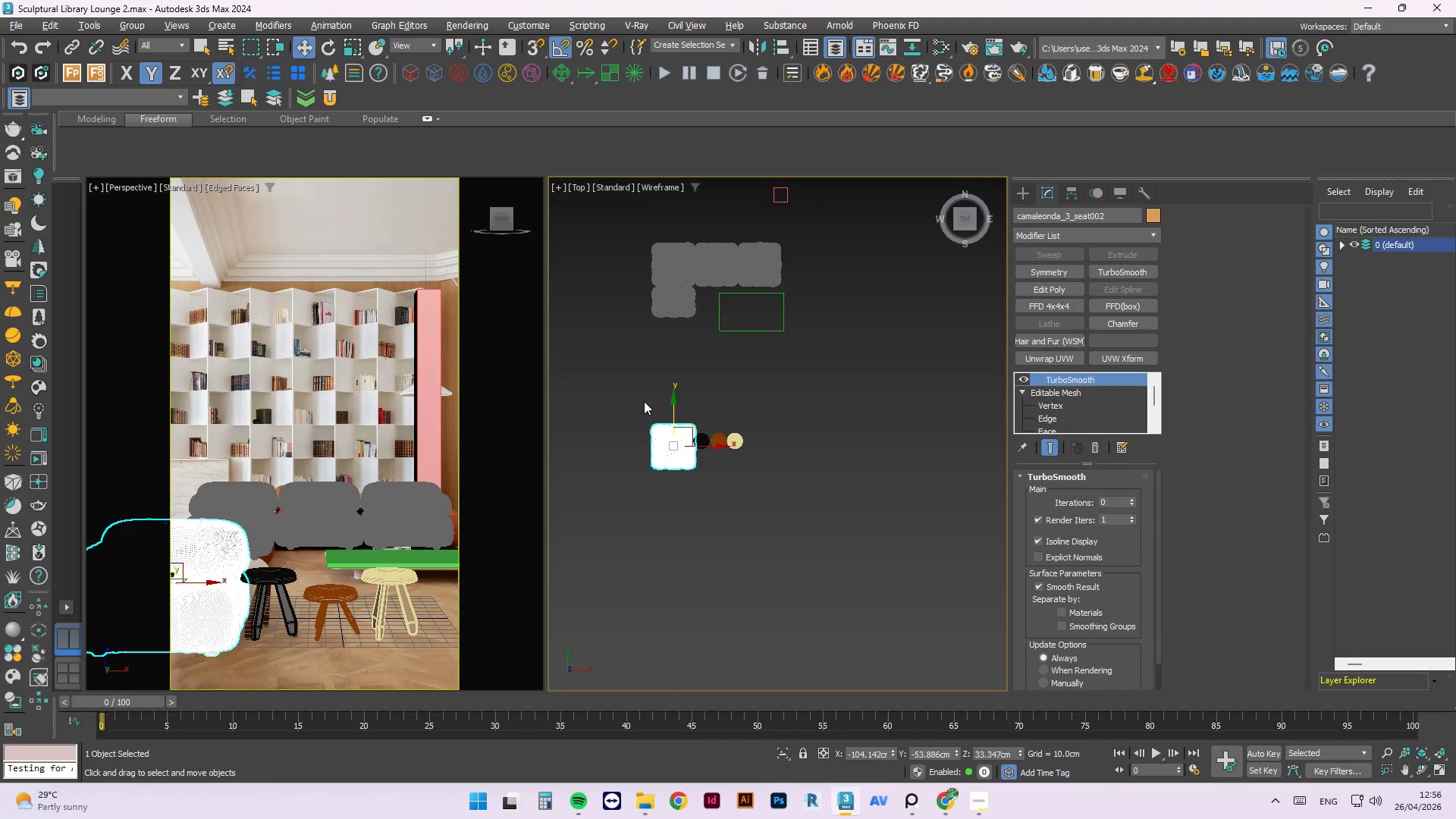 
key(W)
 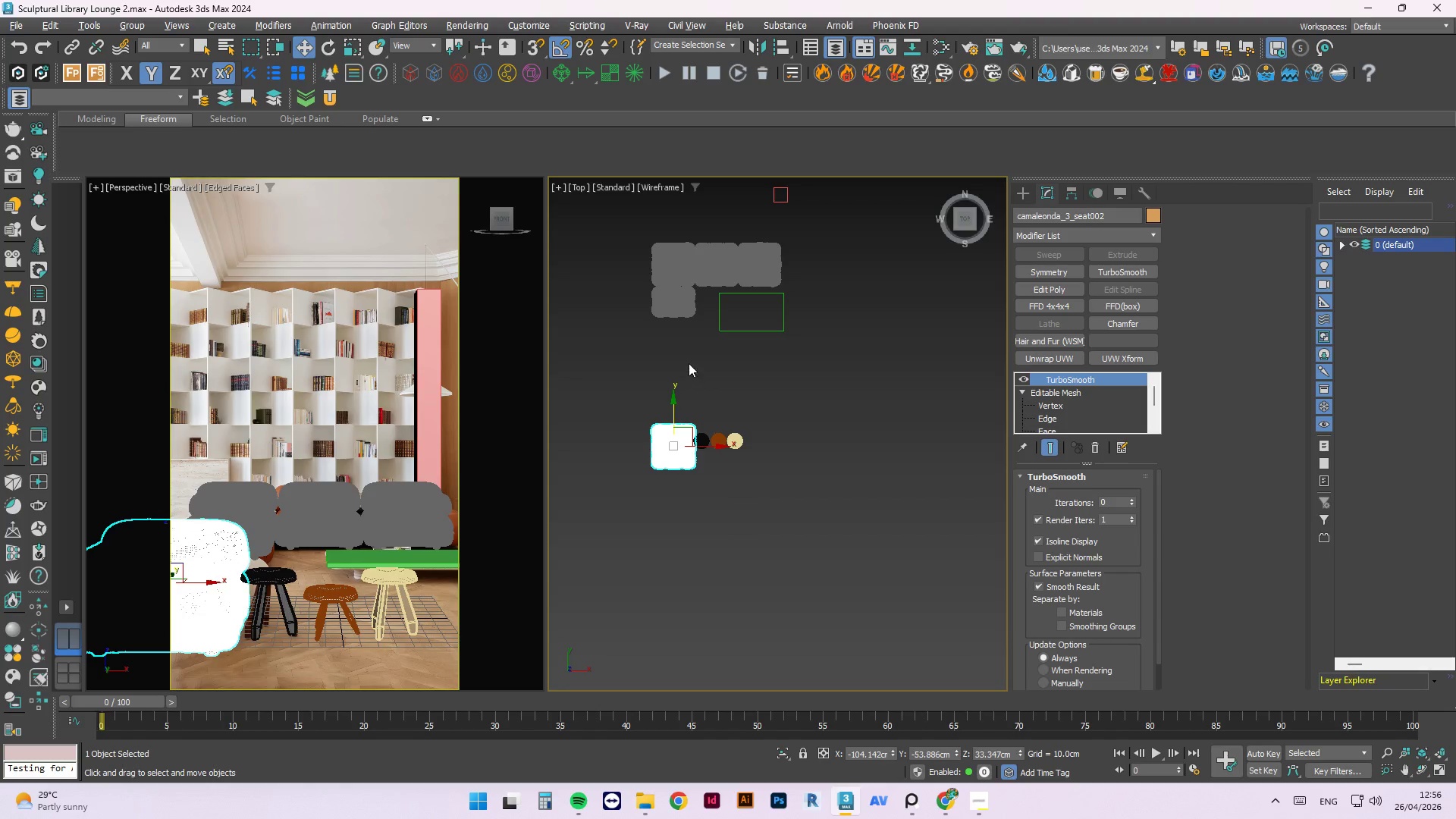 
left_click([720, 363])
 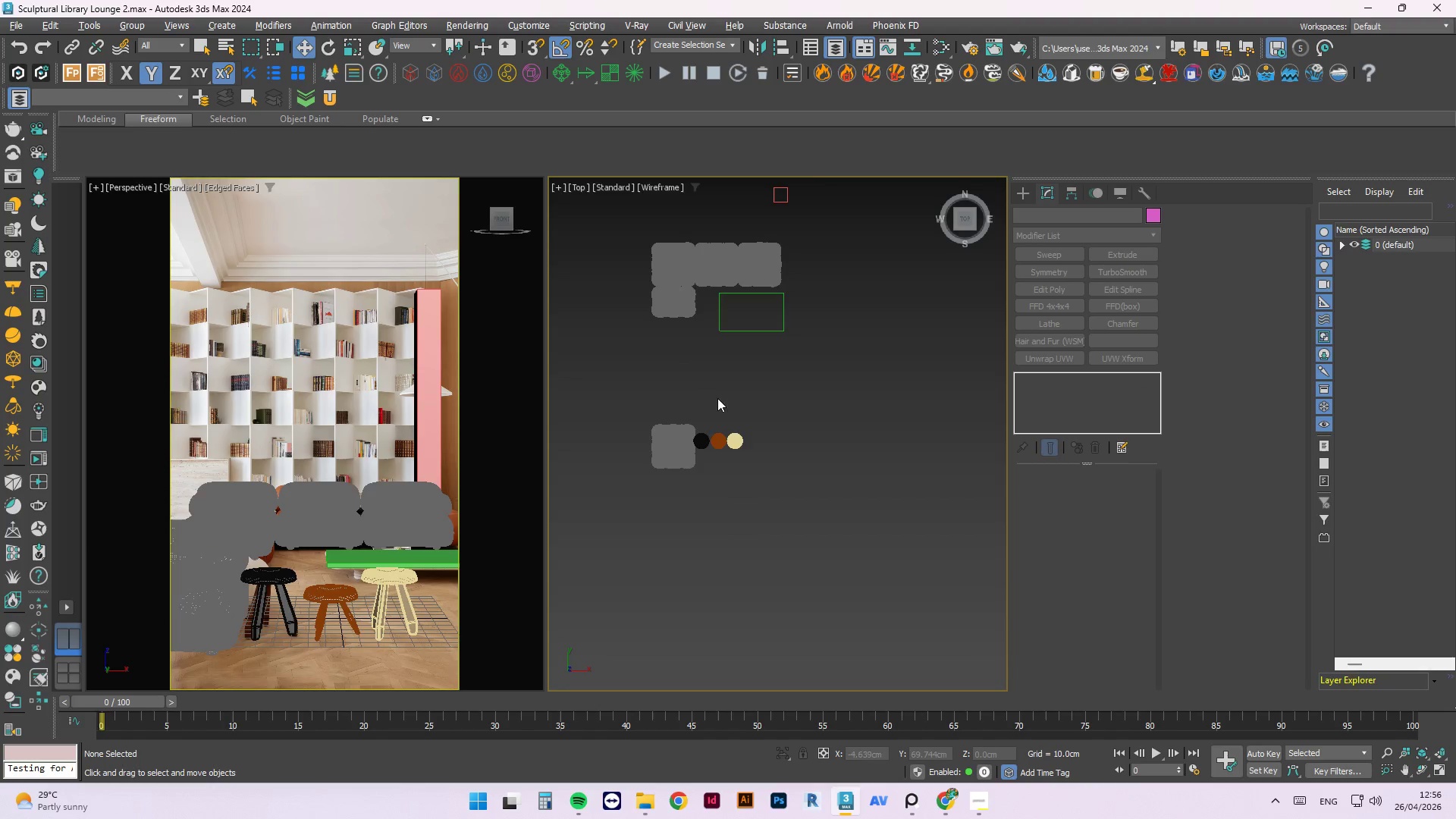 
left_click([676, 426])
 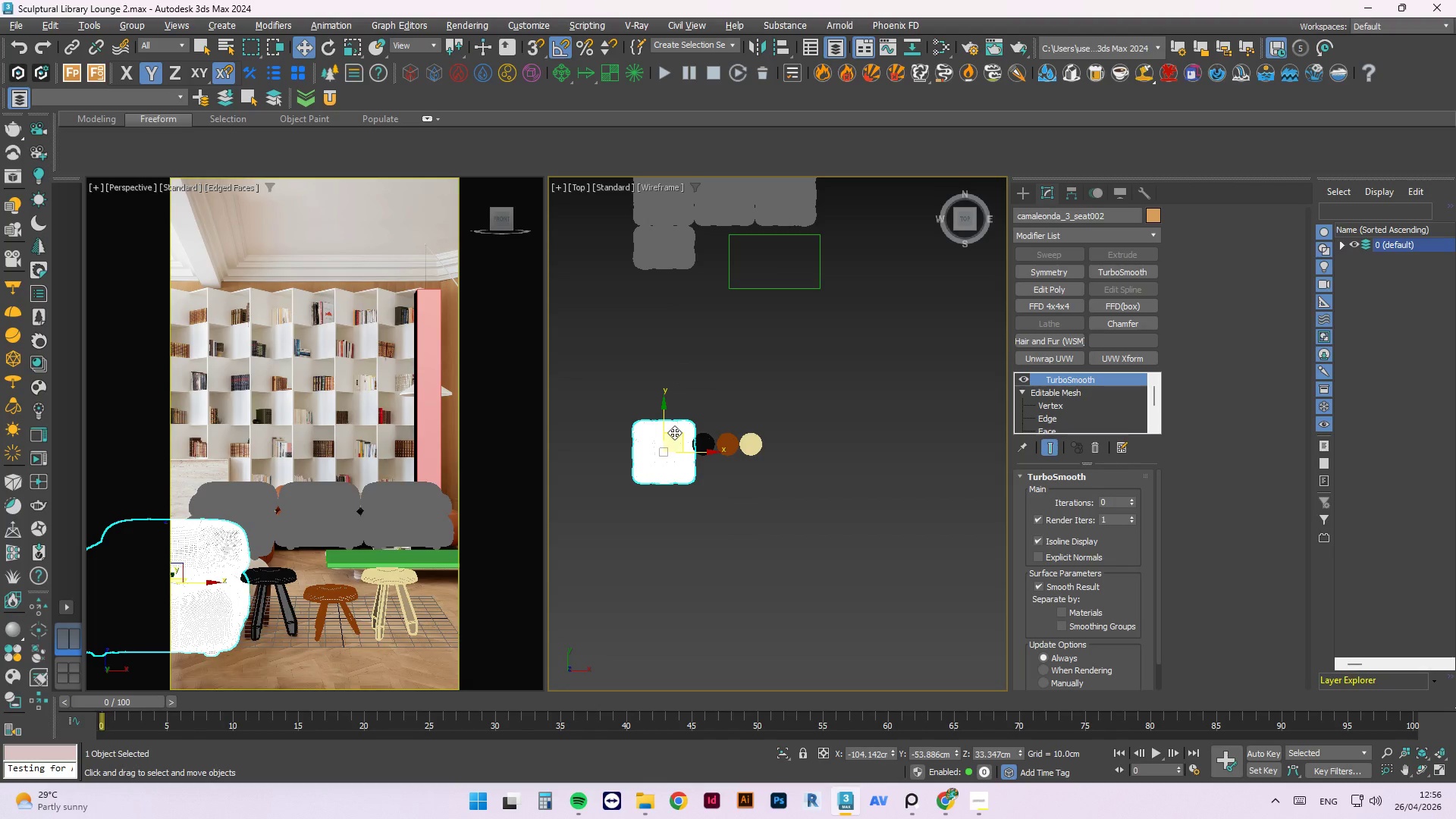 
scroll: coordinate [696, 433], scroll_direction: up, amount: 1.0
 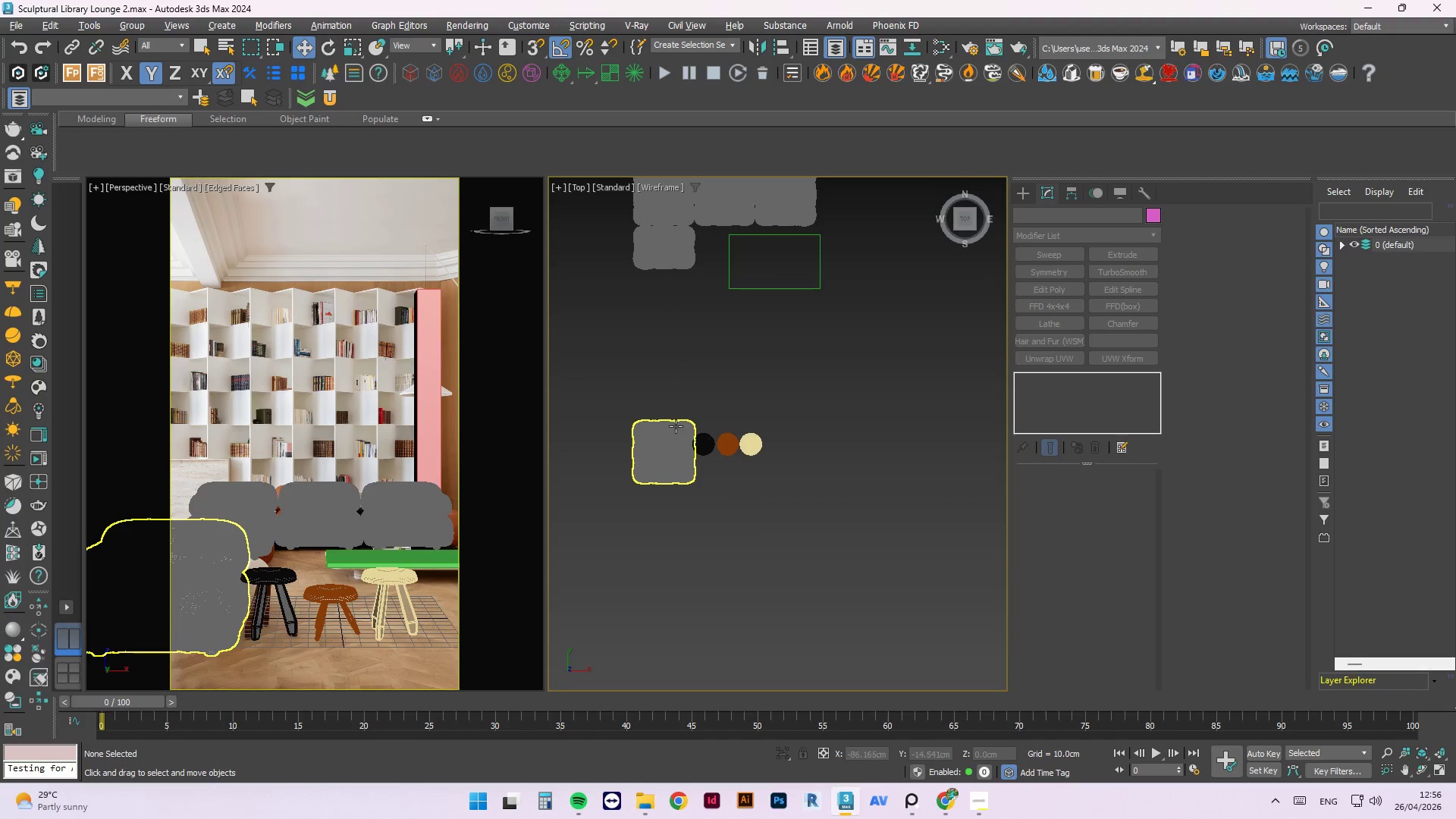 
key(E)
 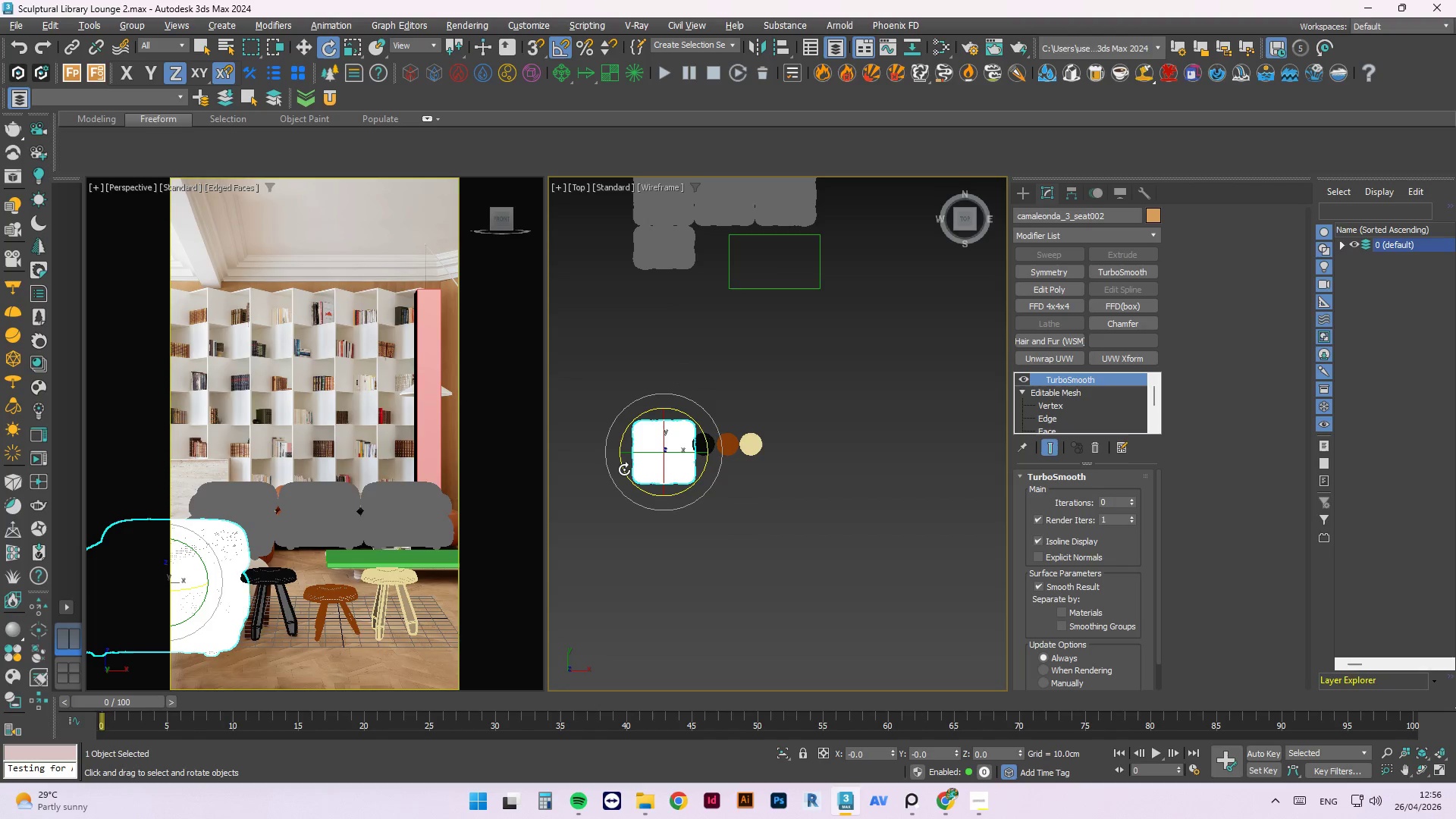 
left_click_drag(start_coordinate=[624, 469], to_coordinate=[792, 494])
 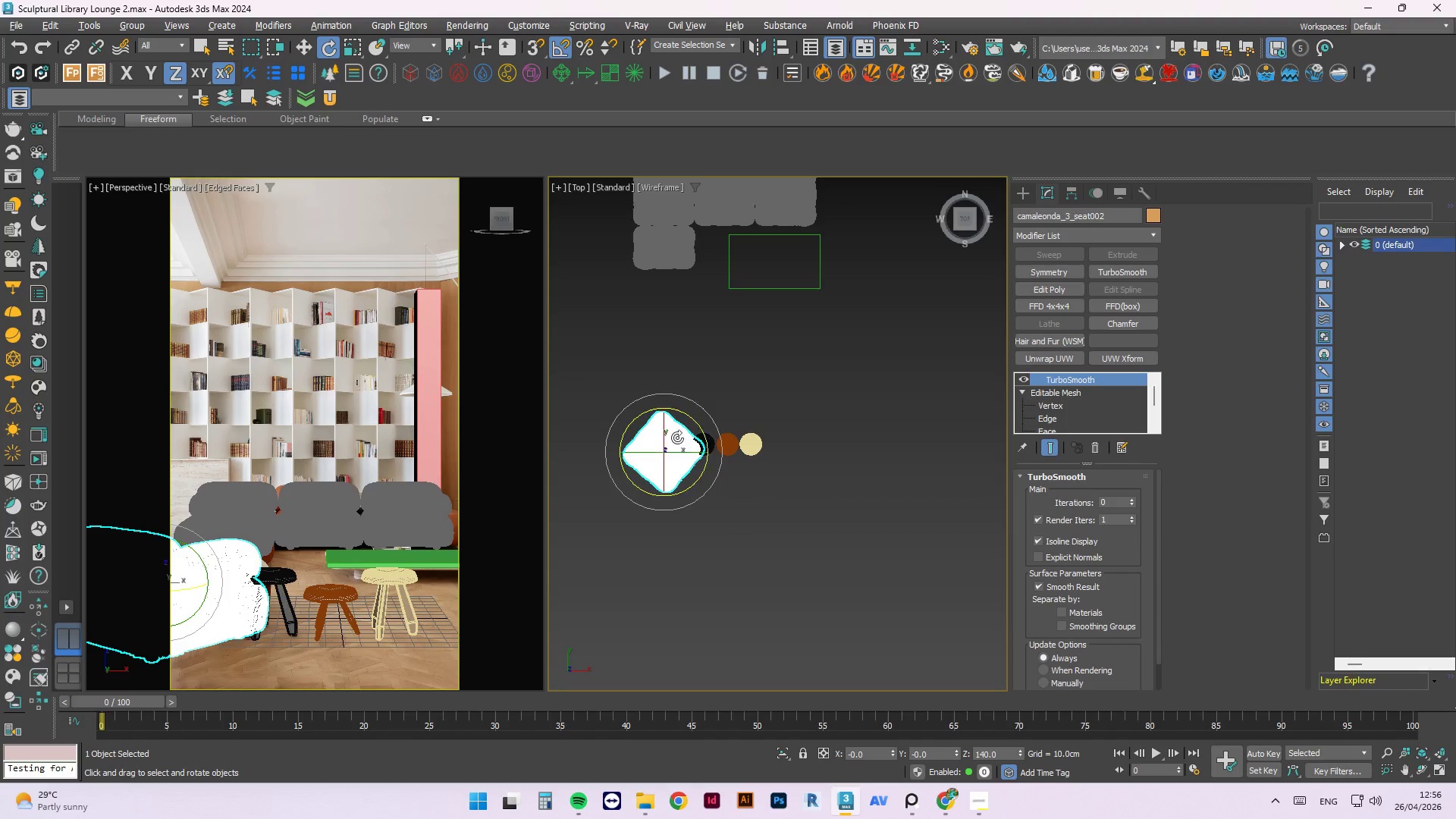 
key(W)
 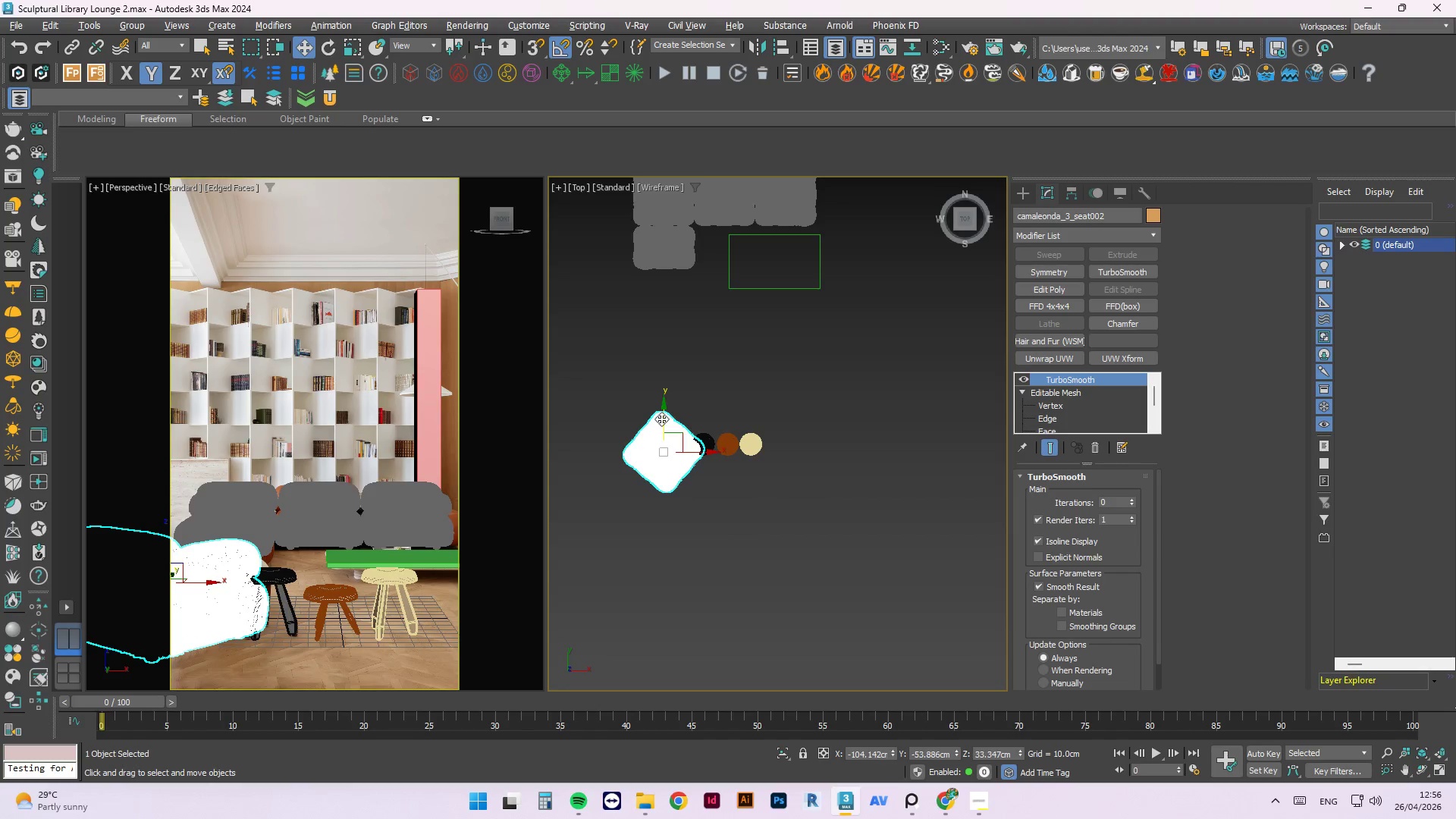 
left_click_drag(start_coordinate=[661, 419], to_coordinate=[673, 378])
 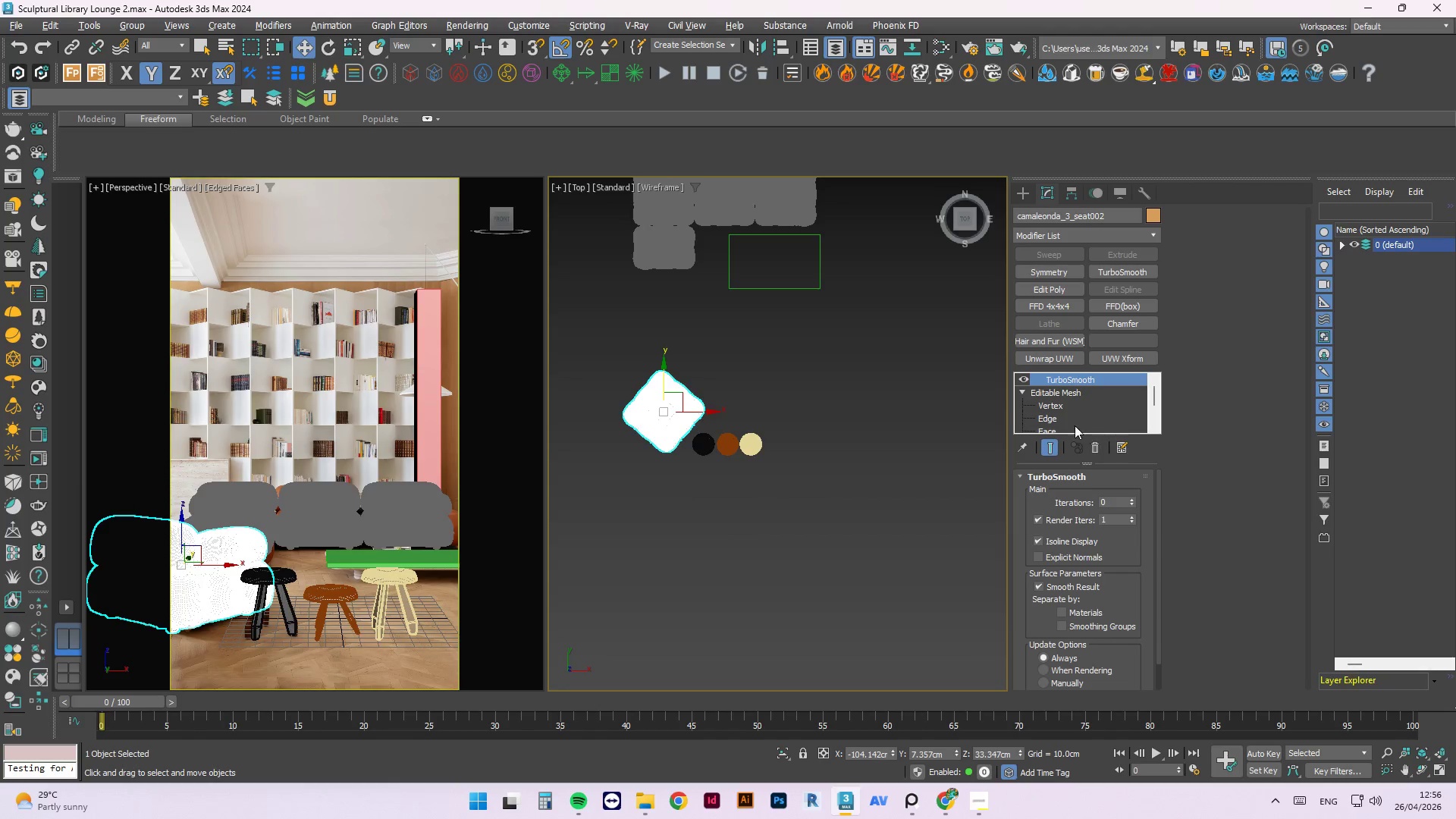 
scroll: coordinate [1063, 422], scroll_direction: down, amount: 2.0
 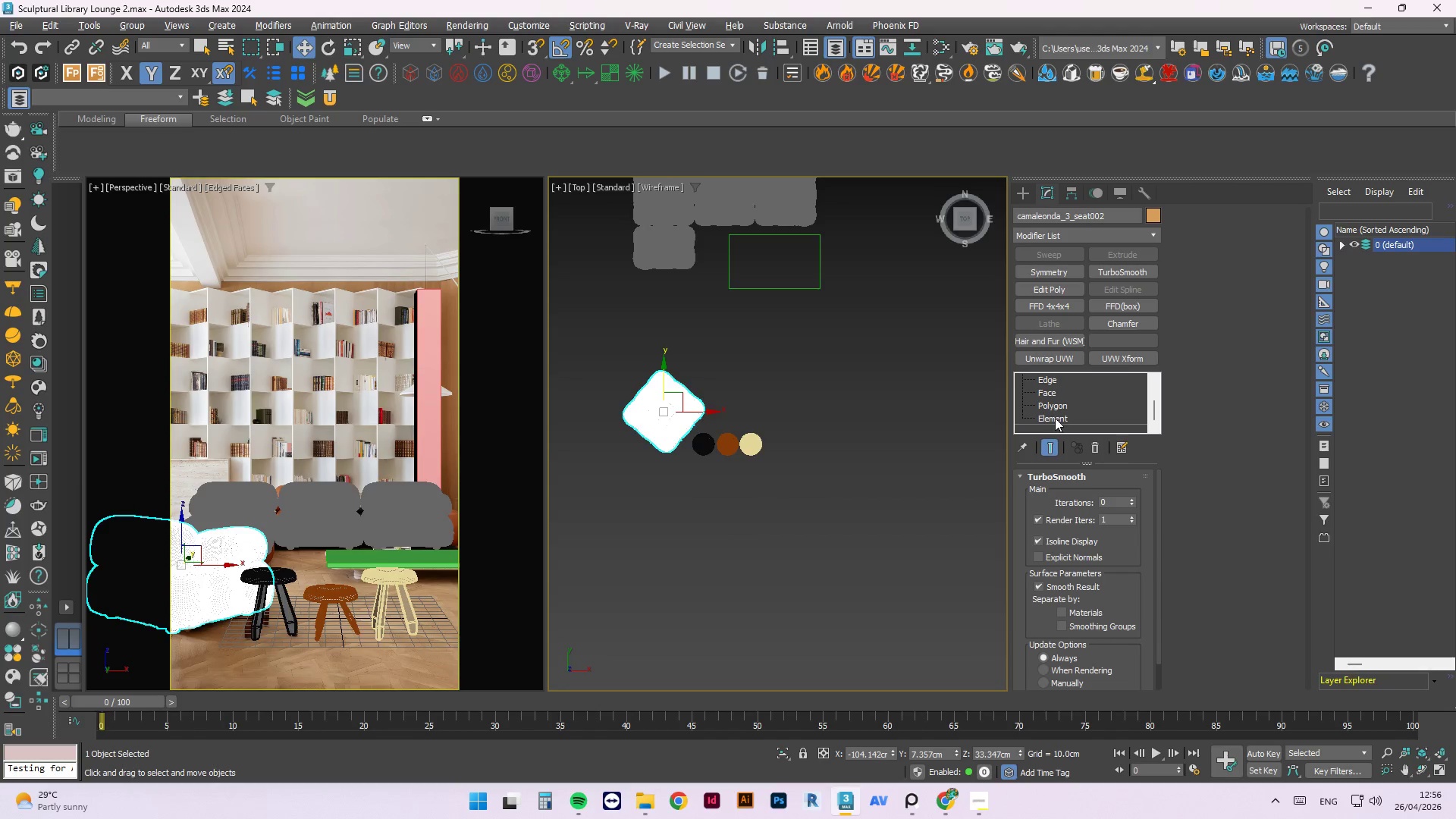 
left_click([1055, 418])
 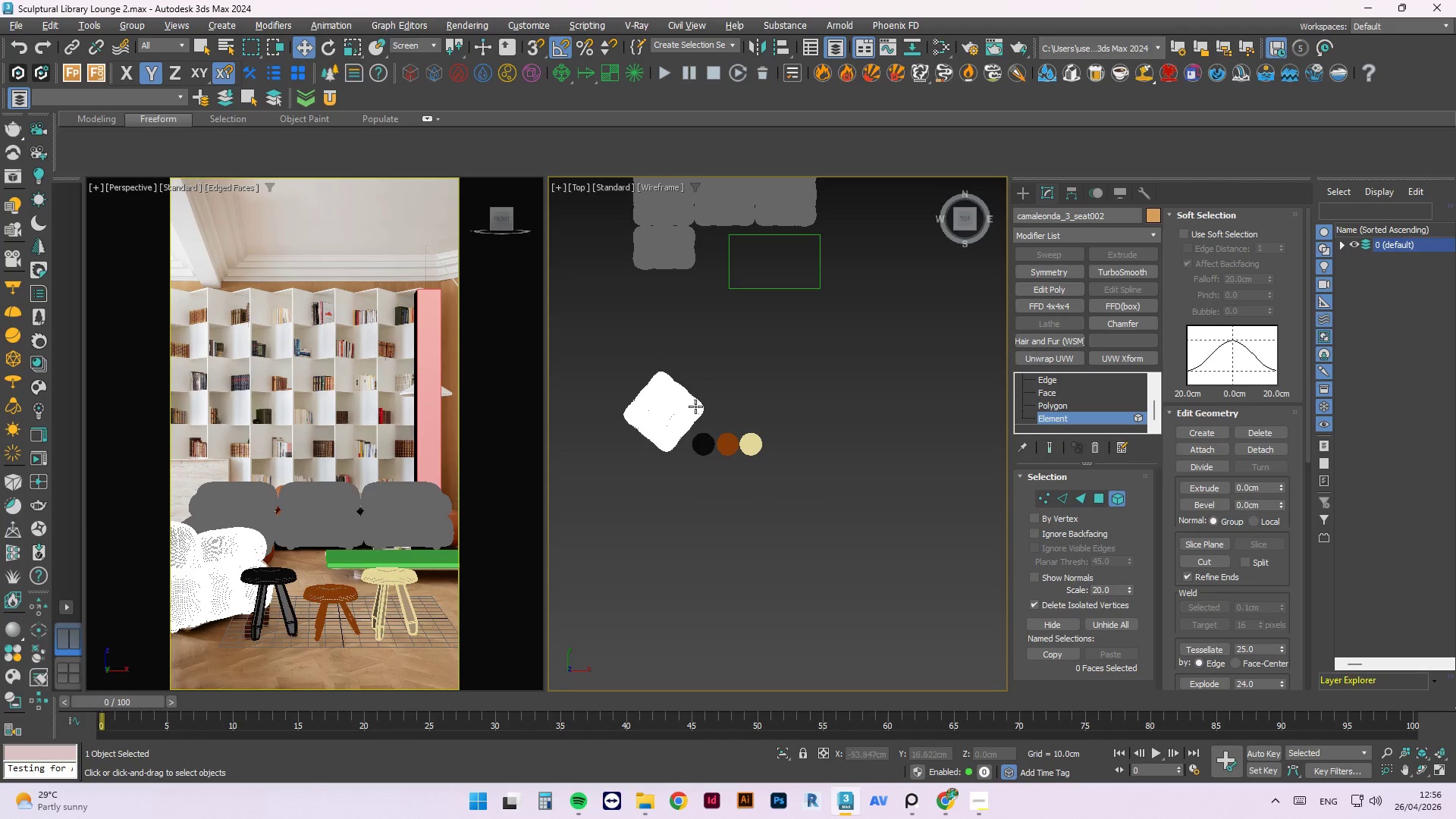 
left_click([681, 418])
 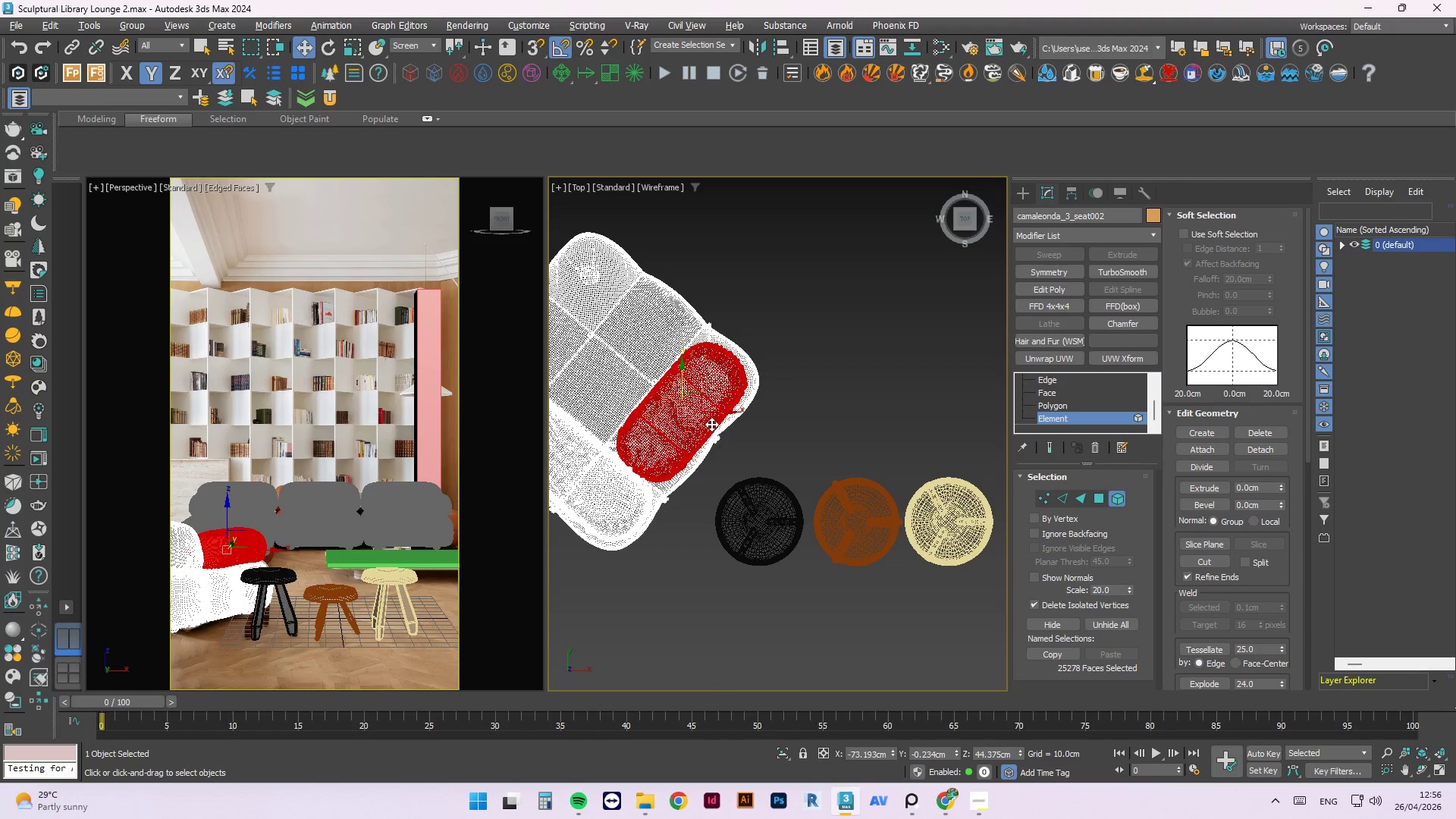 
scroll: coordinate [681, 422], scroll_direction: up, amount: 4.0
 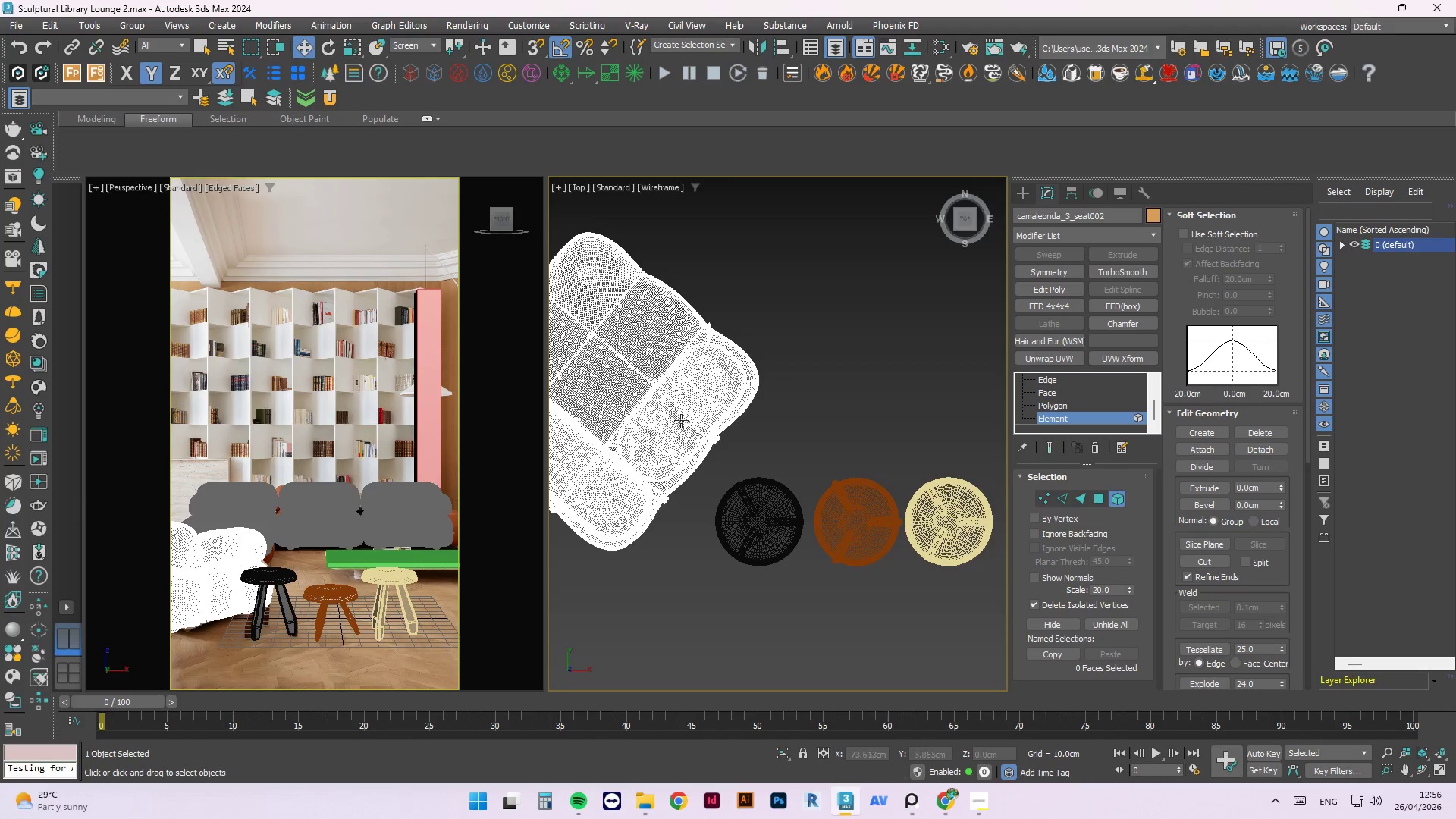 
hold_key(key=AltLeft, duration=2.05)
 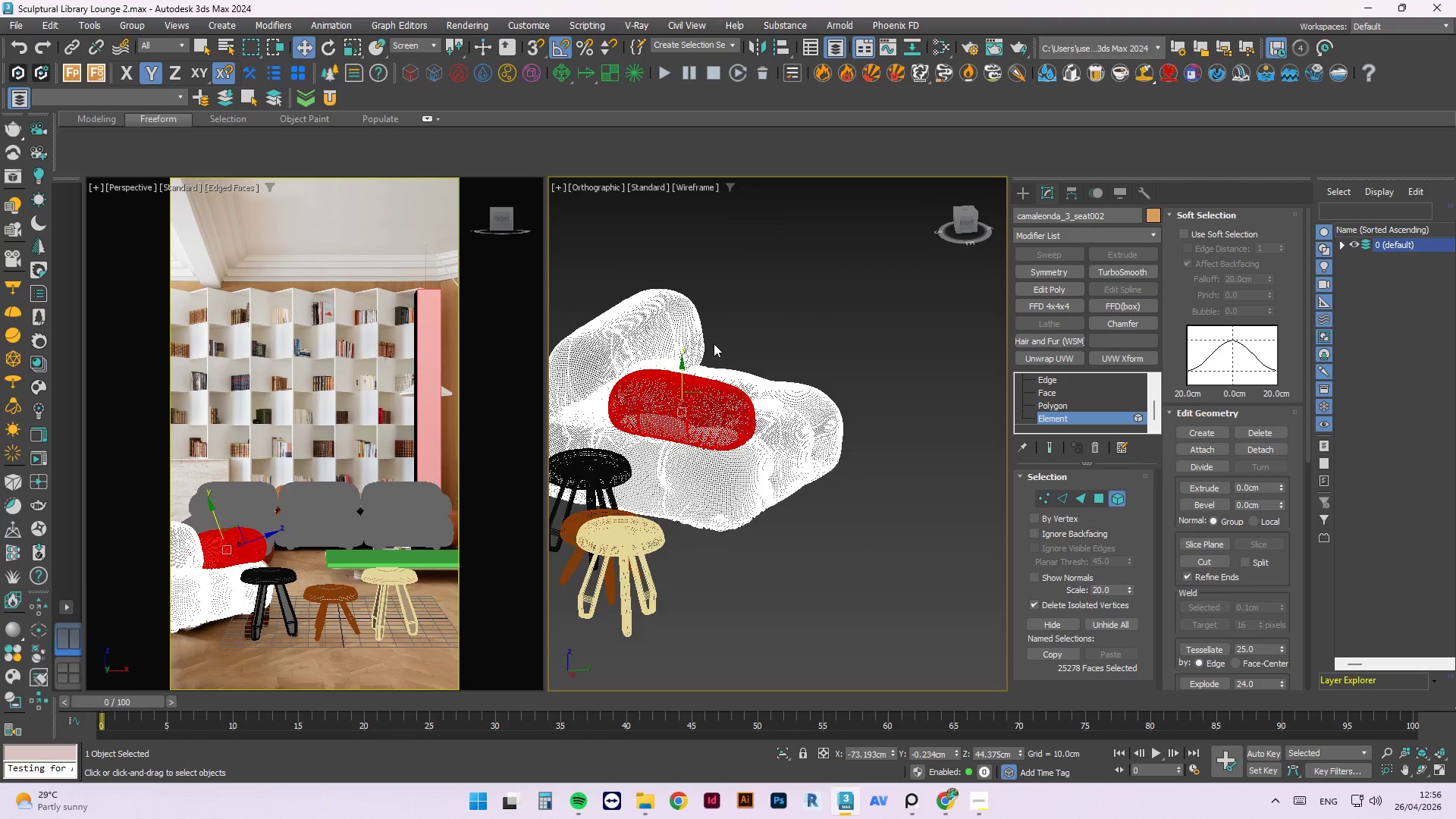 
key(Delete)
 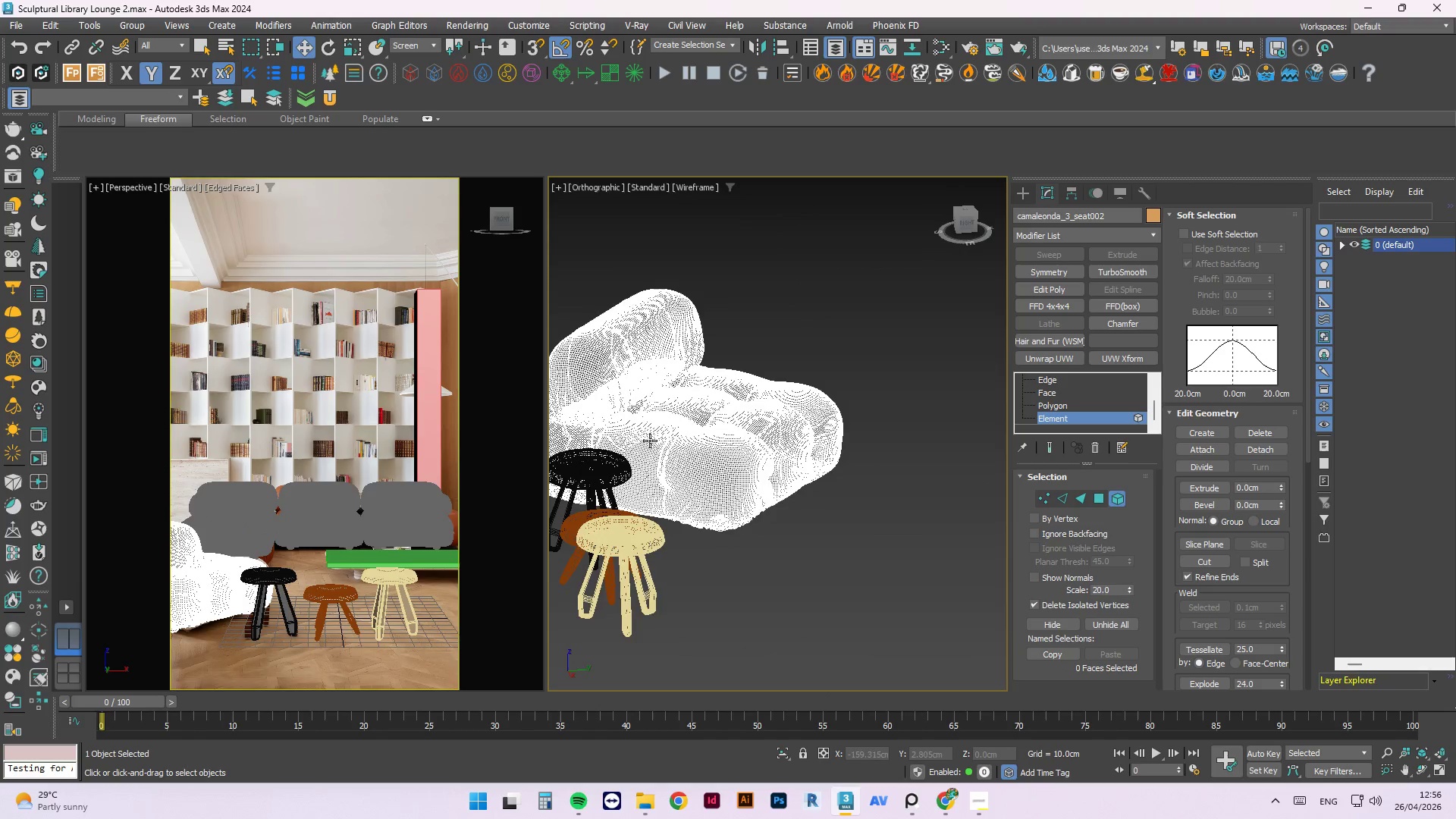 
scroll: coordinate [1128, 408], scroll_direction: up, amount: 4.0
 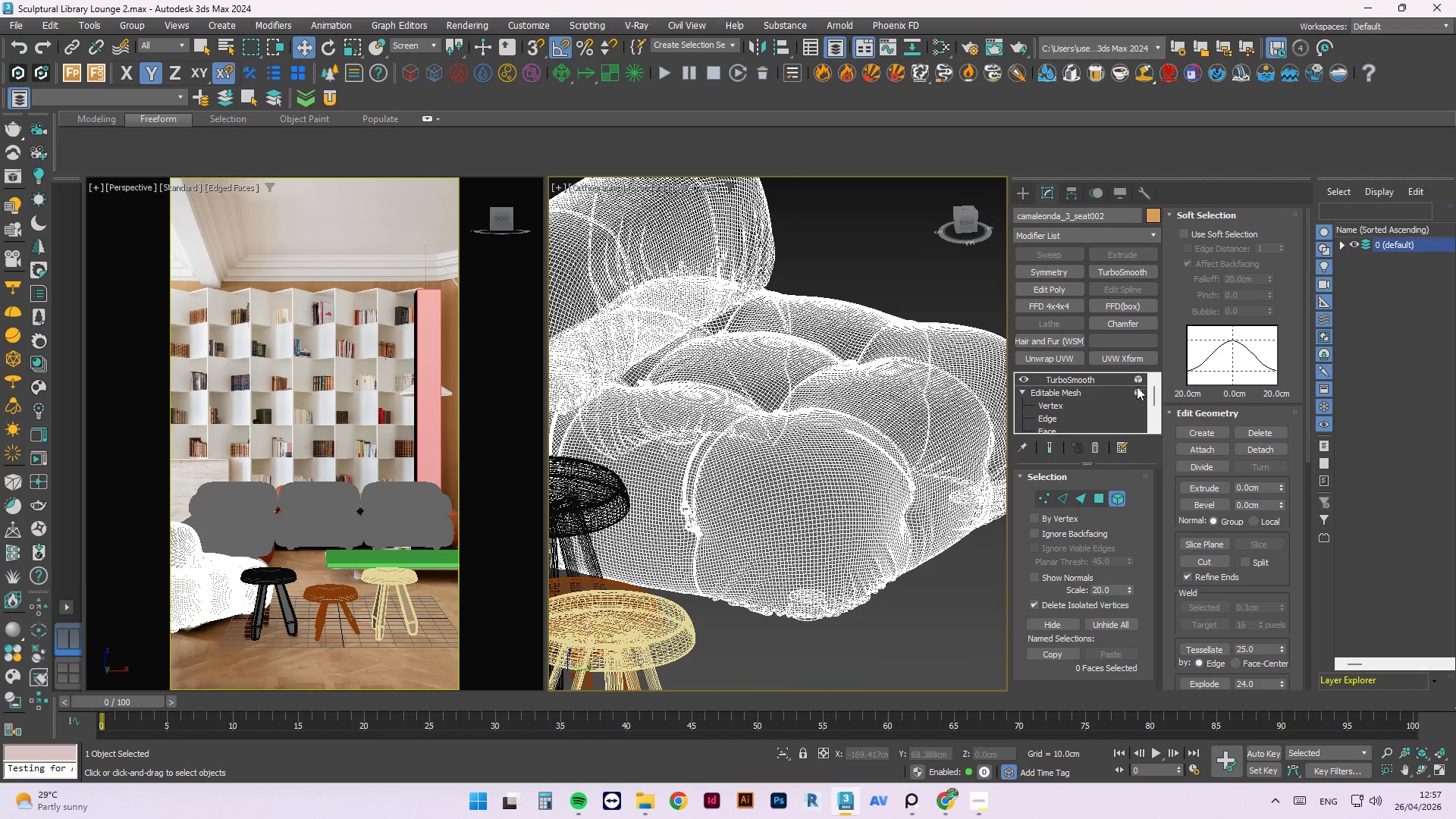 
left_click([1137, 385])
 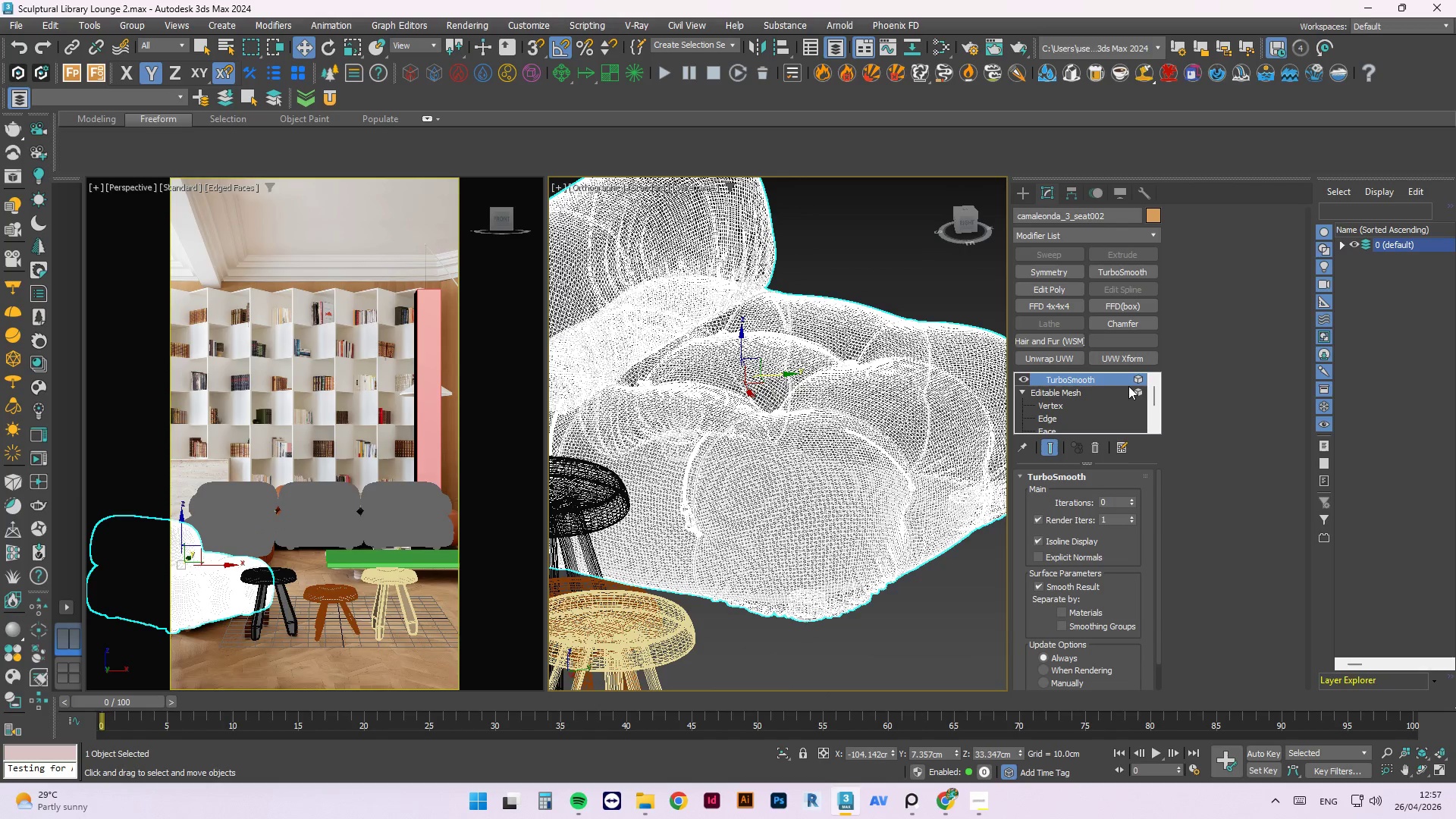 
left_click([1141, 393])
 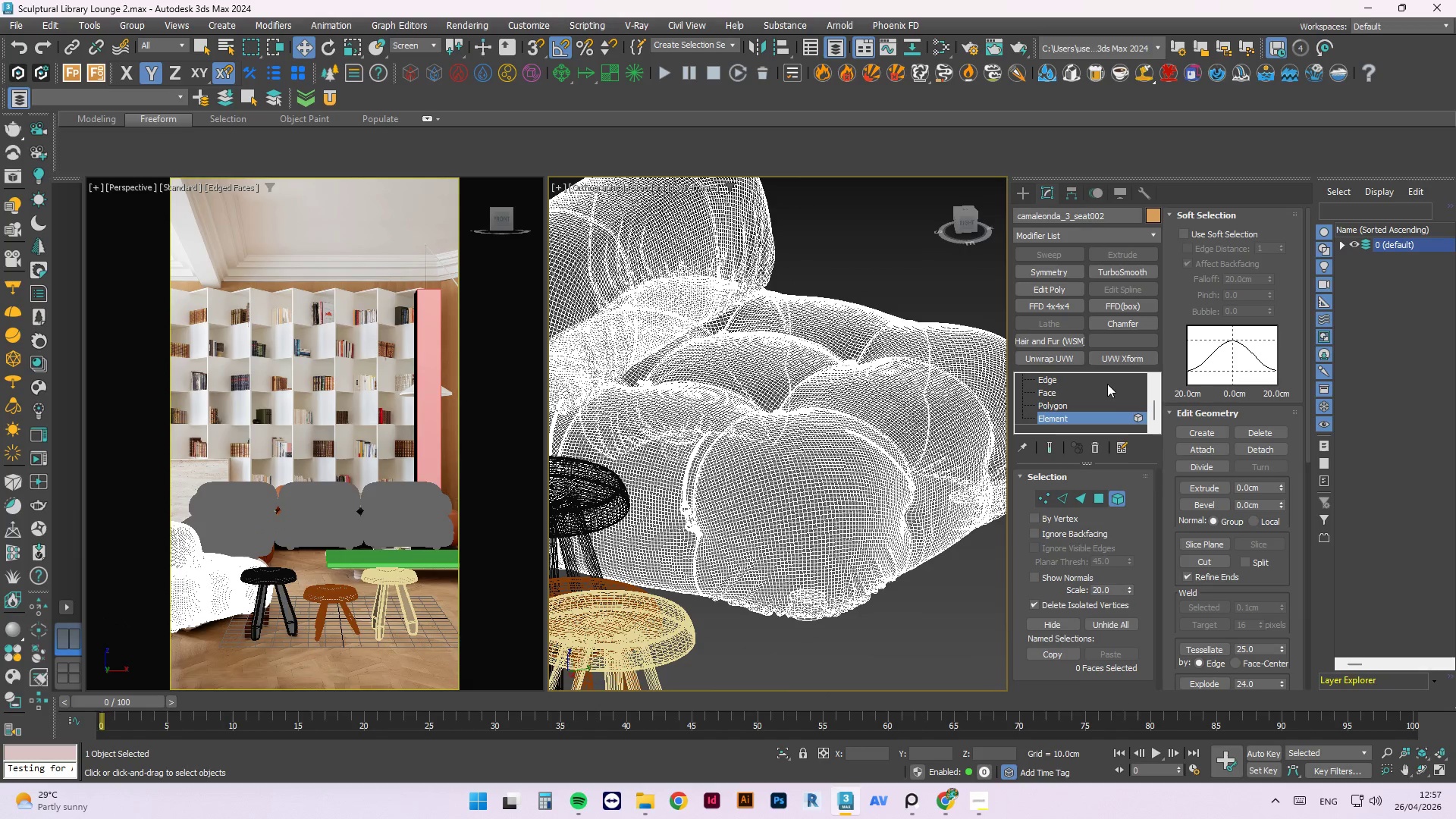 
scroll: coordinate [1104, 400], scroll_direction: up, amount: 3.0
 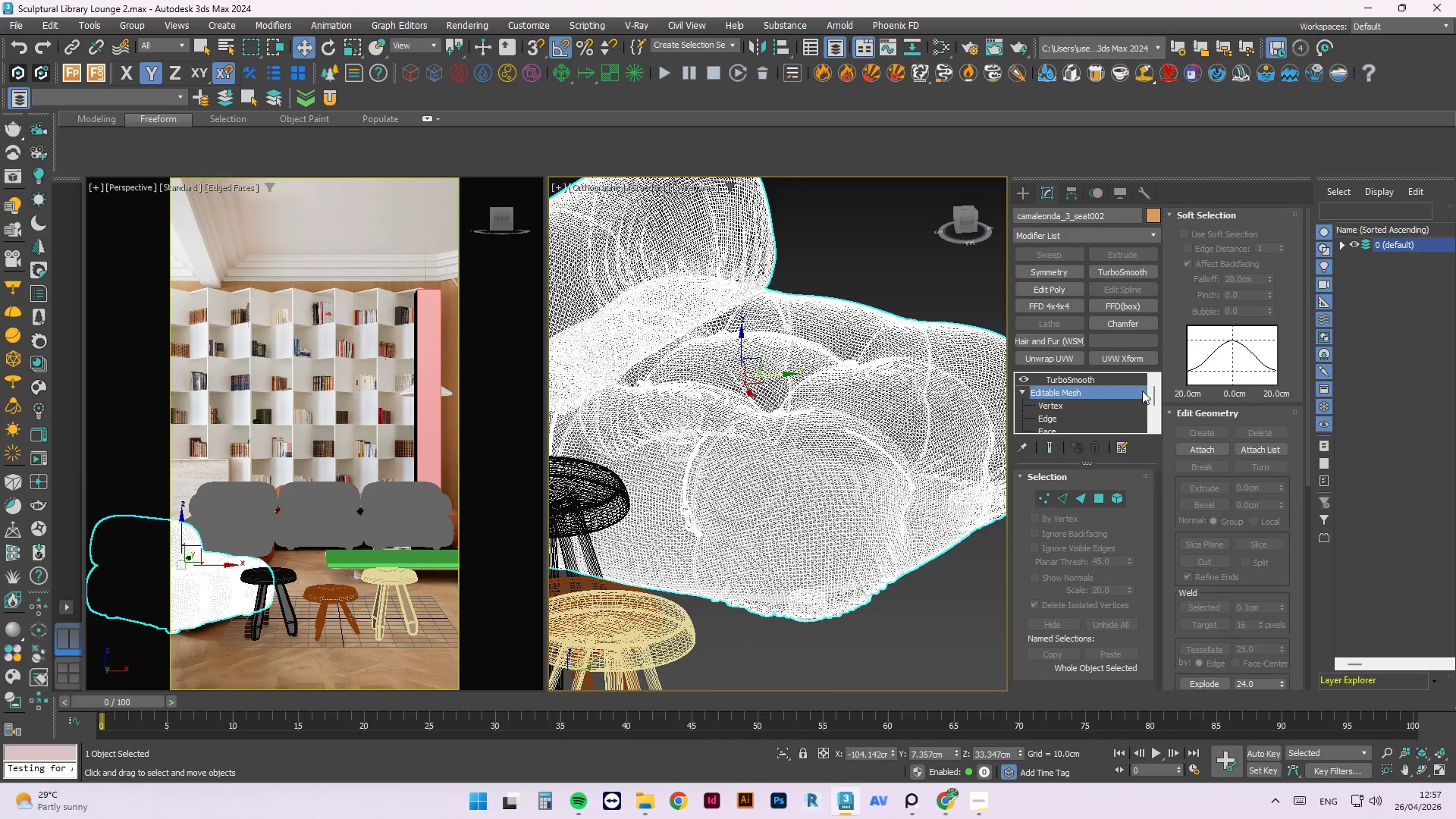 
left_click([1108, 379])
 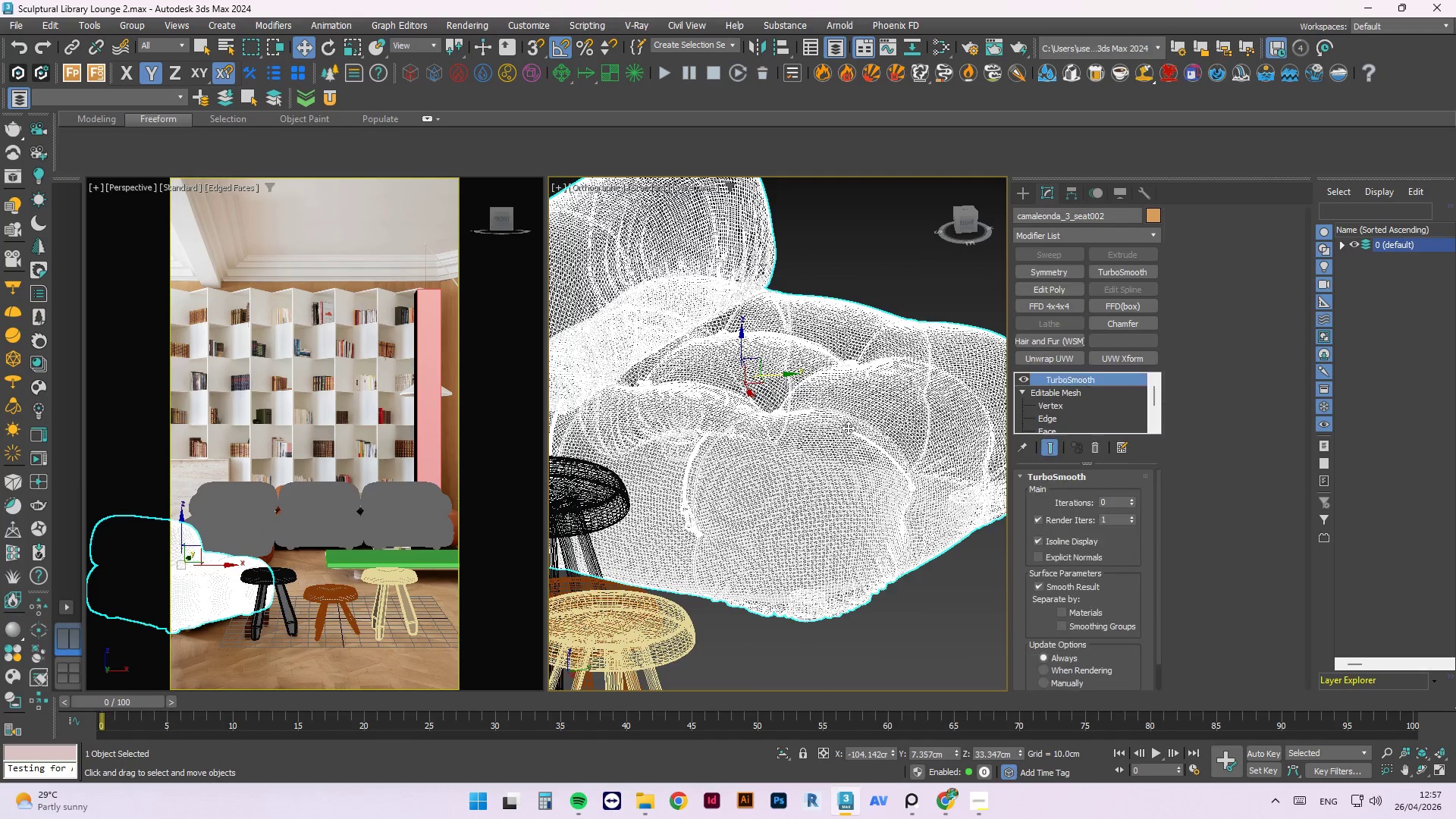 
left_click([864, 526])
 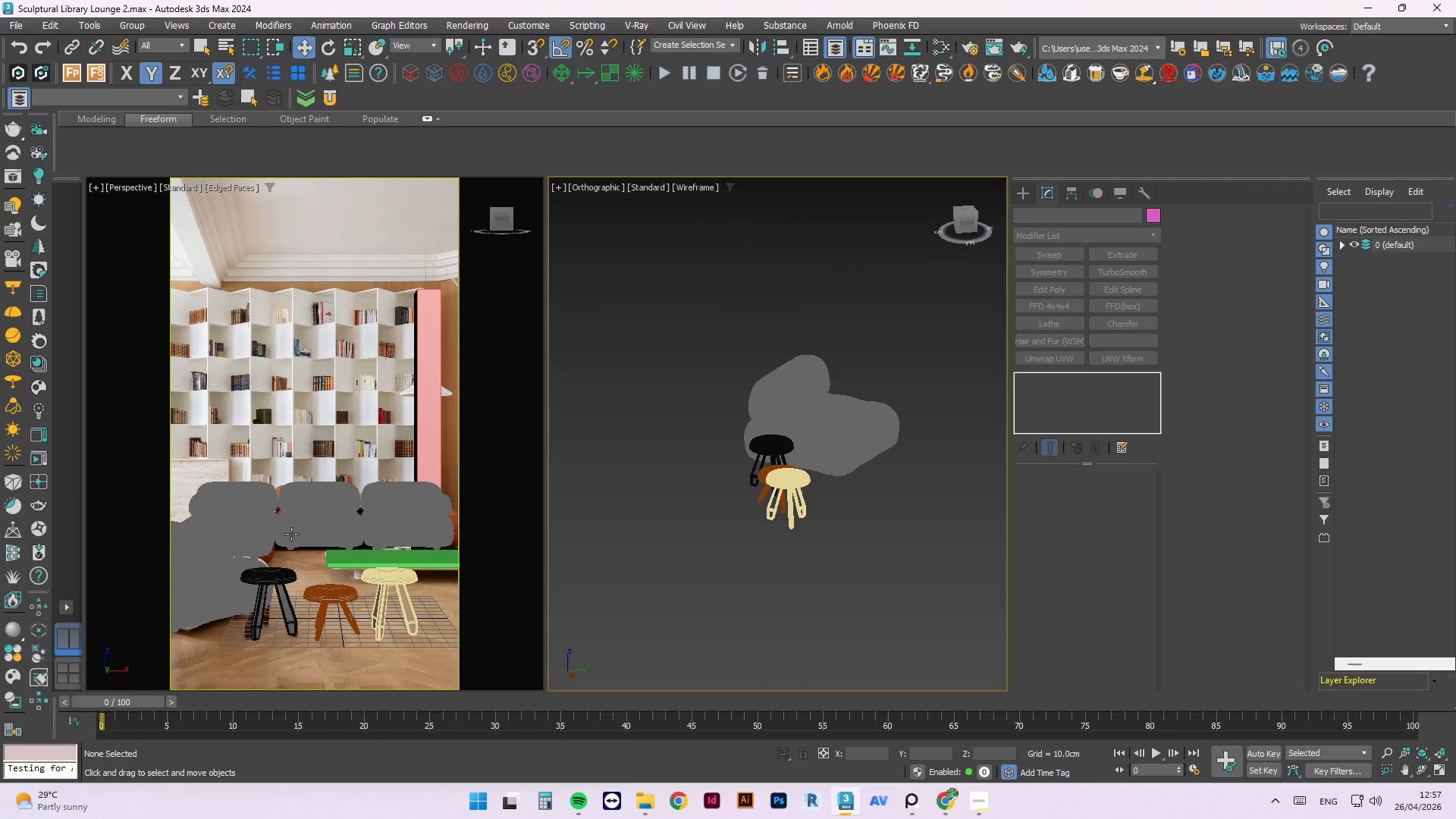 
scroll: coordinate [848, 428], scroll_direction: down, amount: 4.0
 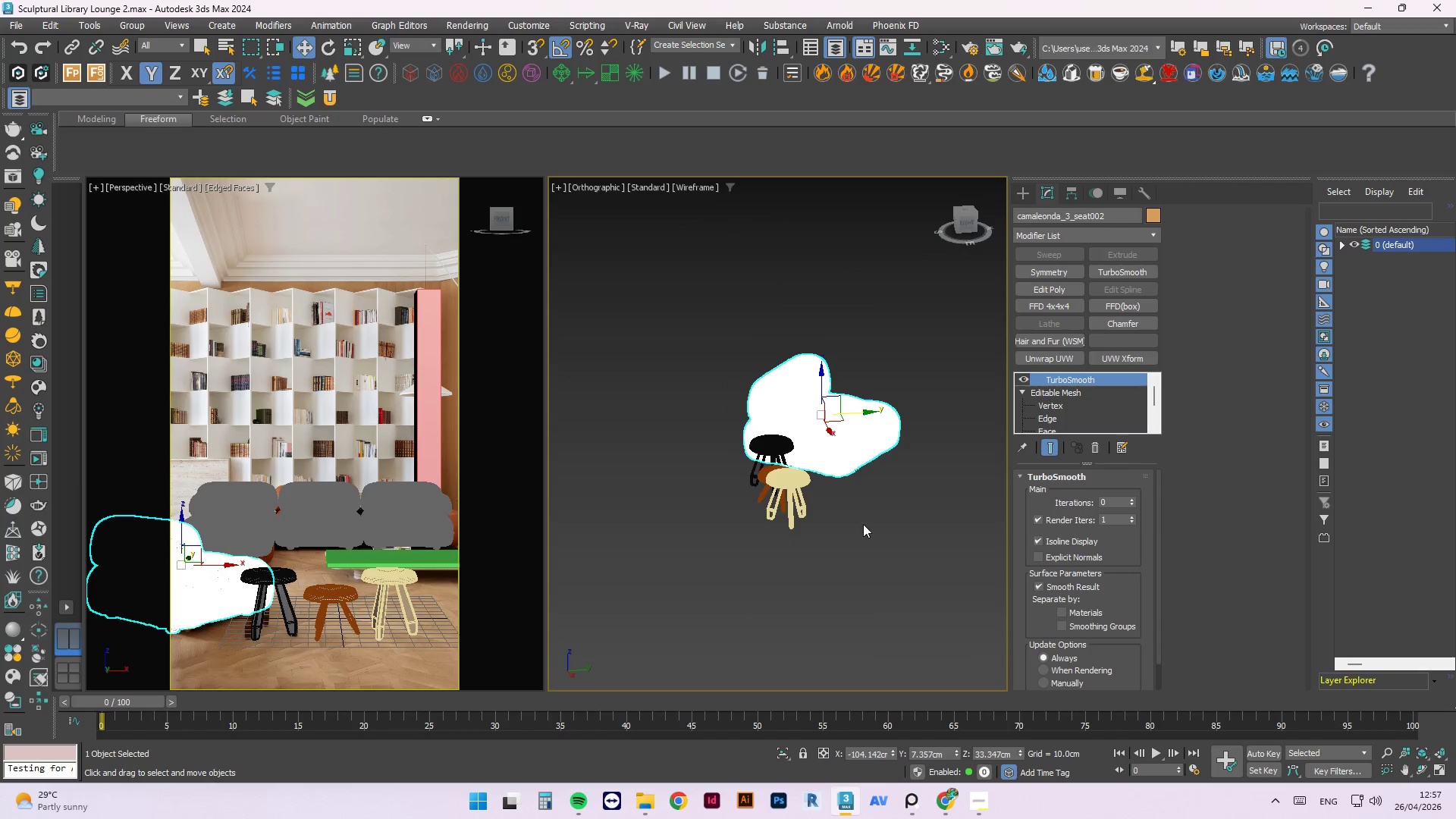 
left_click([237, 579])
 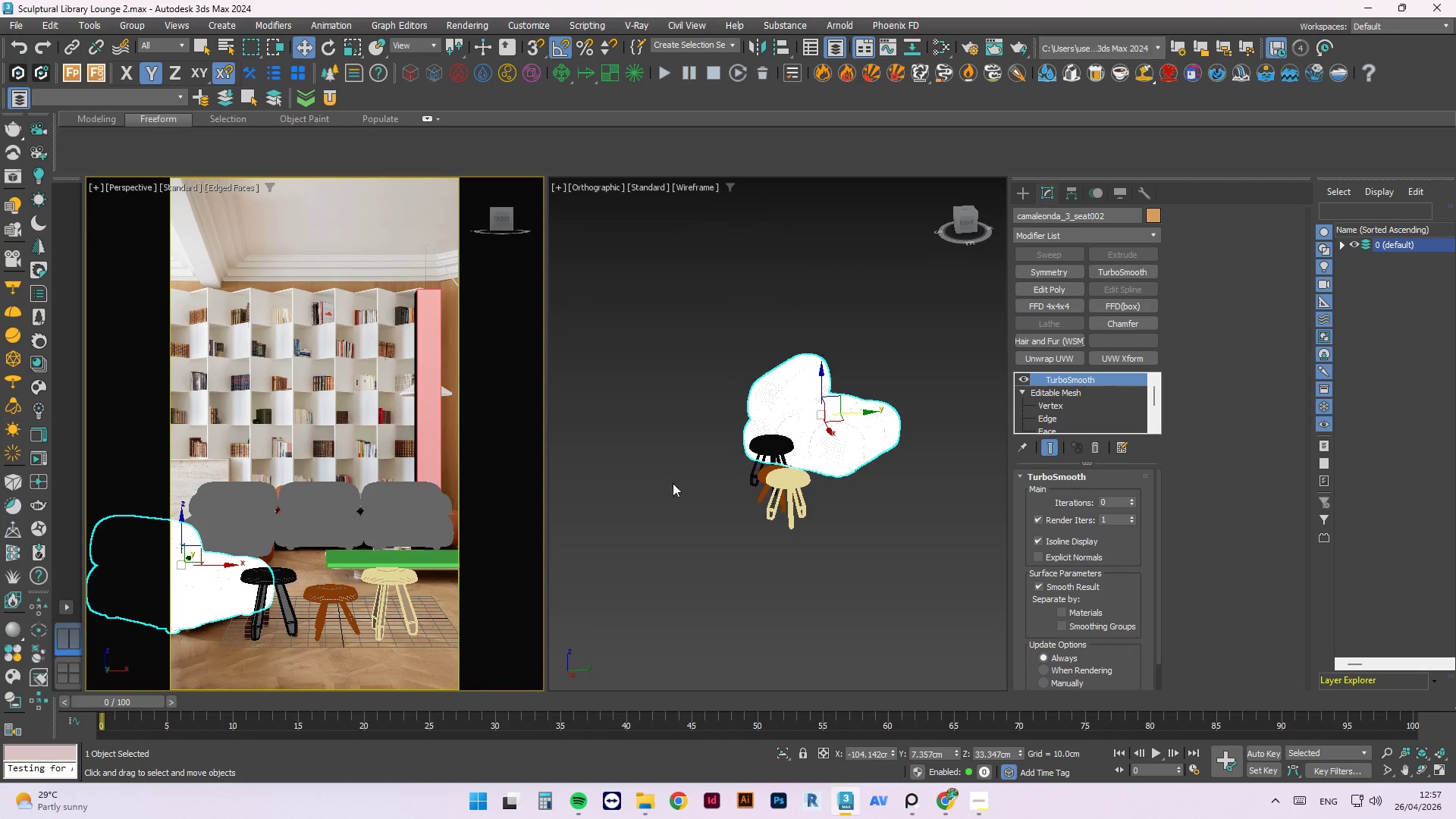 
key(Alt+AltLeft)
 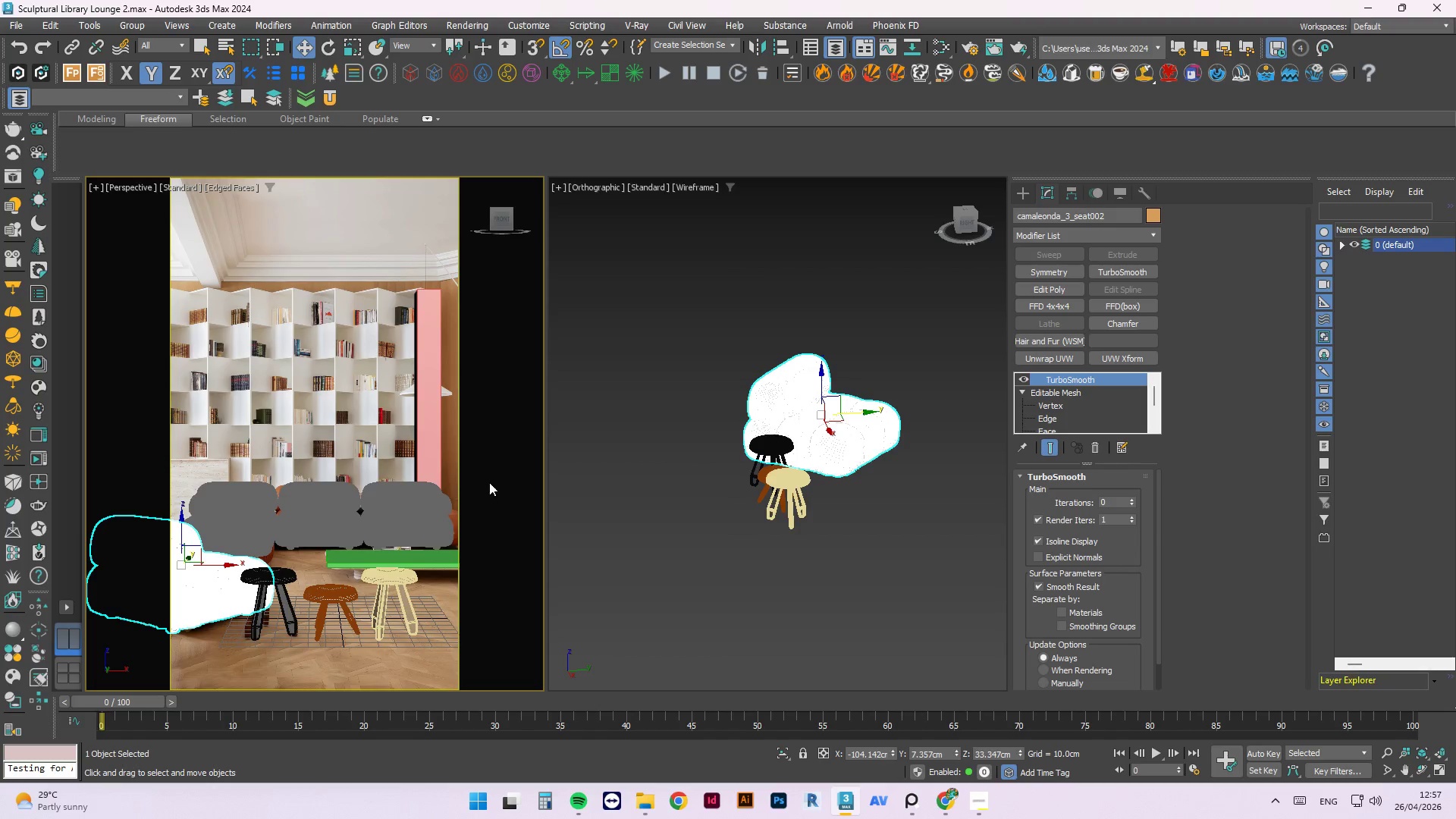 
left_click([392, 509])
 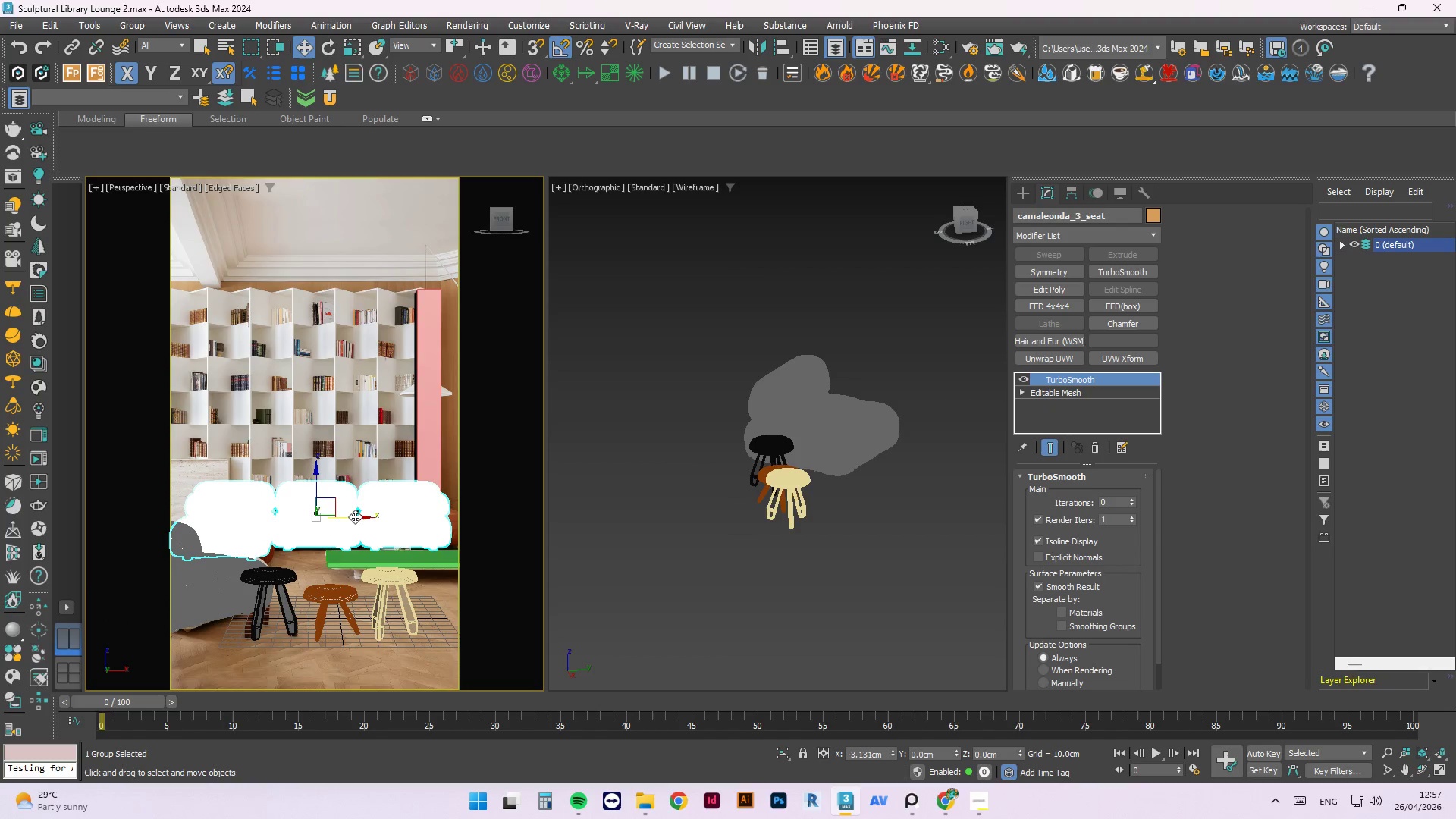 
left_click([193, 580])
 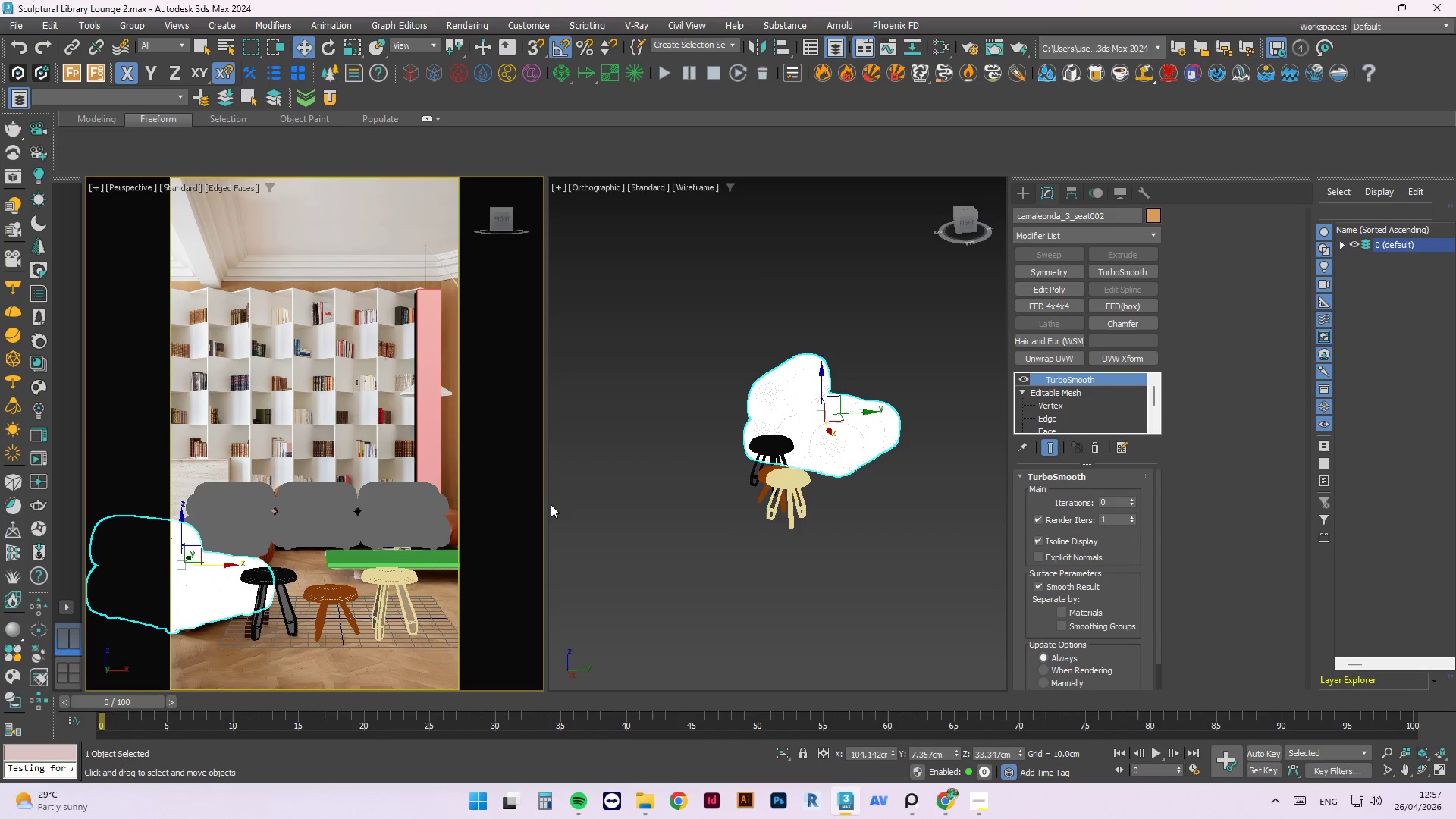 
wait(5.2)
 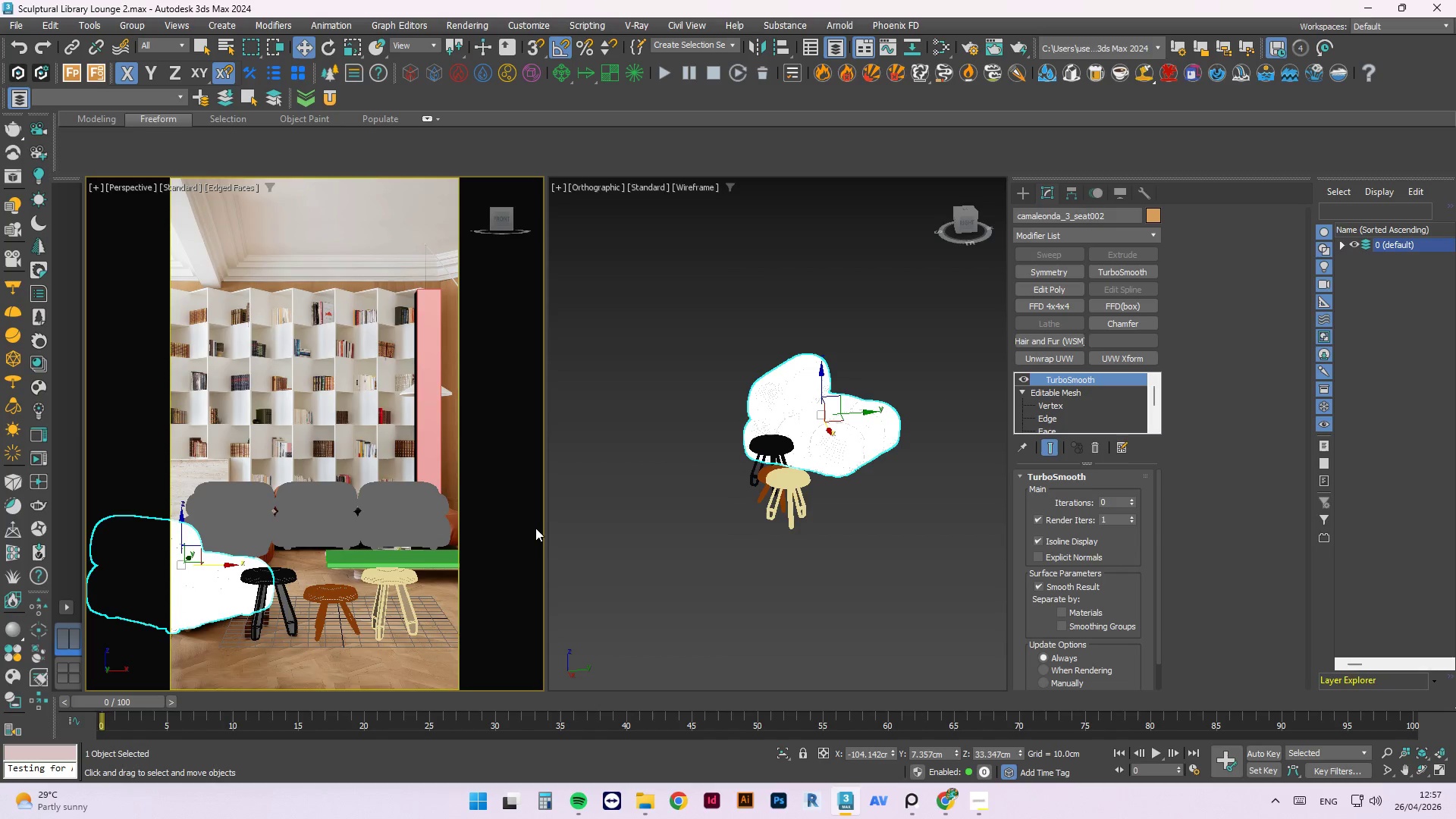 
scroll: coordinate [760, 431], scroll_direction: down, amount: 3.0
 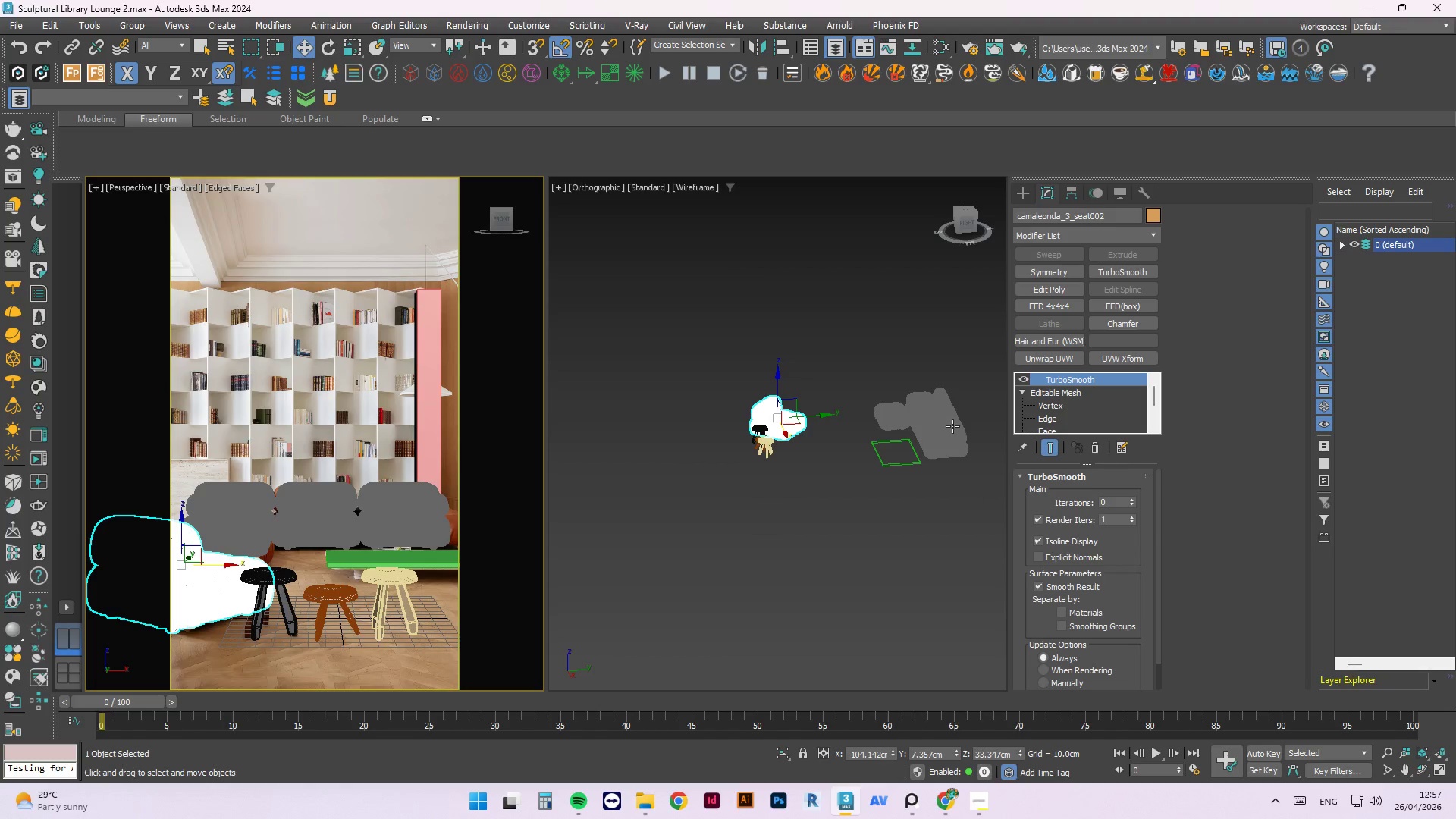 
left_click([791, 450])
 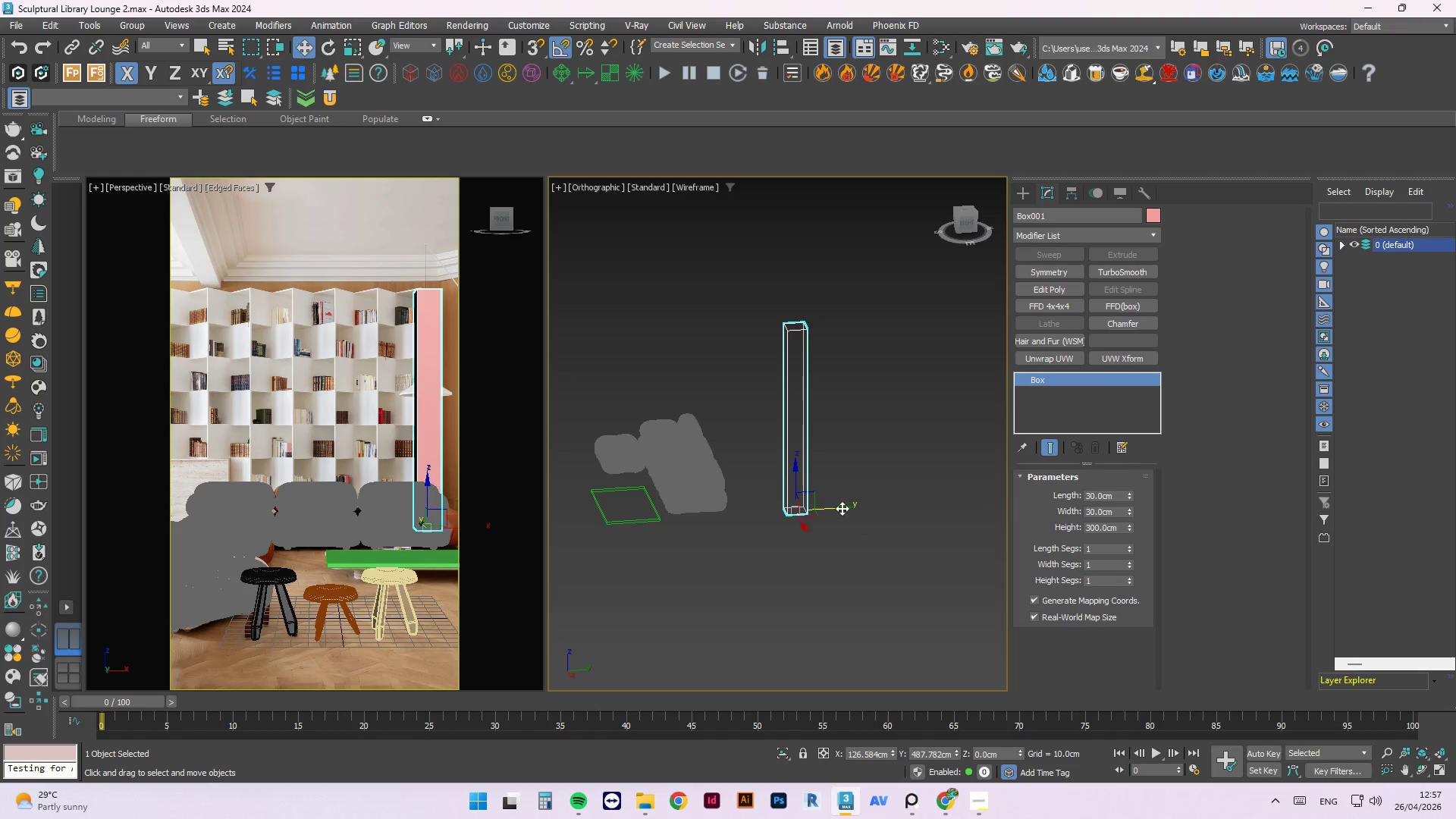 
scroll: coordinate [853, 446], scroll_direction: up, amount: 1.0
 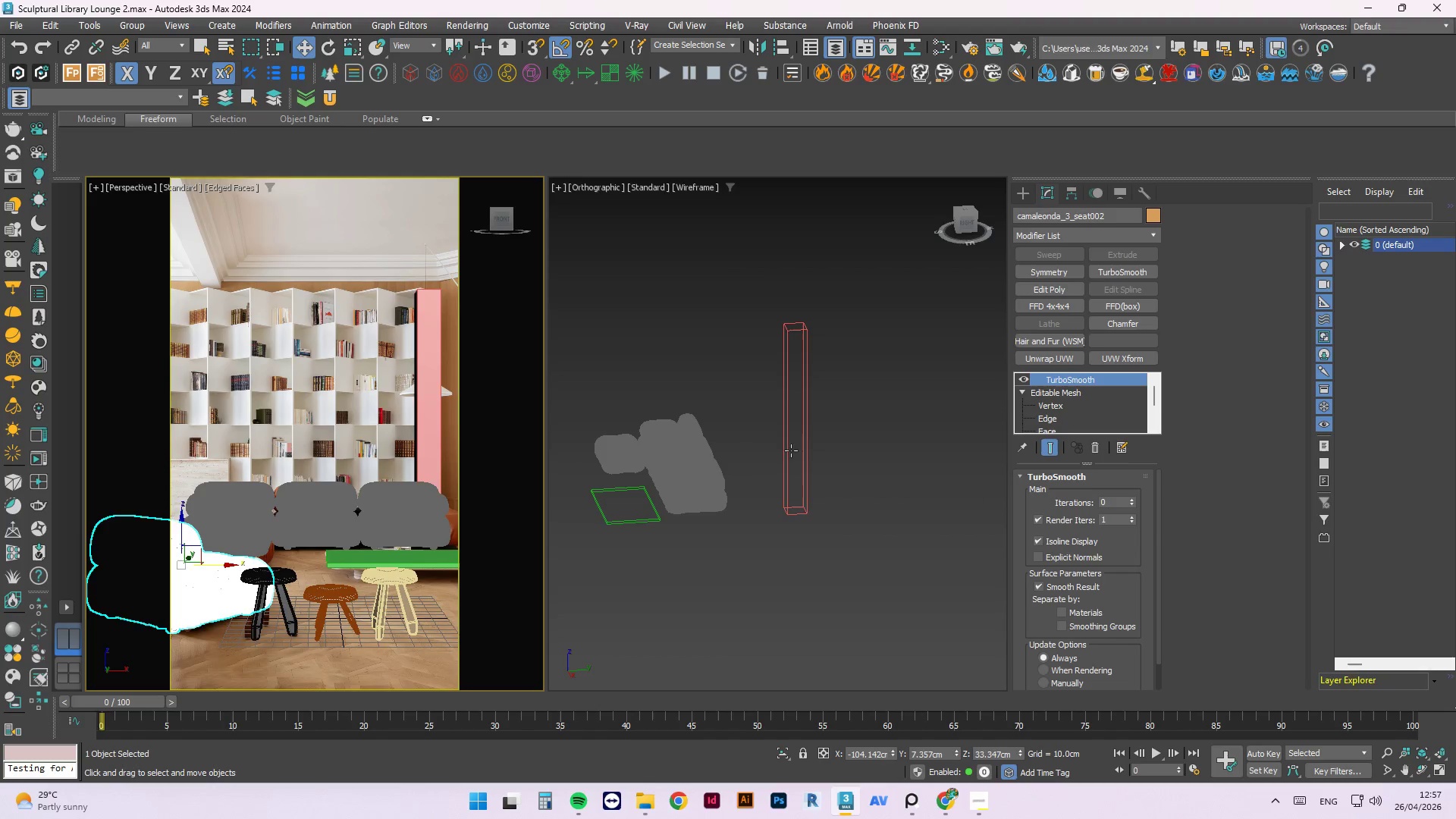 
left_click_drag(start_coordinate=[843, 506], to_coordinate=[839, 510])
 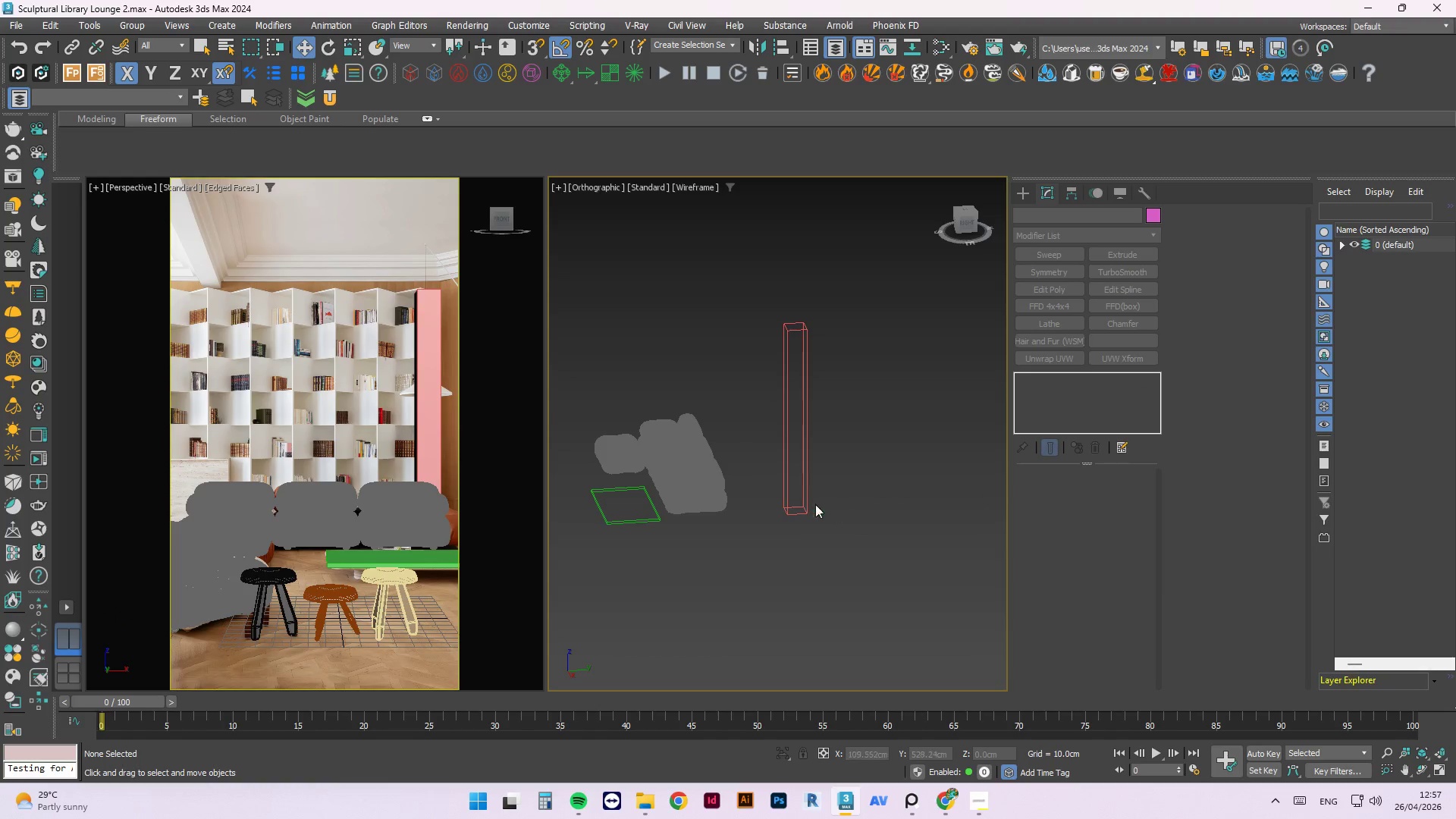 
left_click([809, 501])
 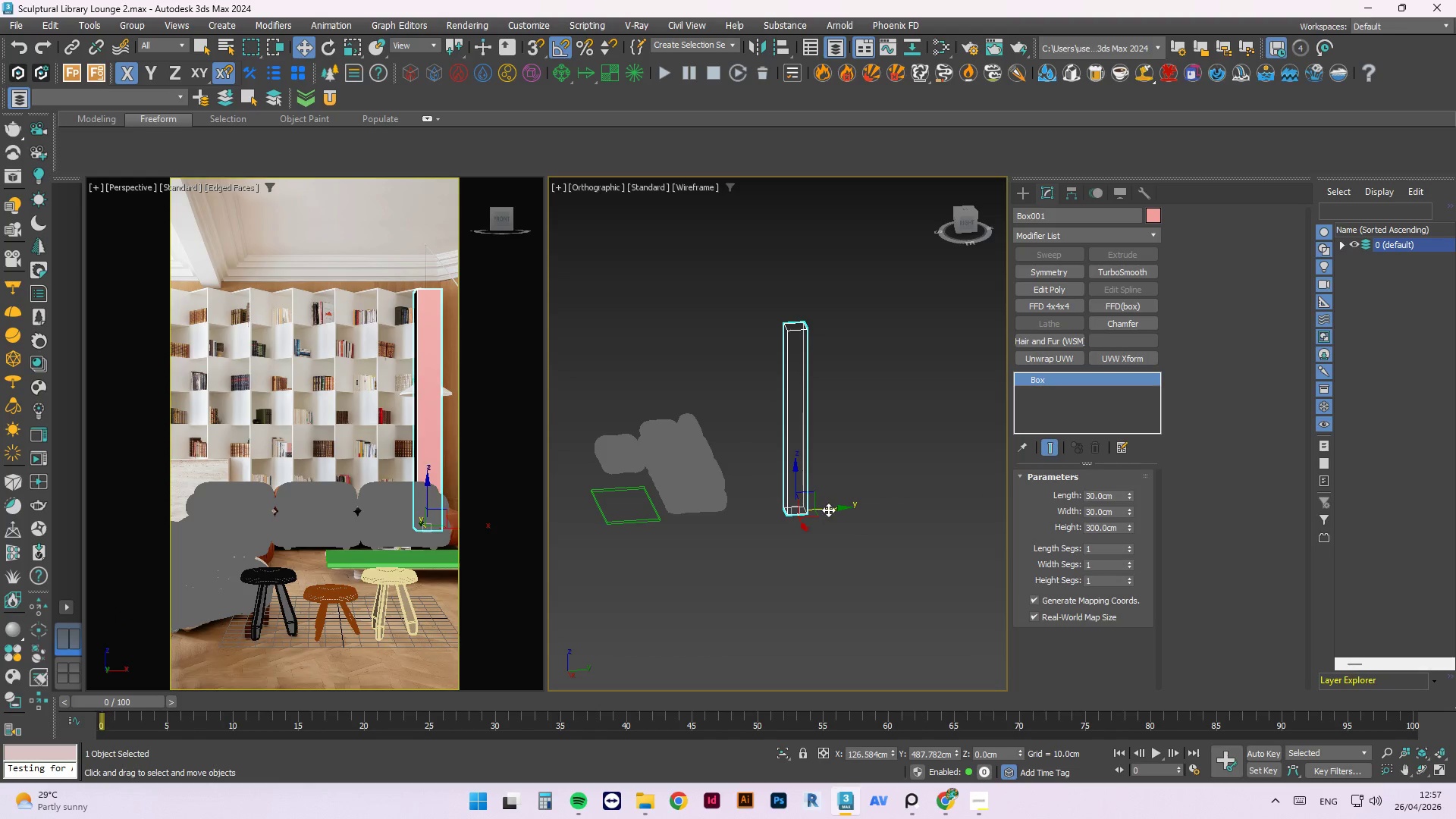 
left_click_drag(start_coordinate=[832, 510], to_coordinate=[830, 552])
 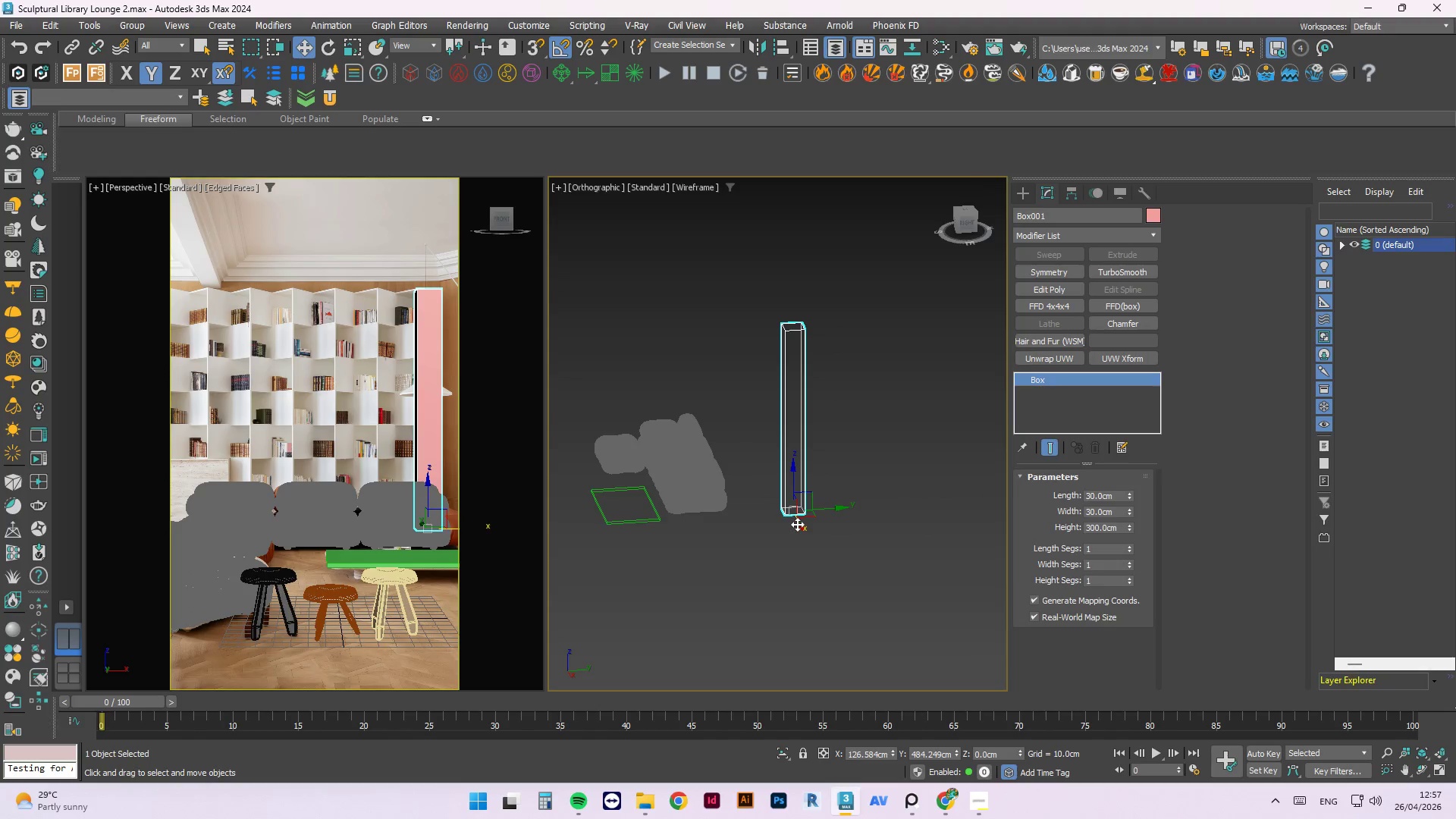 
left_click_drag(start_coordinate=[800, 526], to_coordinate=[601, 463])
 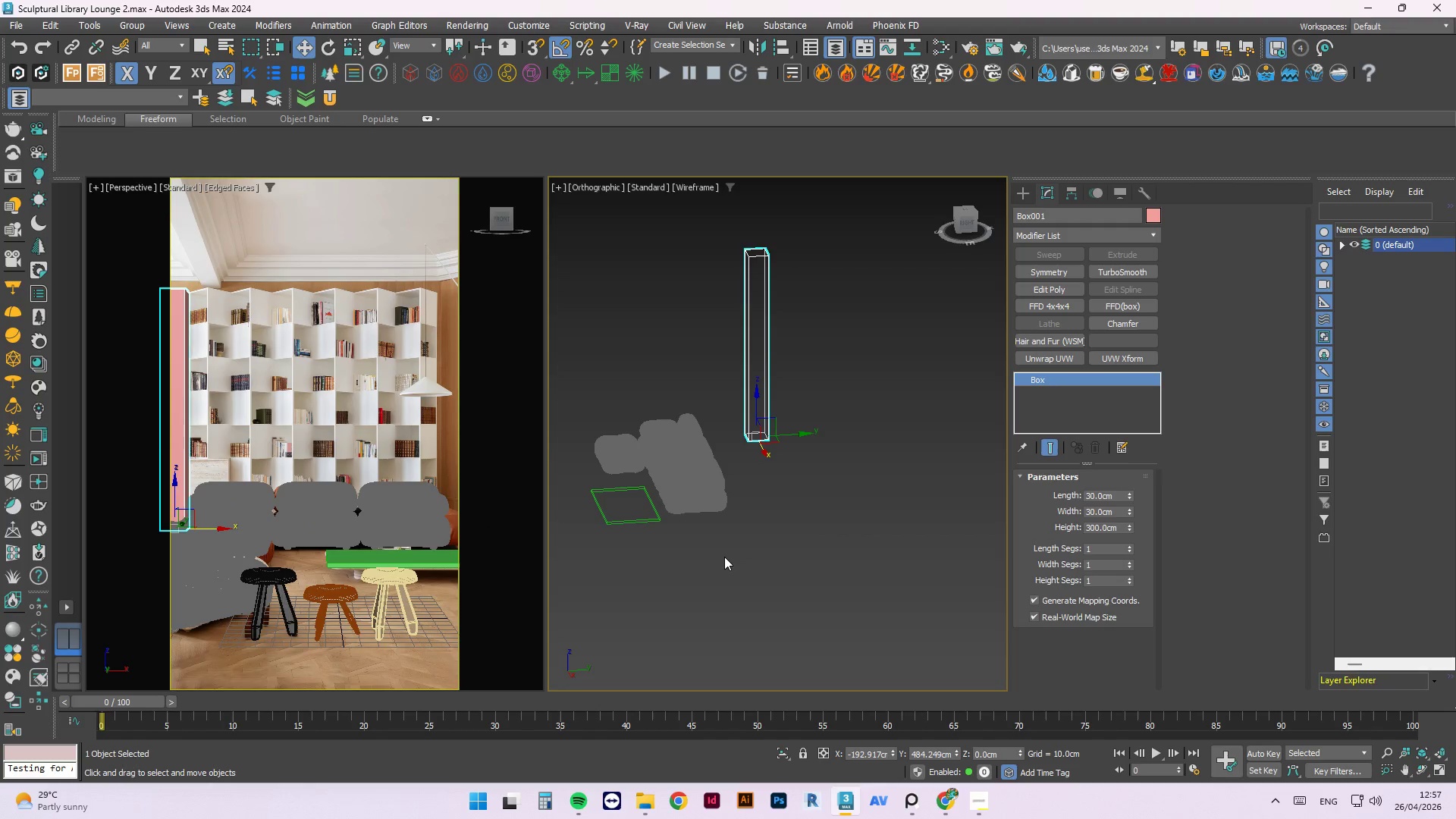 
left_click([724, 557])
 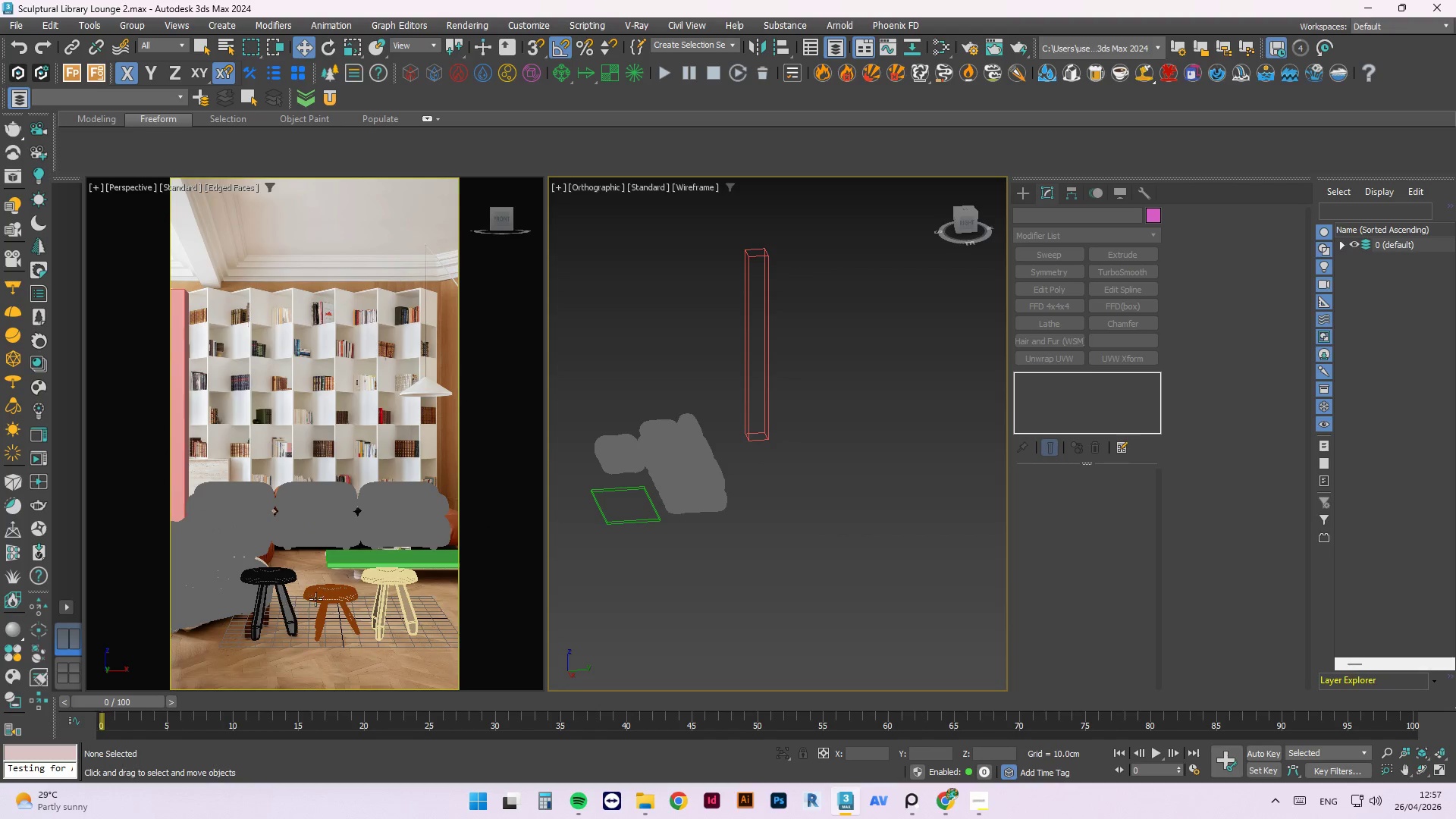 
left_click([328, 597])
 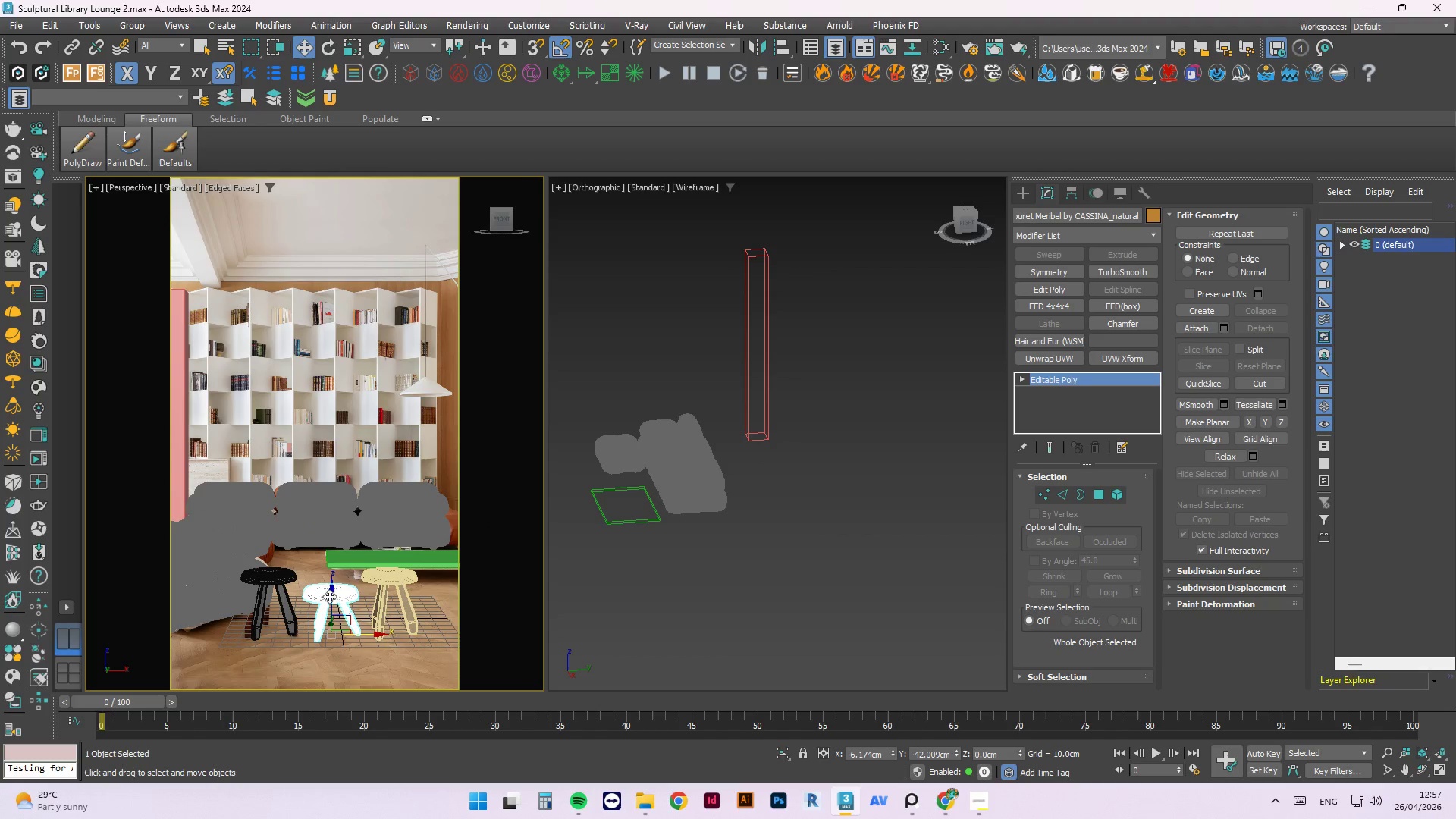 
key(Delete)
 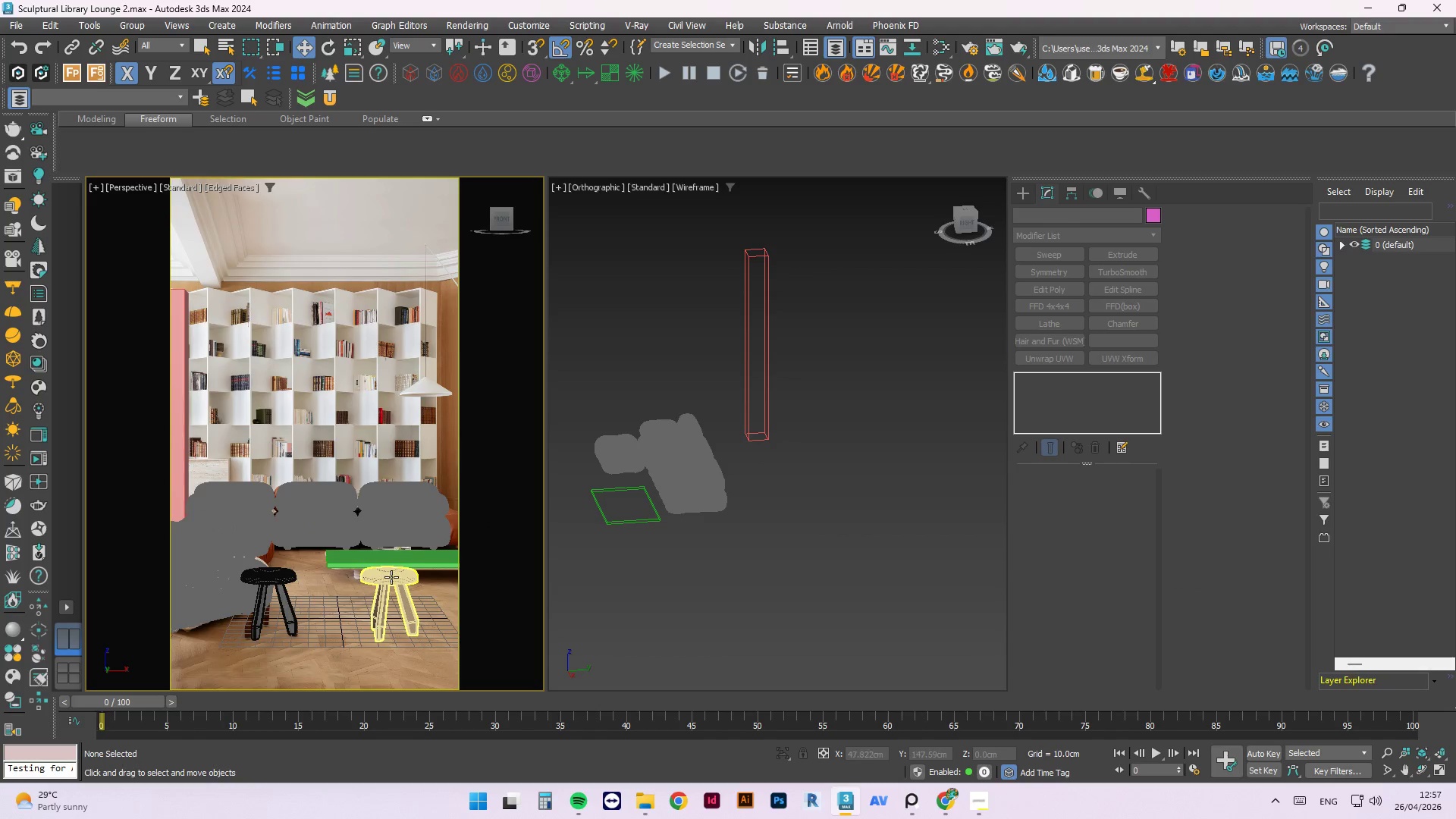 
left_click([391, 580])
 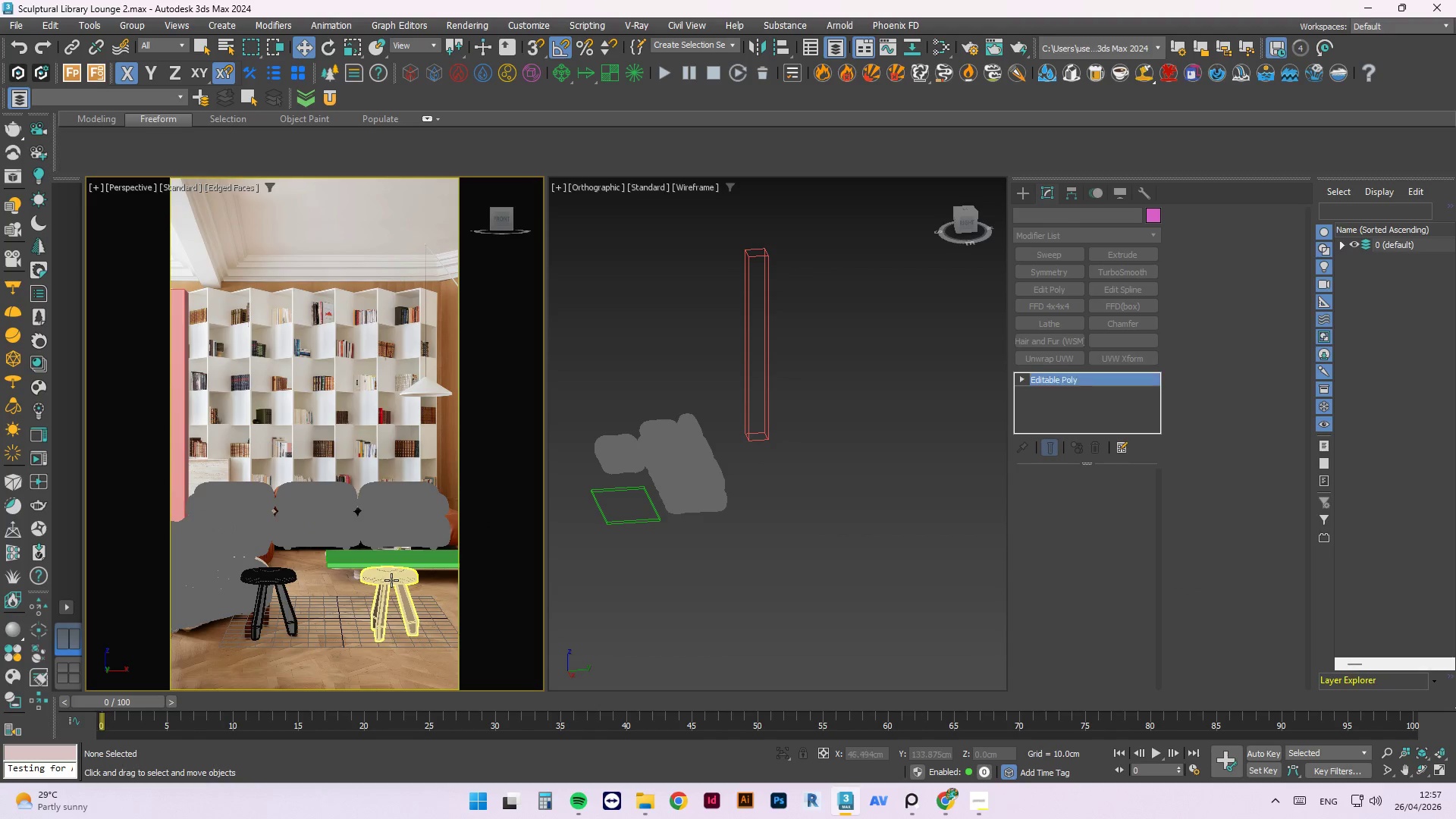 
key(Delete)
 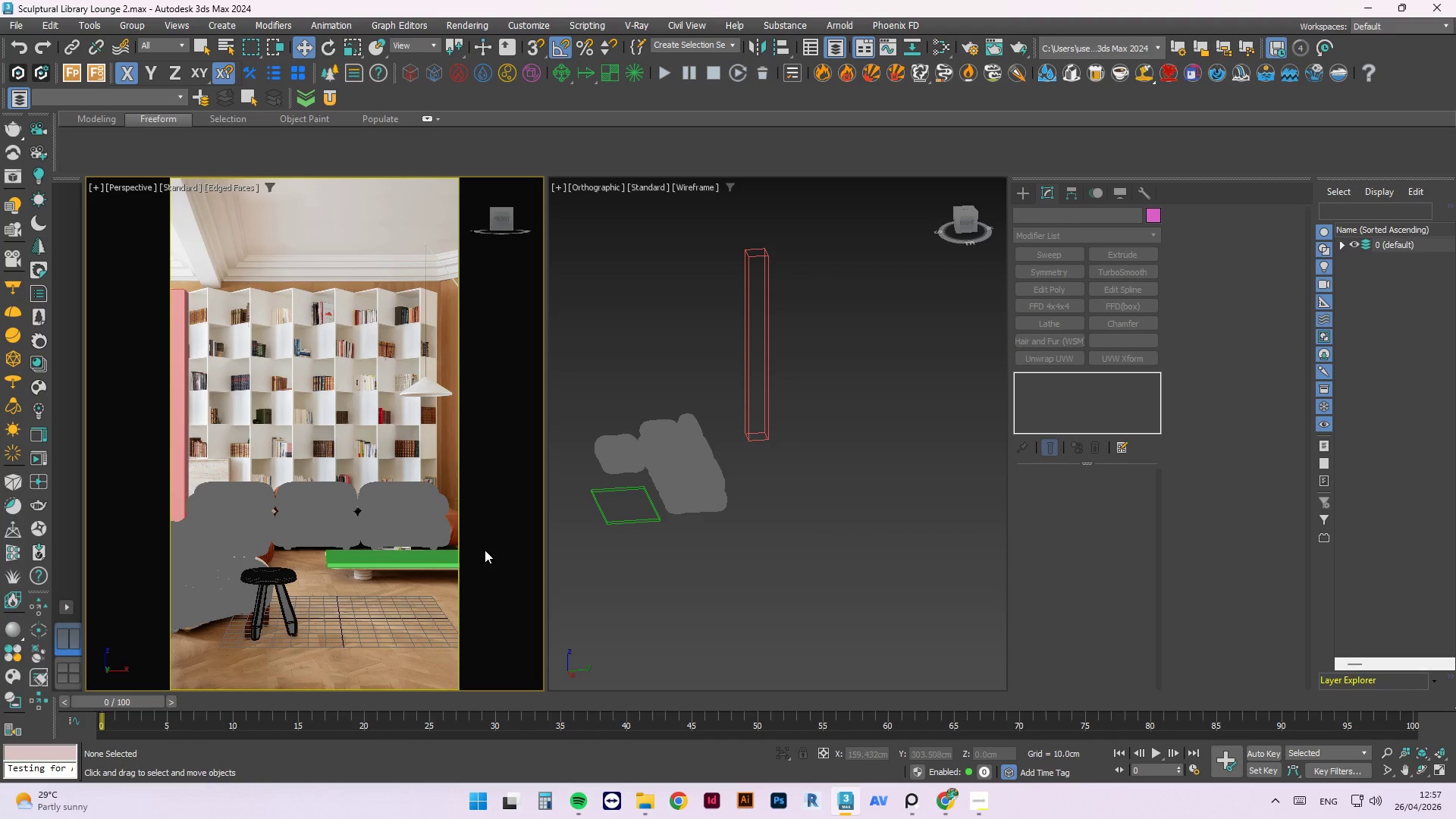 
left_click([742, 519])
 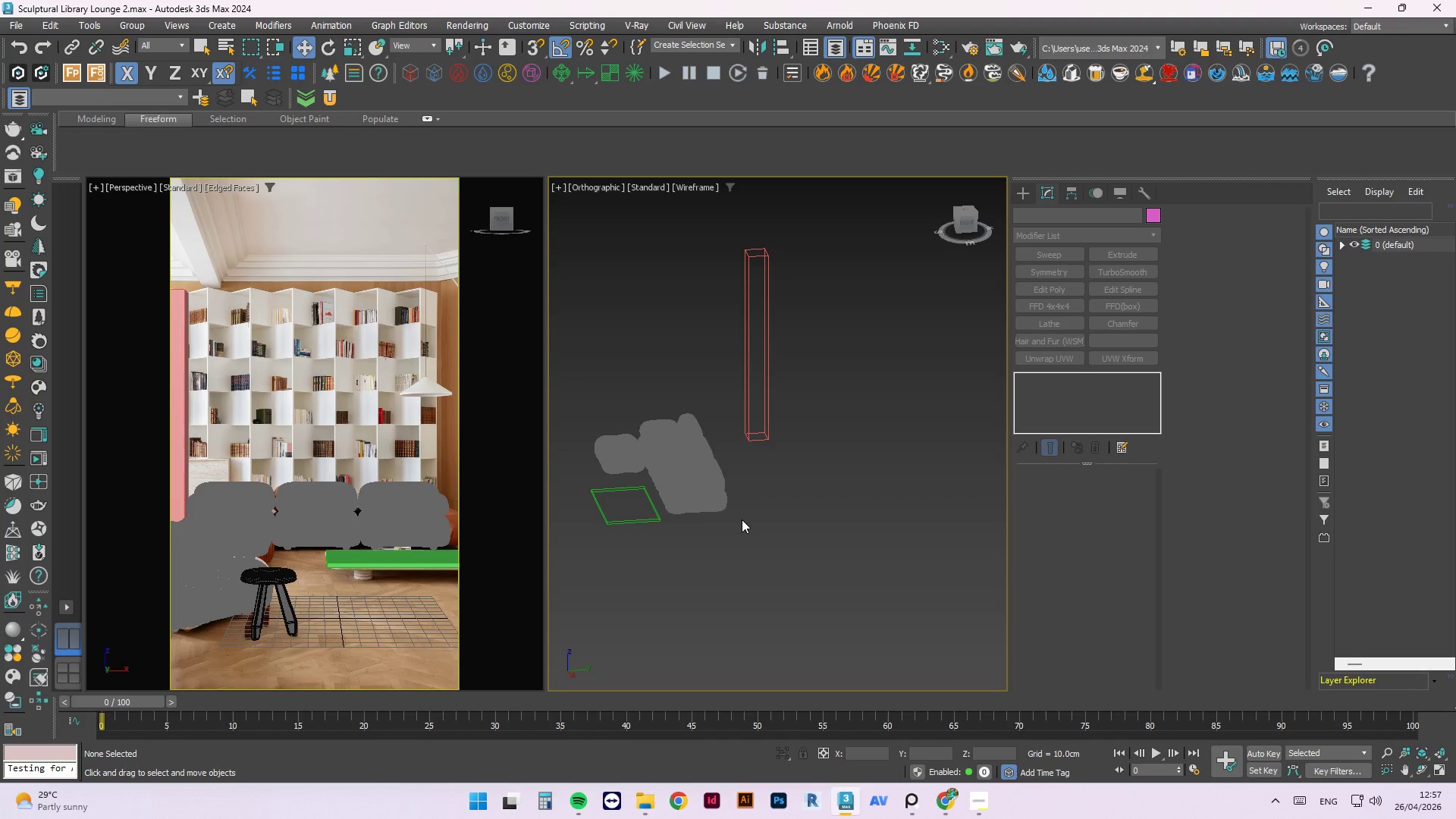 
key(Control+ControlLeft)
 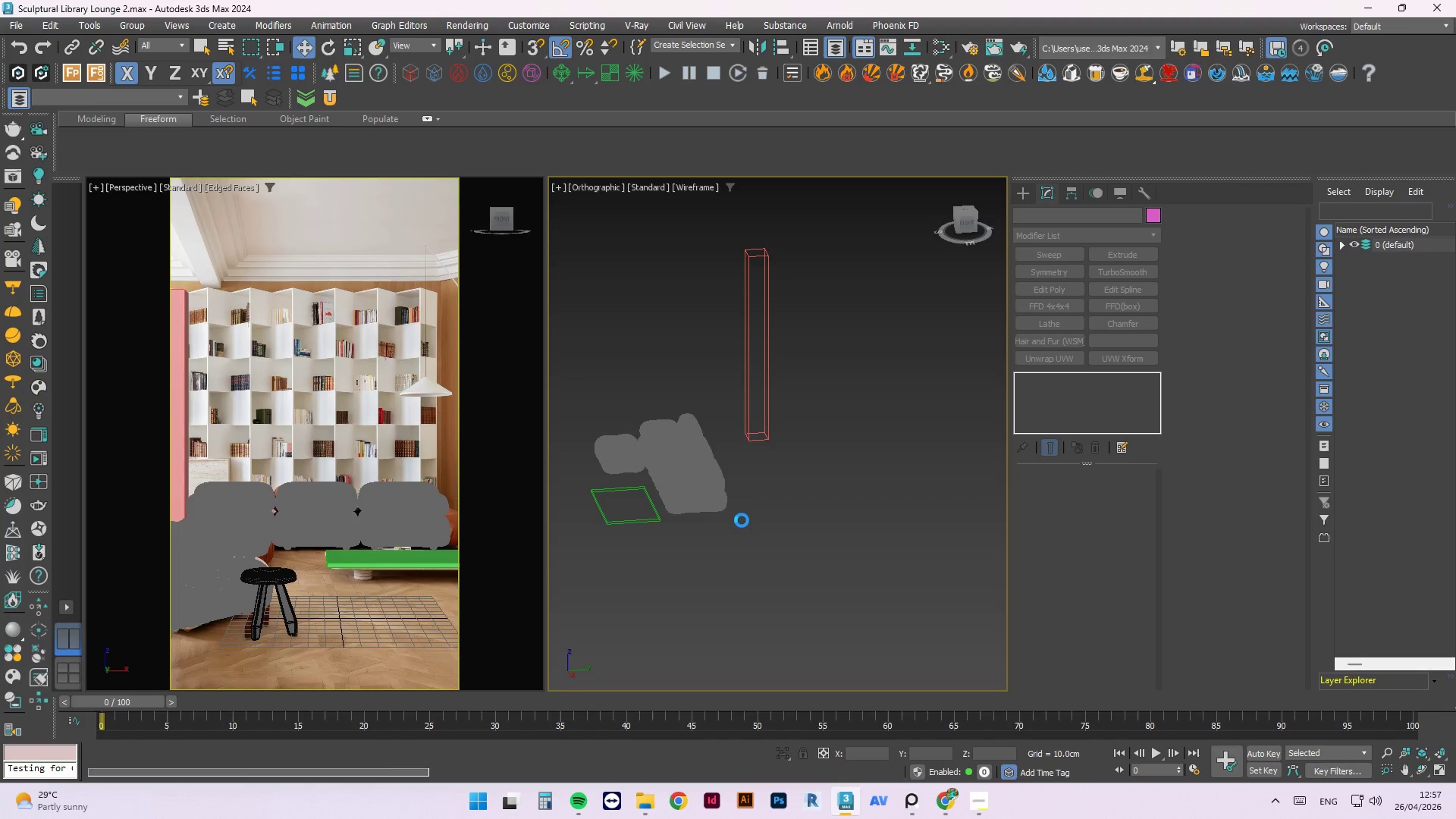 
key(Control+S)
 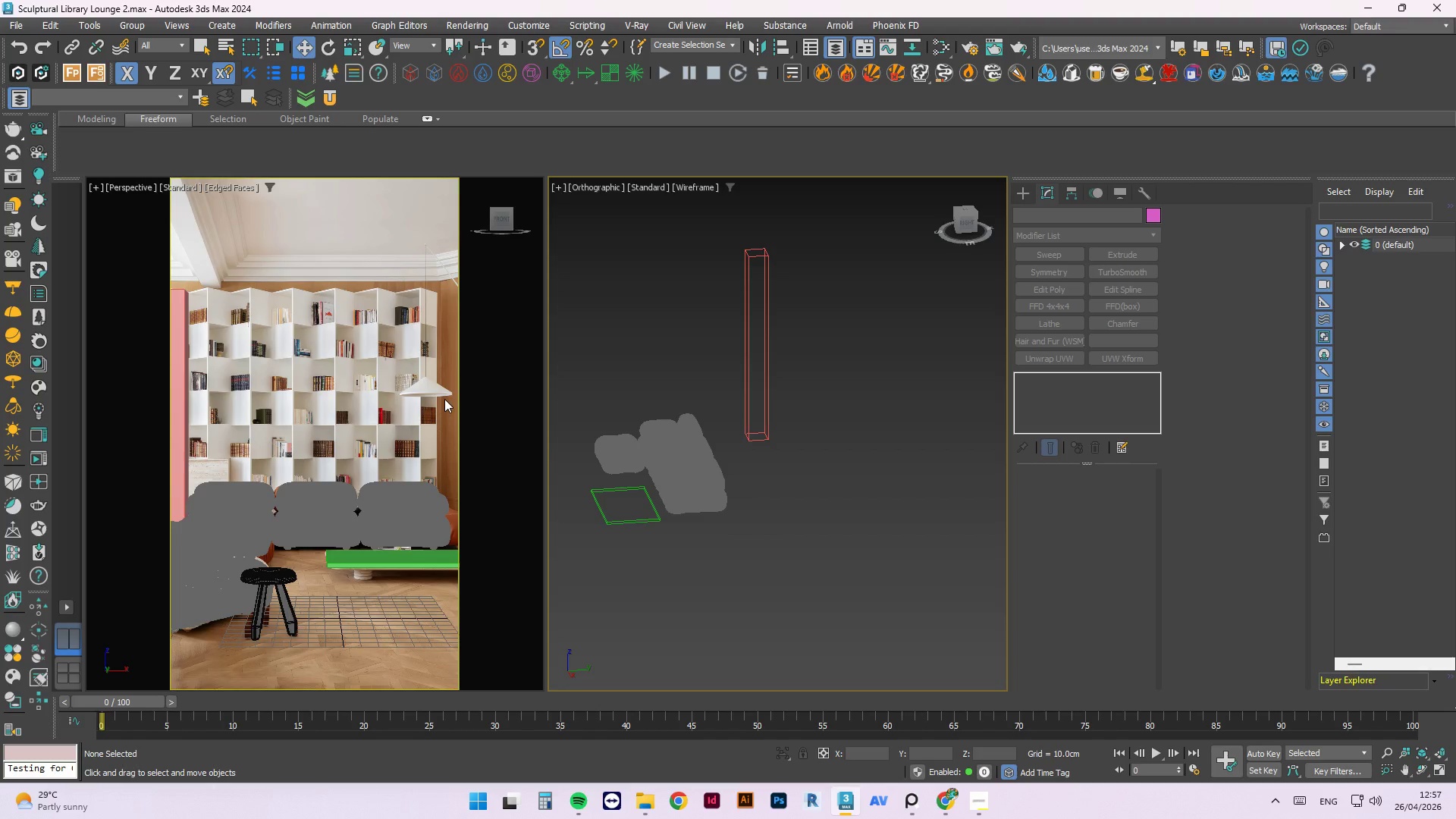 
wait(21.14)
 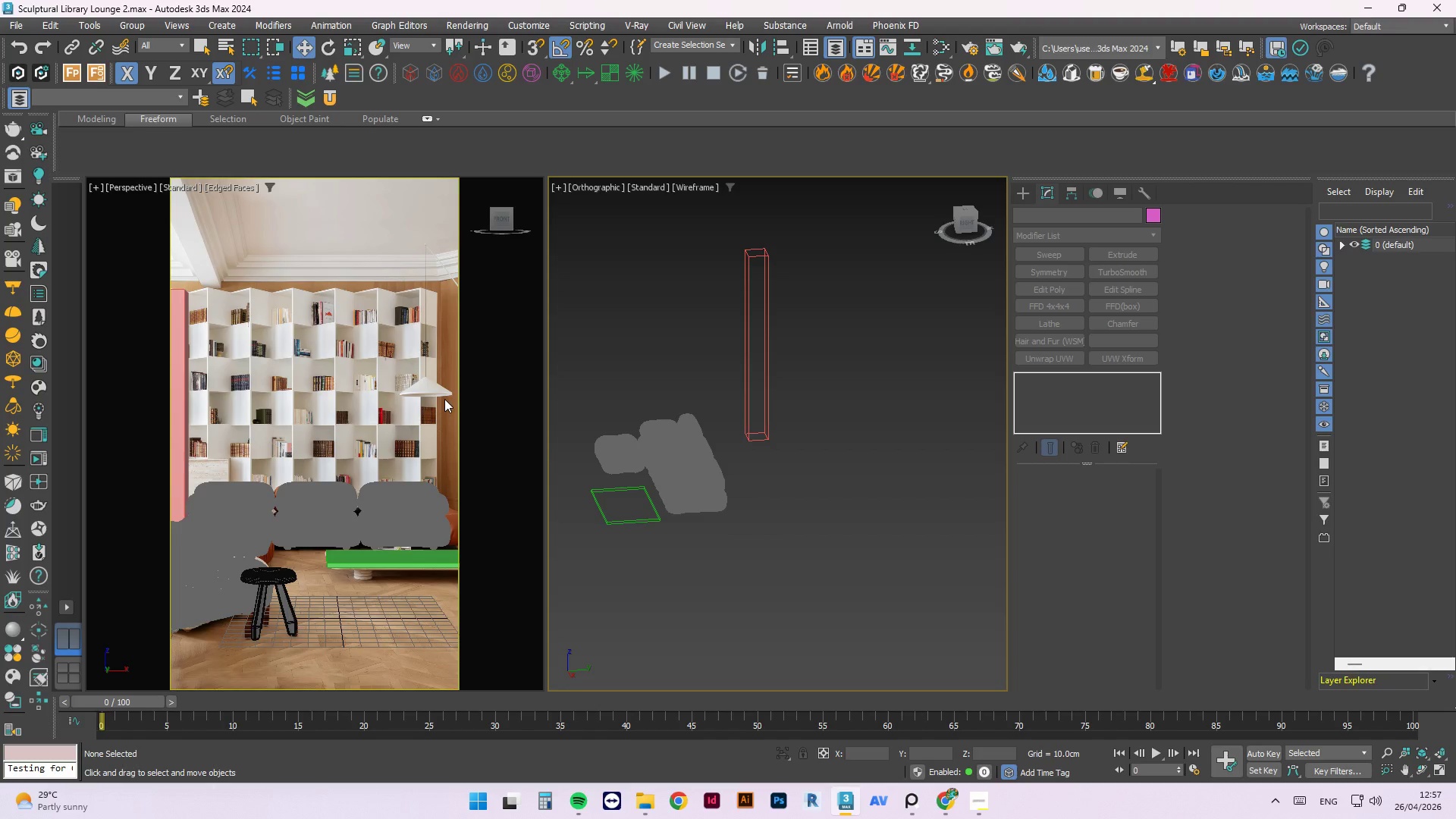 
left_click([760, 265])
 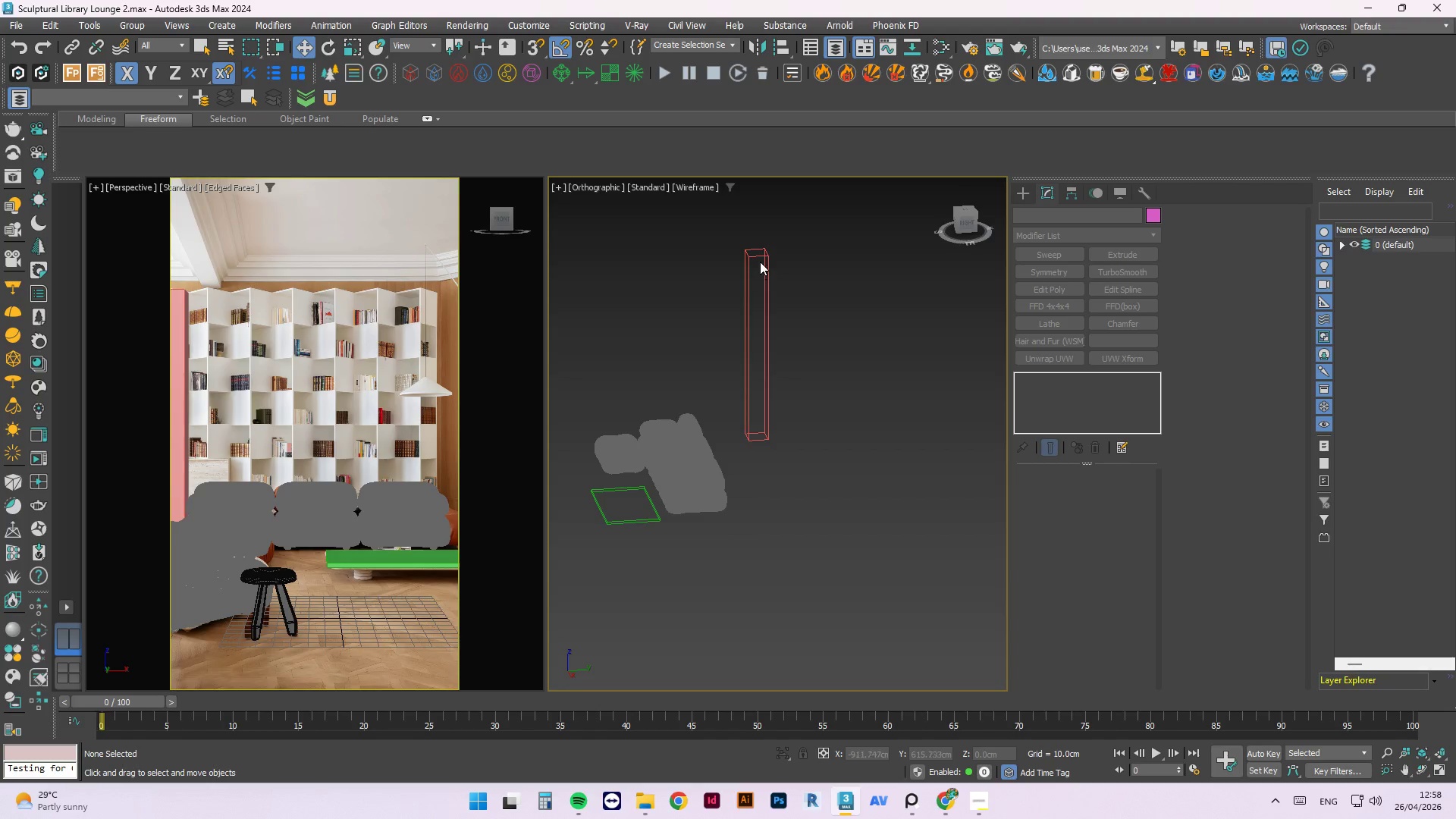 
left_click([765, 253])
 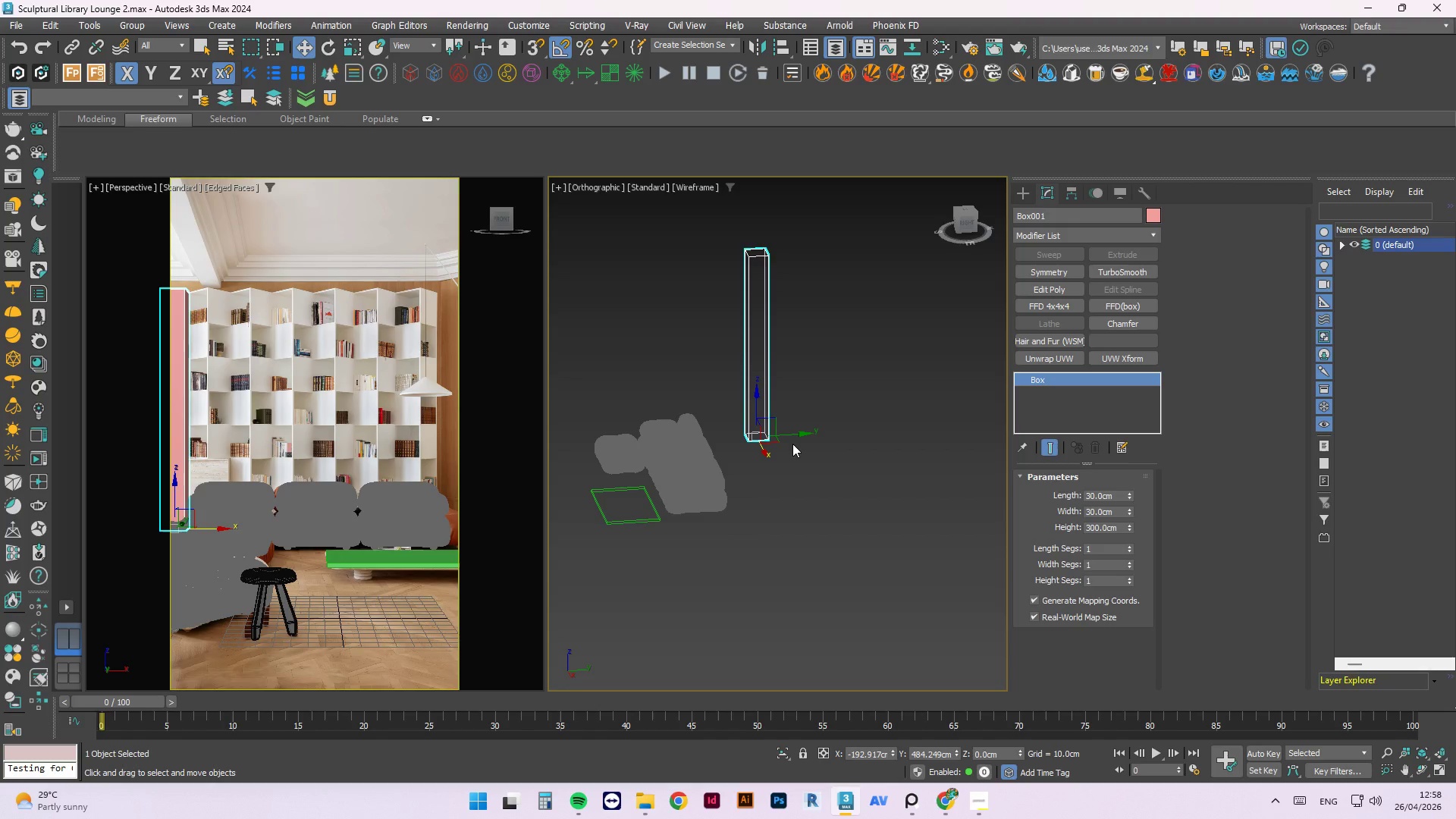 
wait(10.33)
 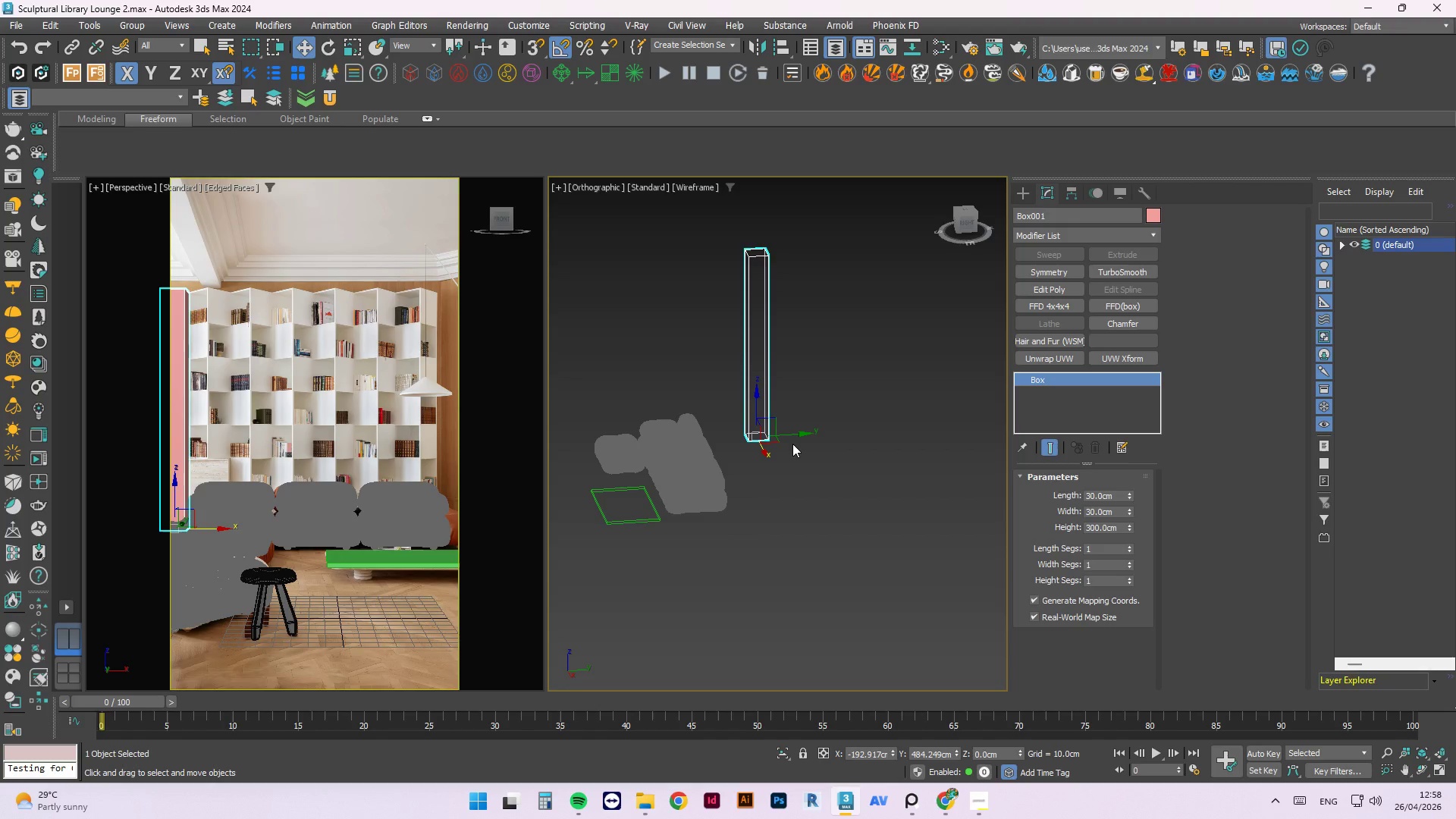 
hold_key(key=ShiftLeft, duration=2.47)
left_click_drag(start_coordinate=[786, 432], to_coordinate=[839, 428])
 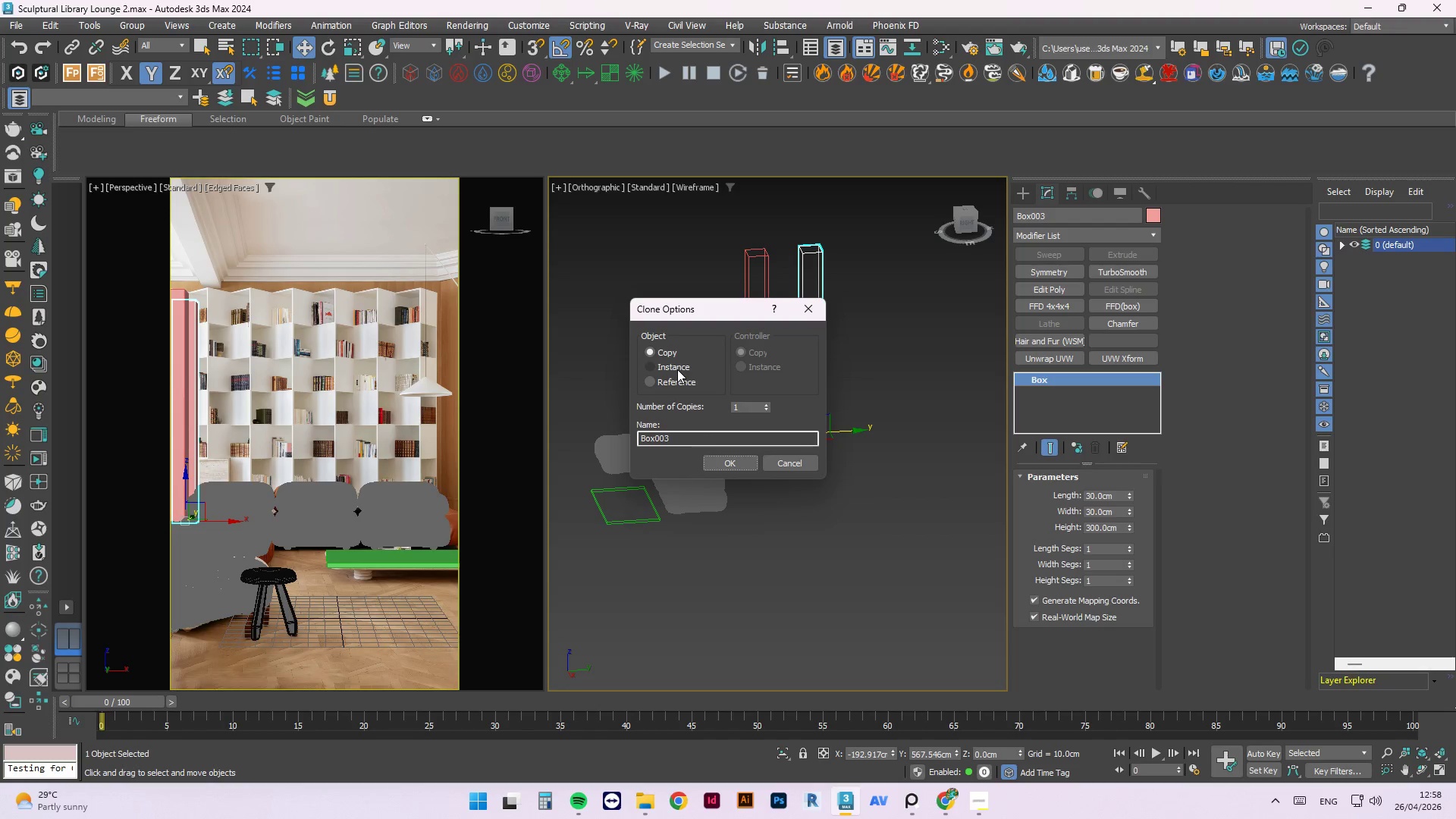 
left_click([742, 466])
 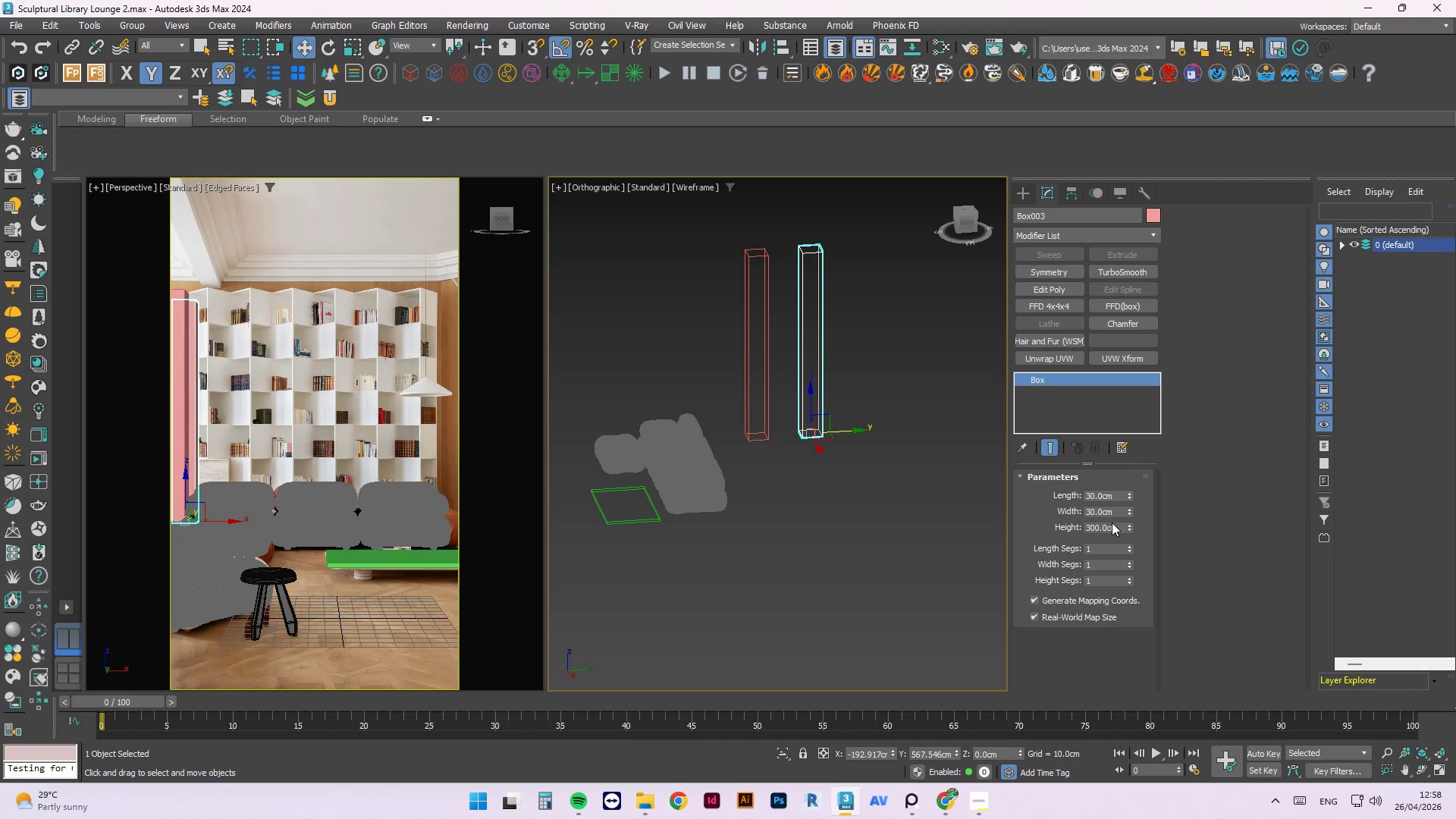 
double_click([1103, 528])
 